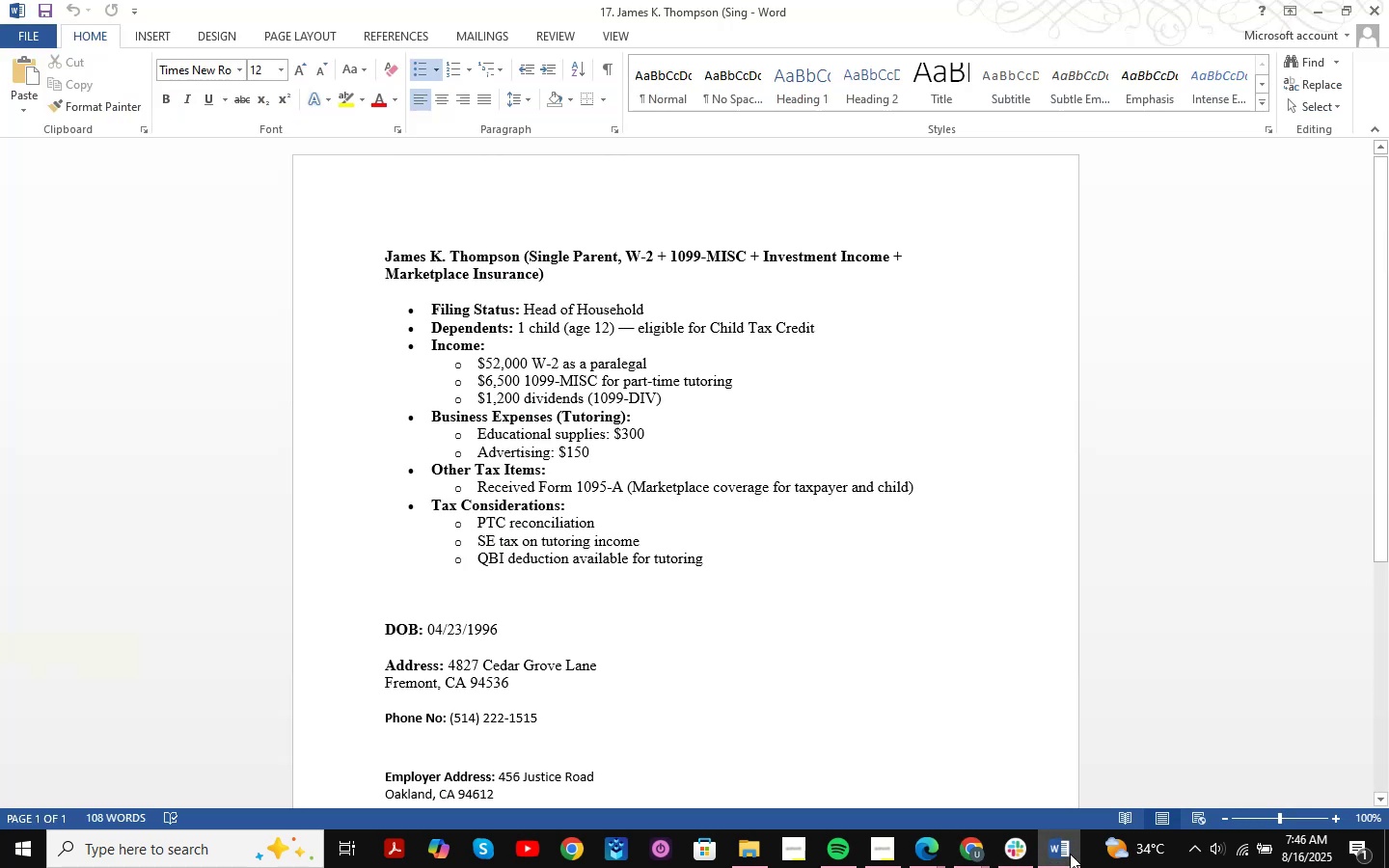 
left_click([1070, 854])
 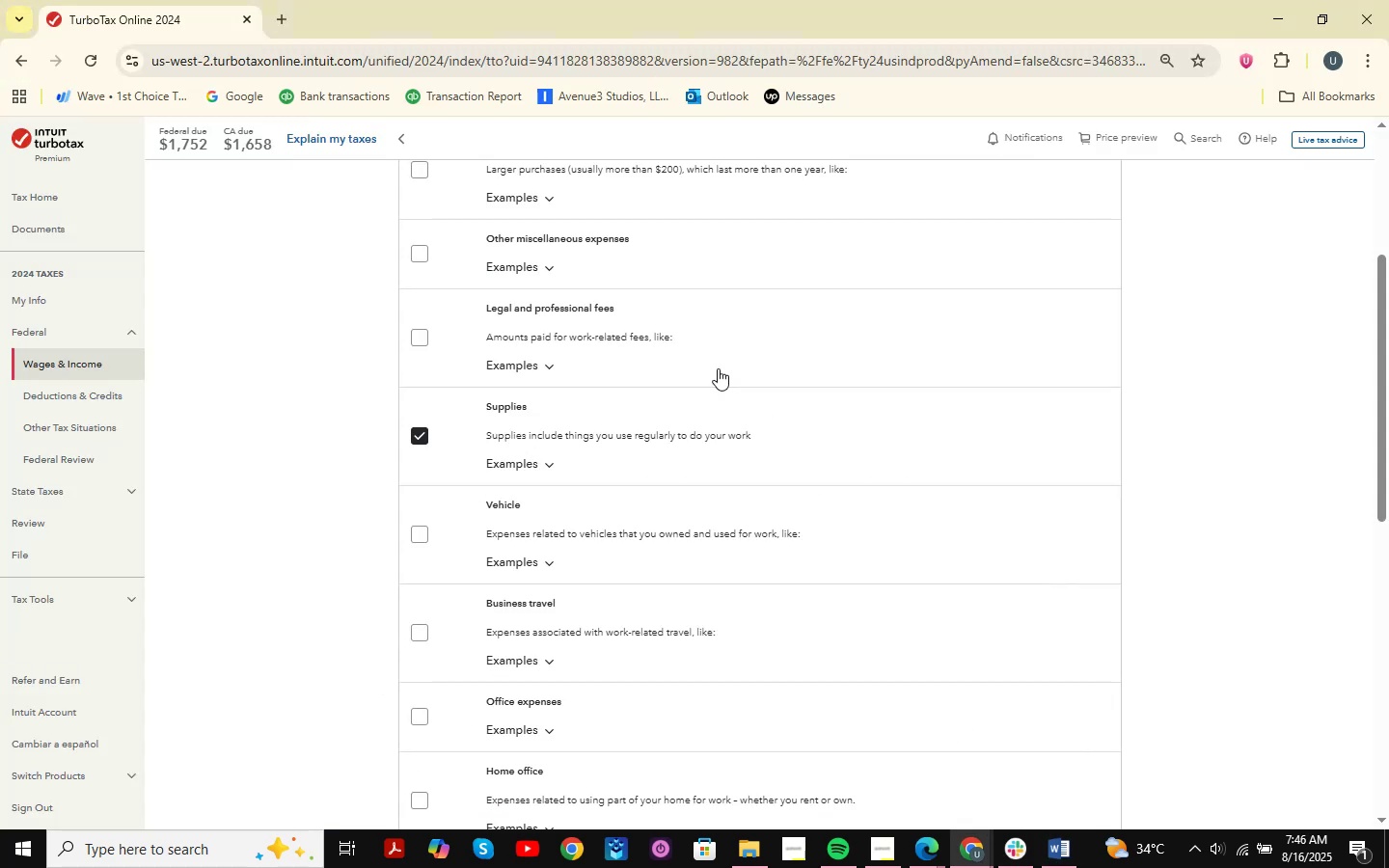 
scroll: coordinate [718, 368], scroll_direction: up, amount: 2.0
 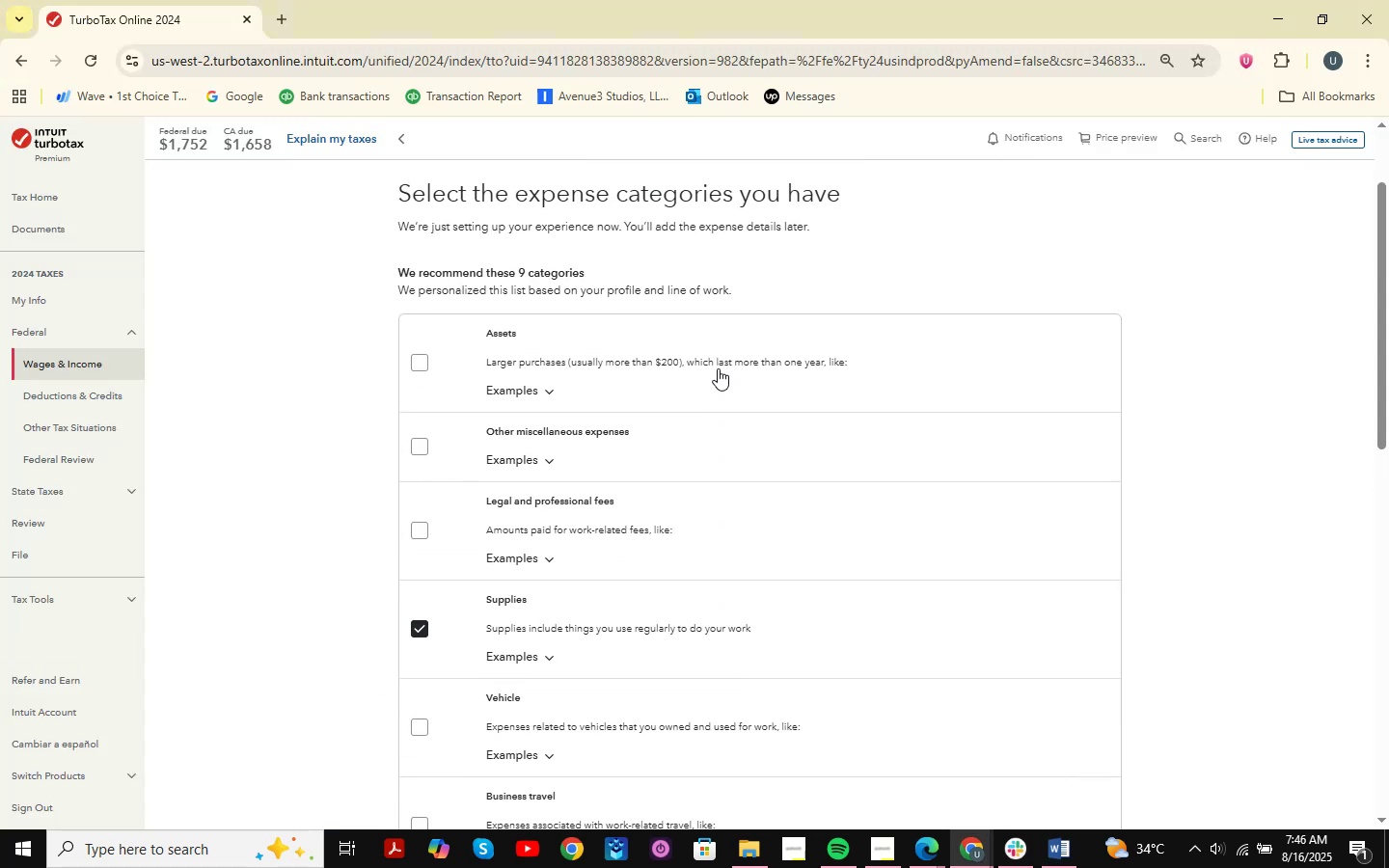 
scroll: coordinate [718, 368], scroll_direction: down, amount: 10.0
 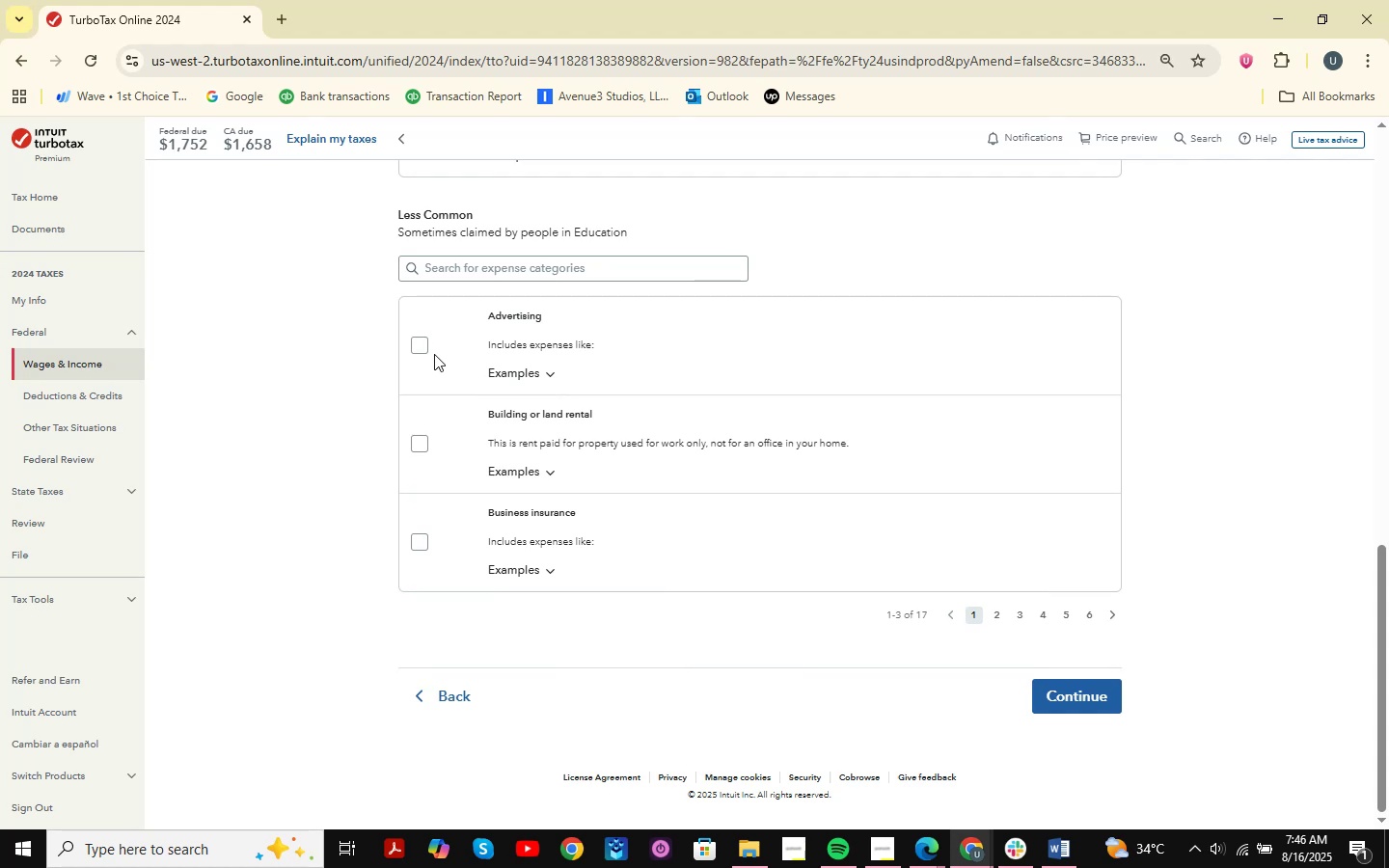 
left_click([422, 339])
 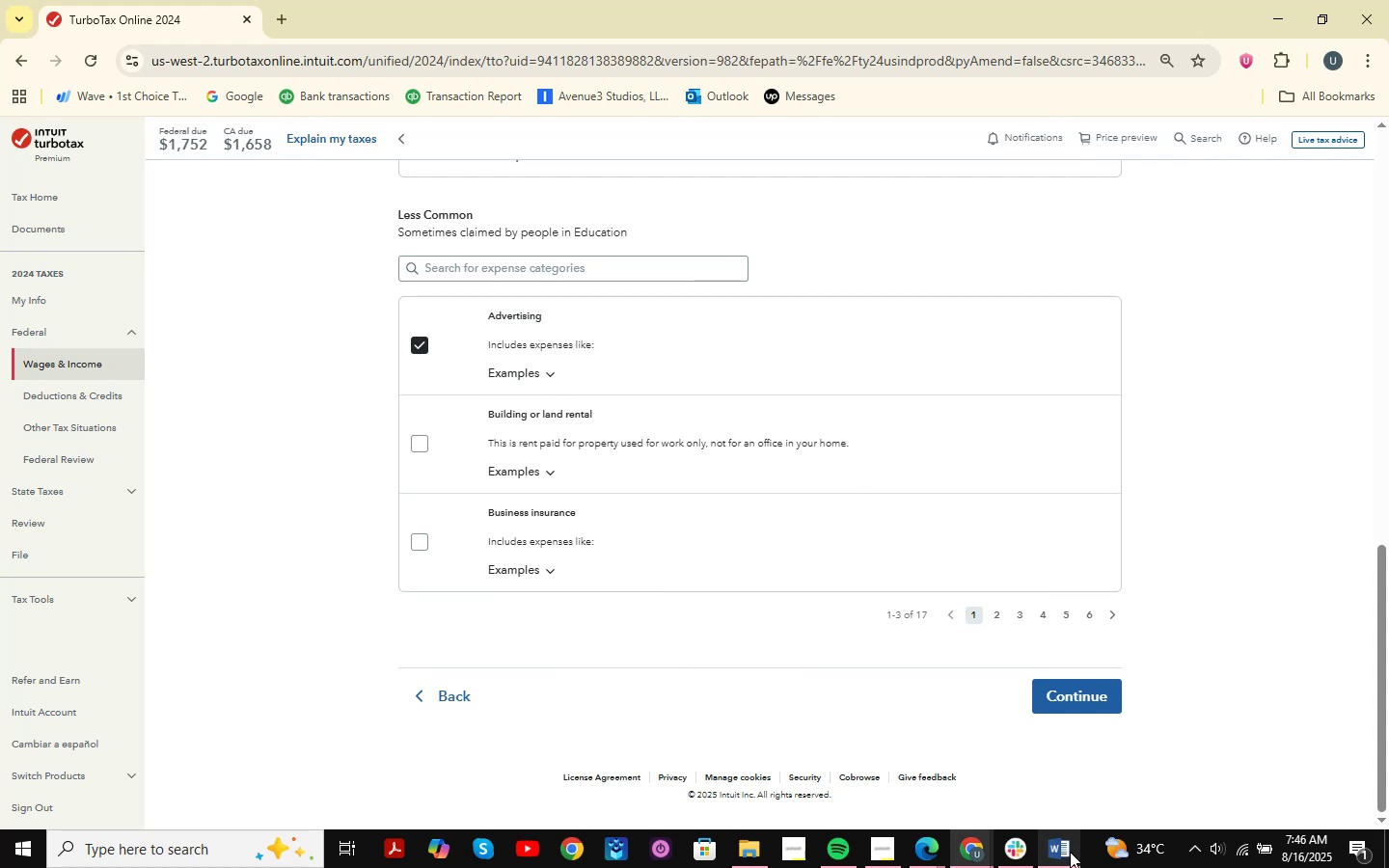 
double_click([1070, 852])
 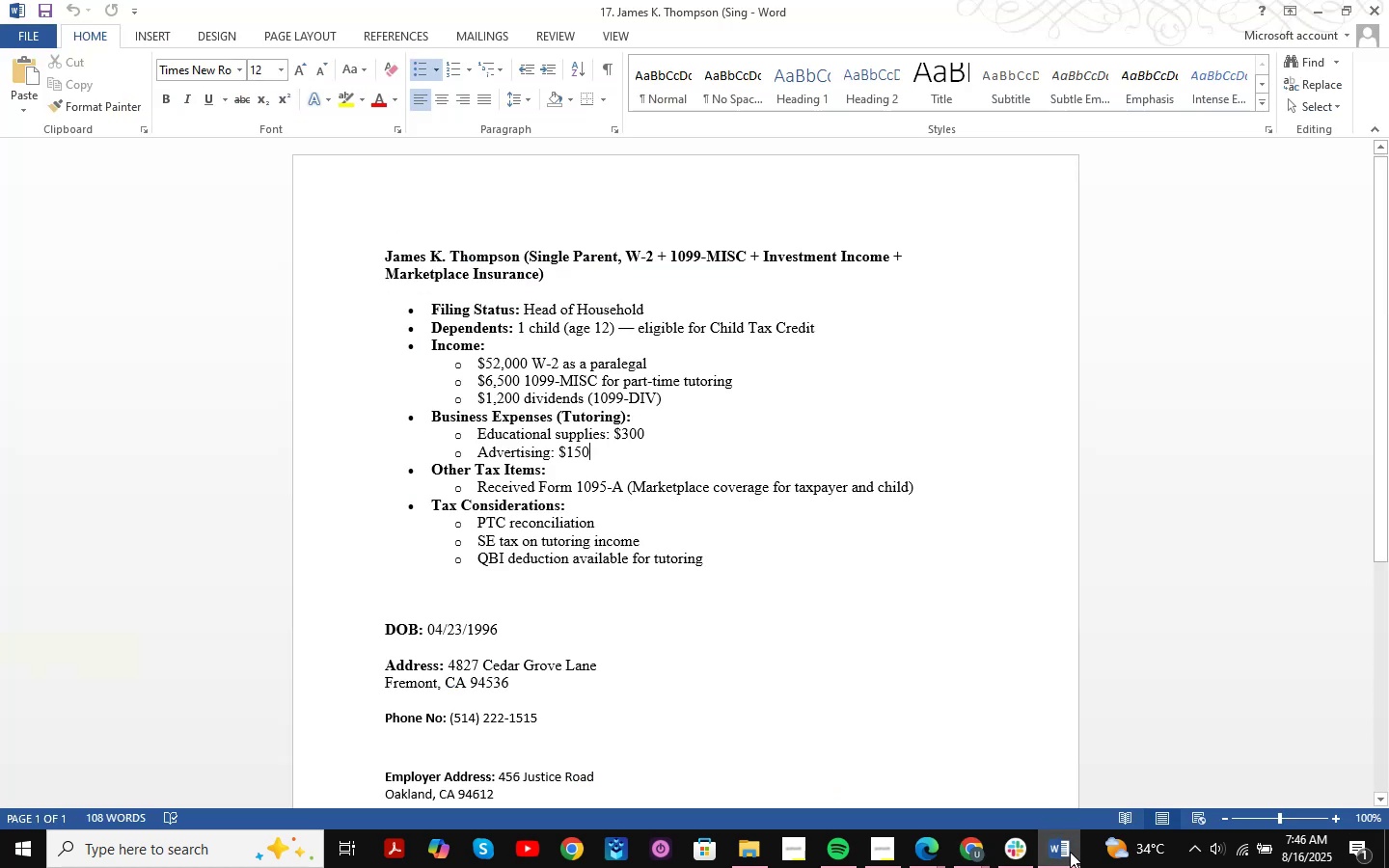 
left_click([1070, 852])
 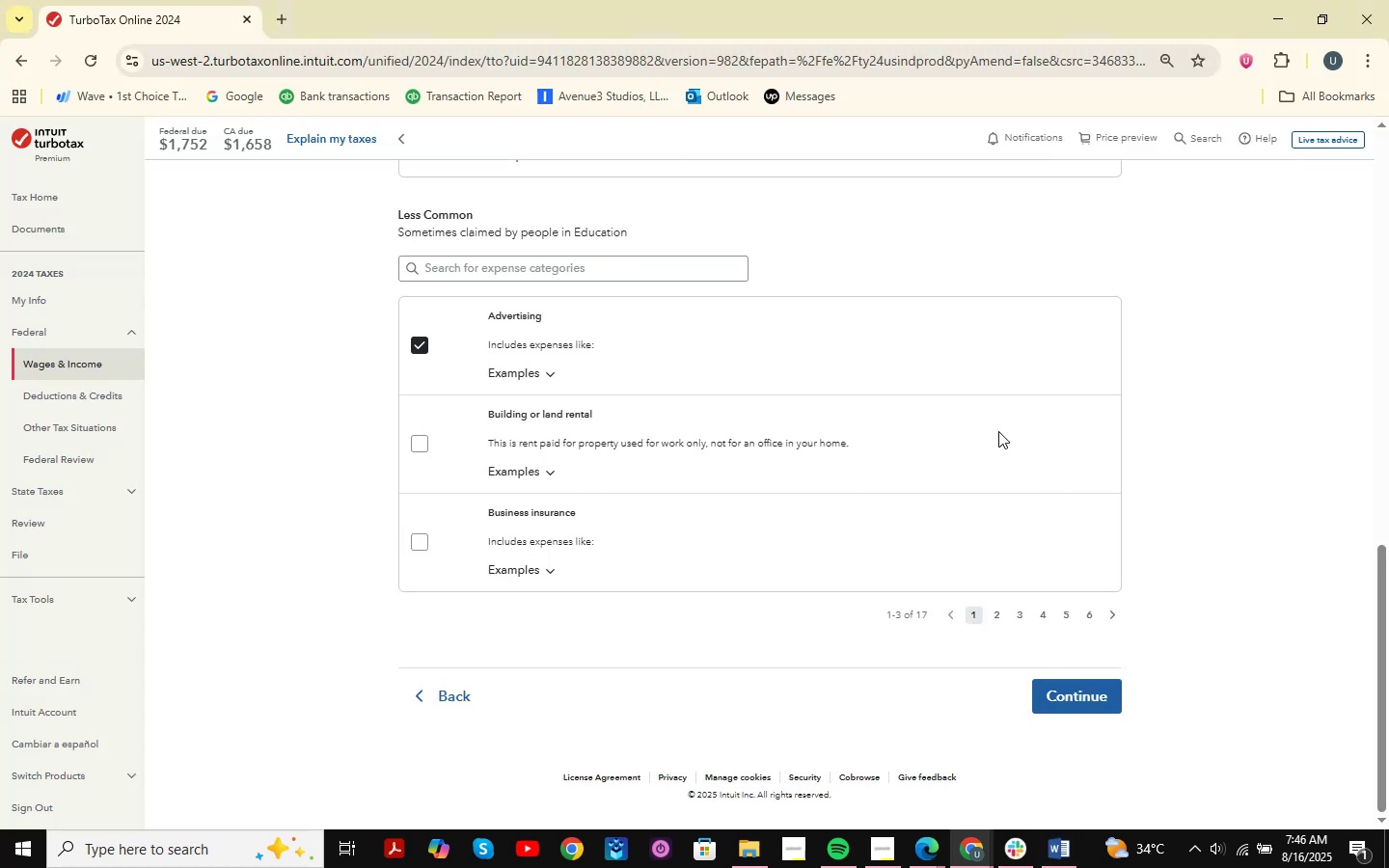 
scroll: coordinate [1078, 478], scroll_direction: up, amount: 16.0
 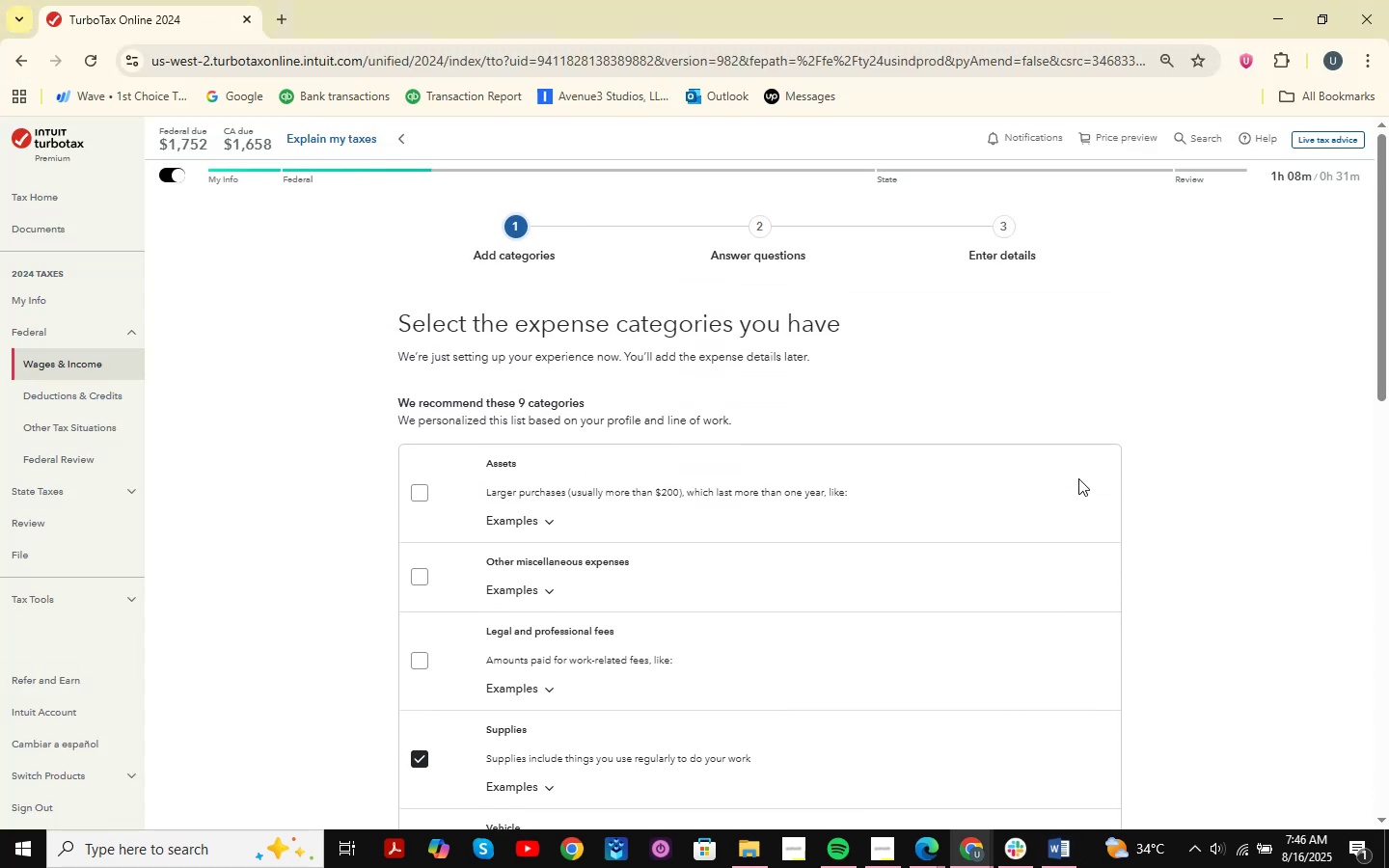 
scroll: coordinate [1078, 478], scroll_direction: down, amount: 14.0
 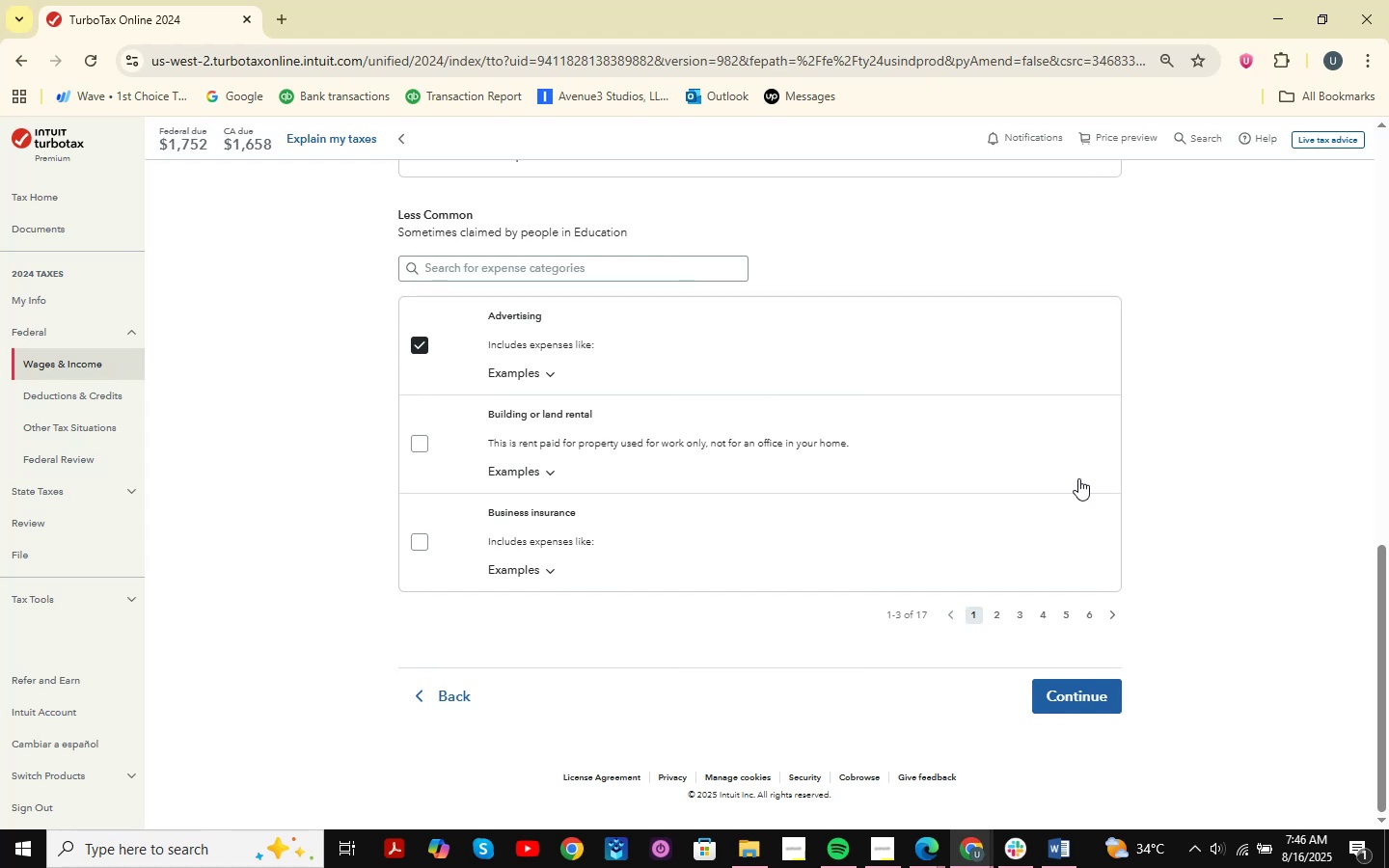 
wait(10.07)
 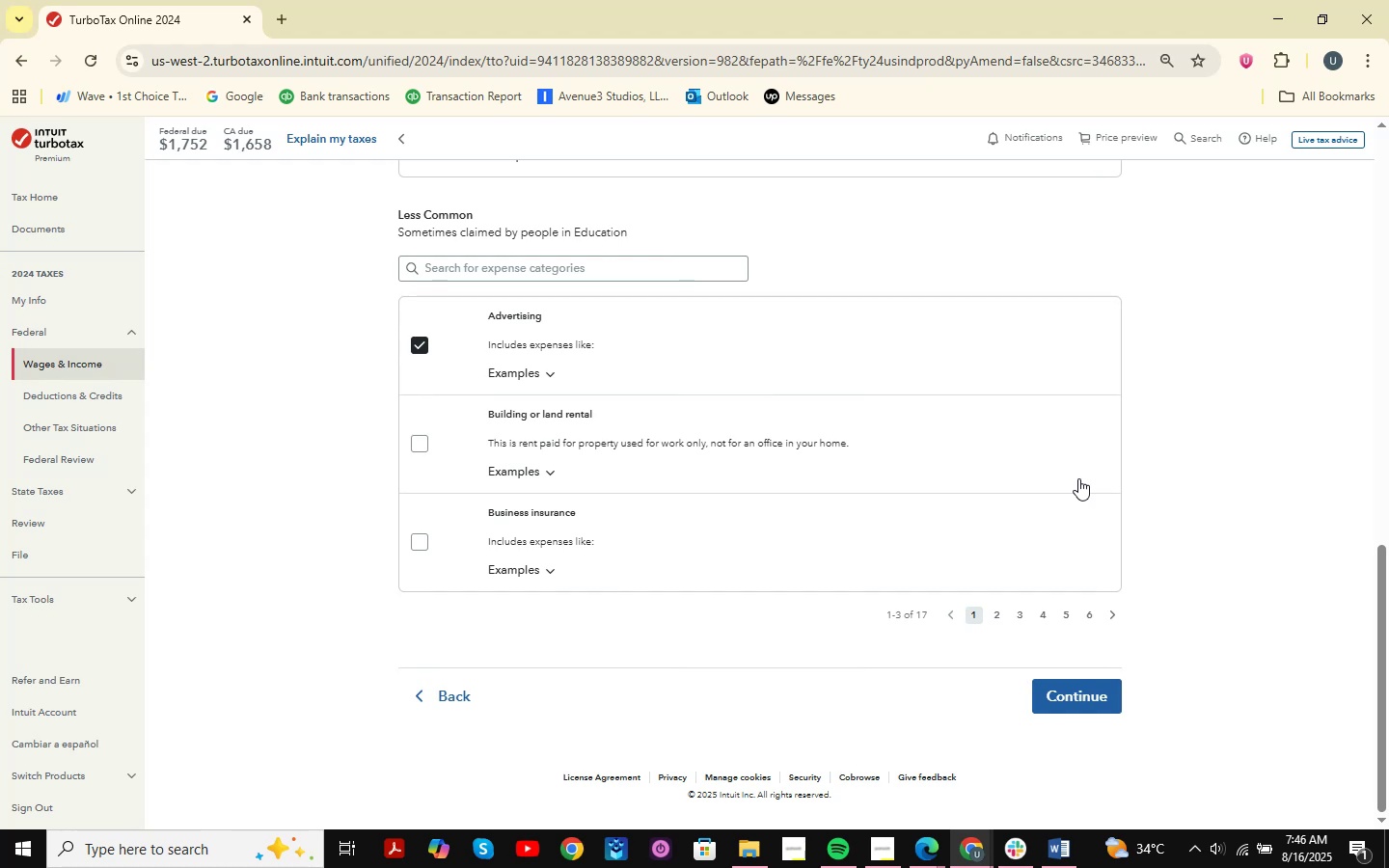 
scroll: coordinate [1078, 478], scroll_direction: down, amount: 5.0
 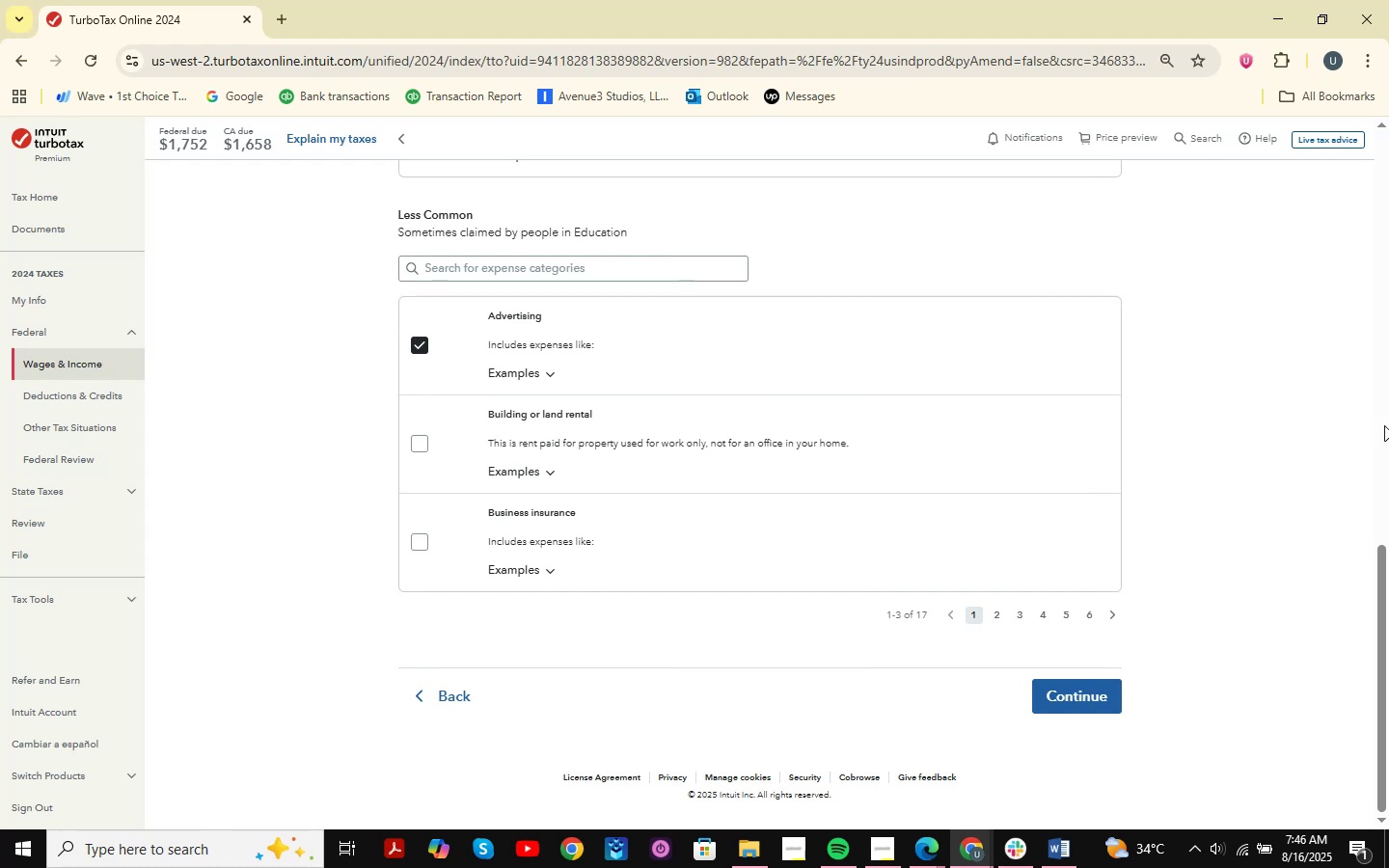 
left_click([1108, 694])
 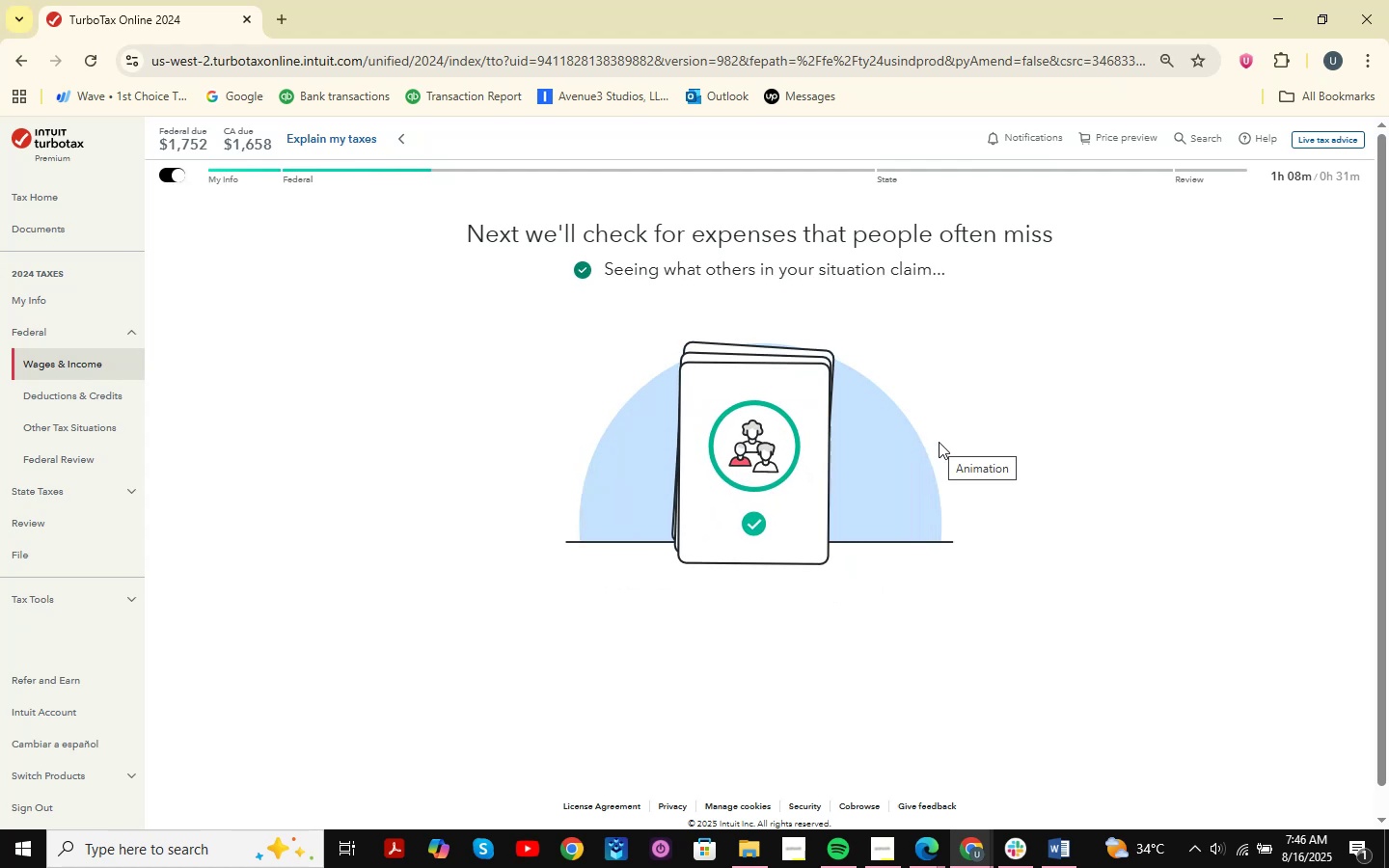 
wait(19.0)
 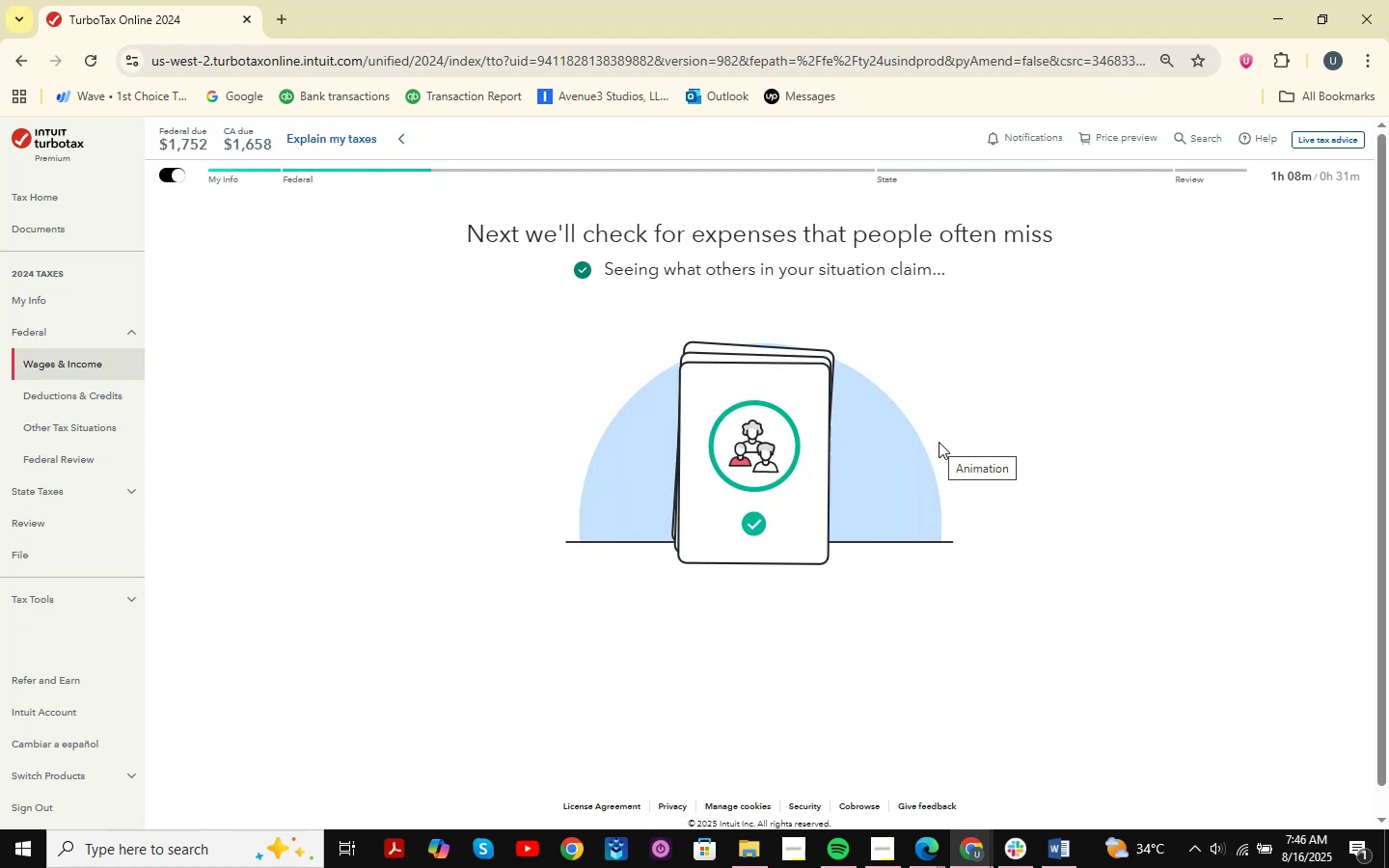 
scroll: coordinate [939, 444], scroll_direction: down, amount: 1.0
 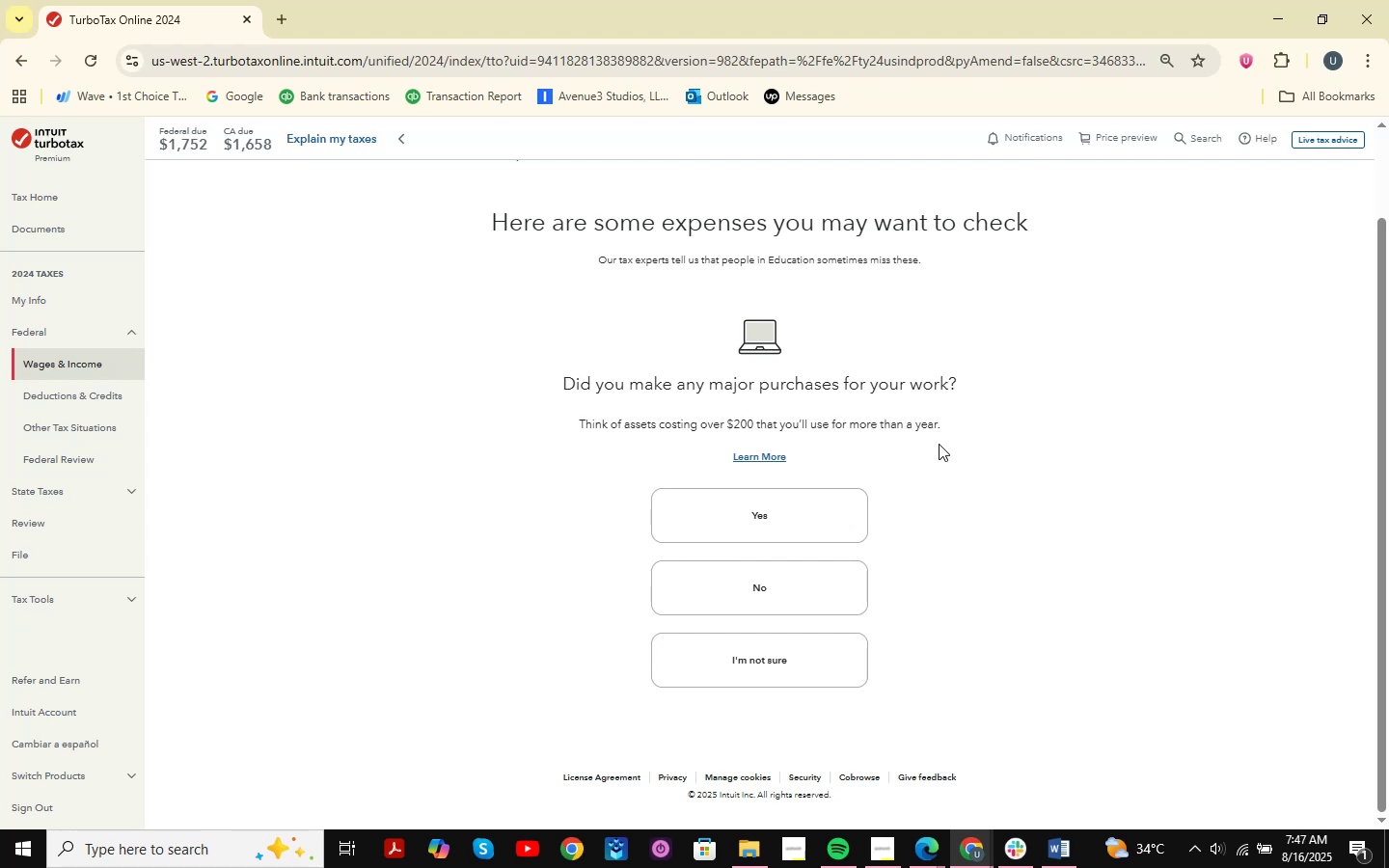 
wait(6.22)
 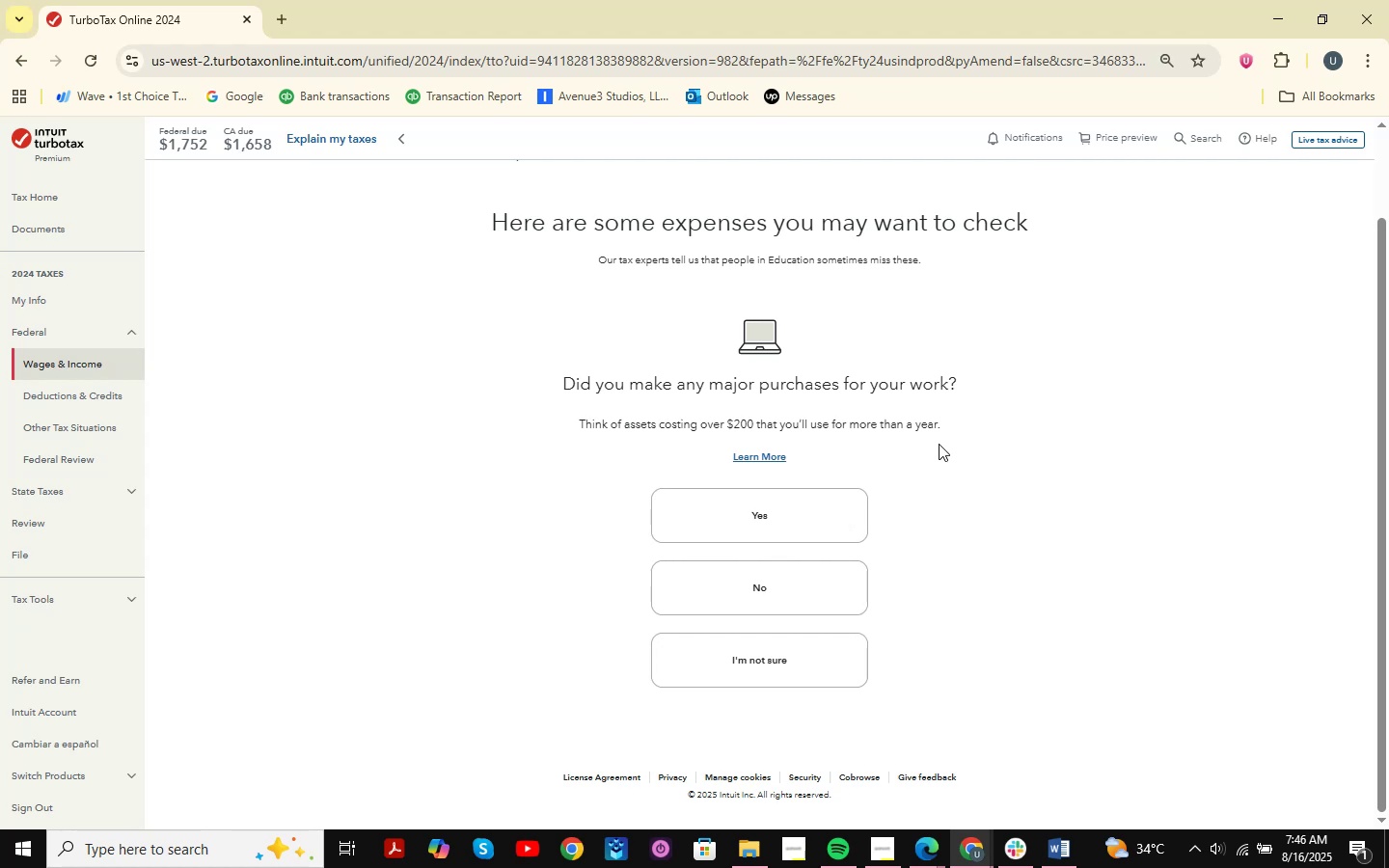 
scroll: coordinate [938, 475], scroll_direction: up, amount: 1.0
 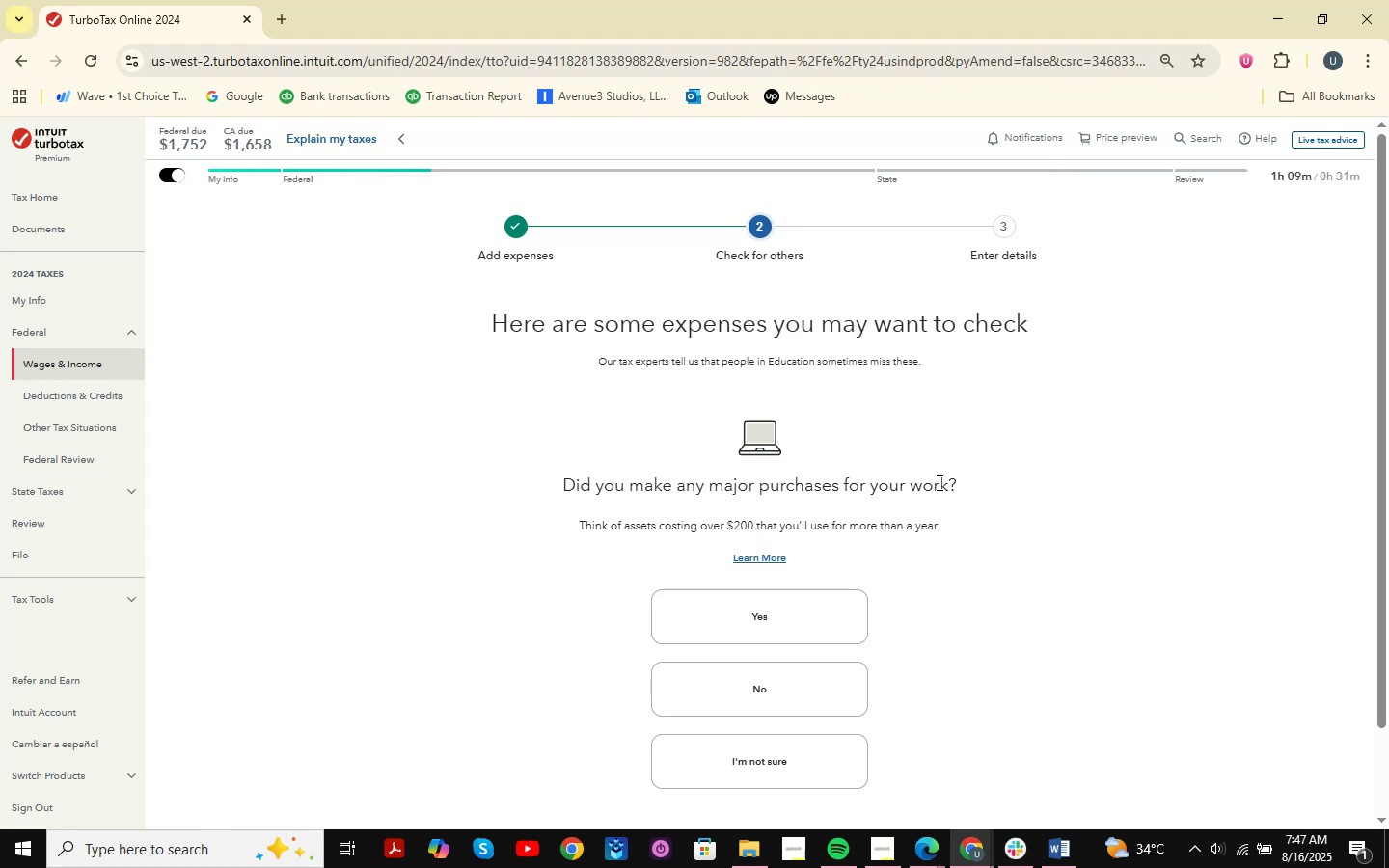 
wait(5.36)
 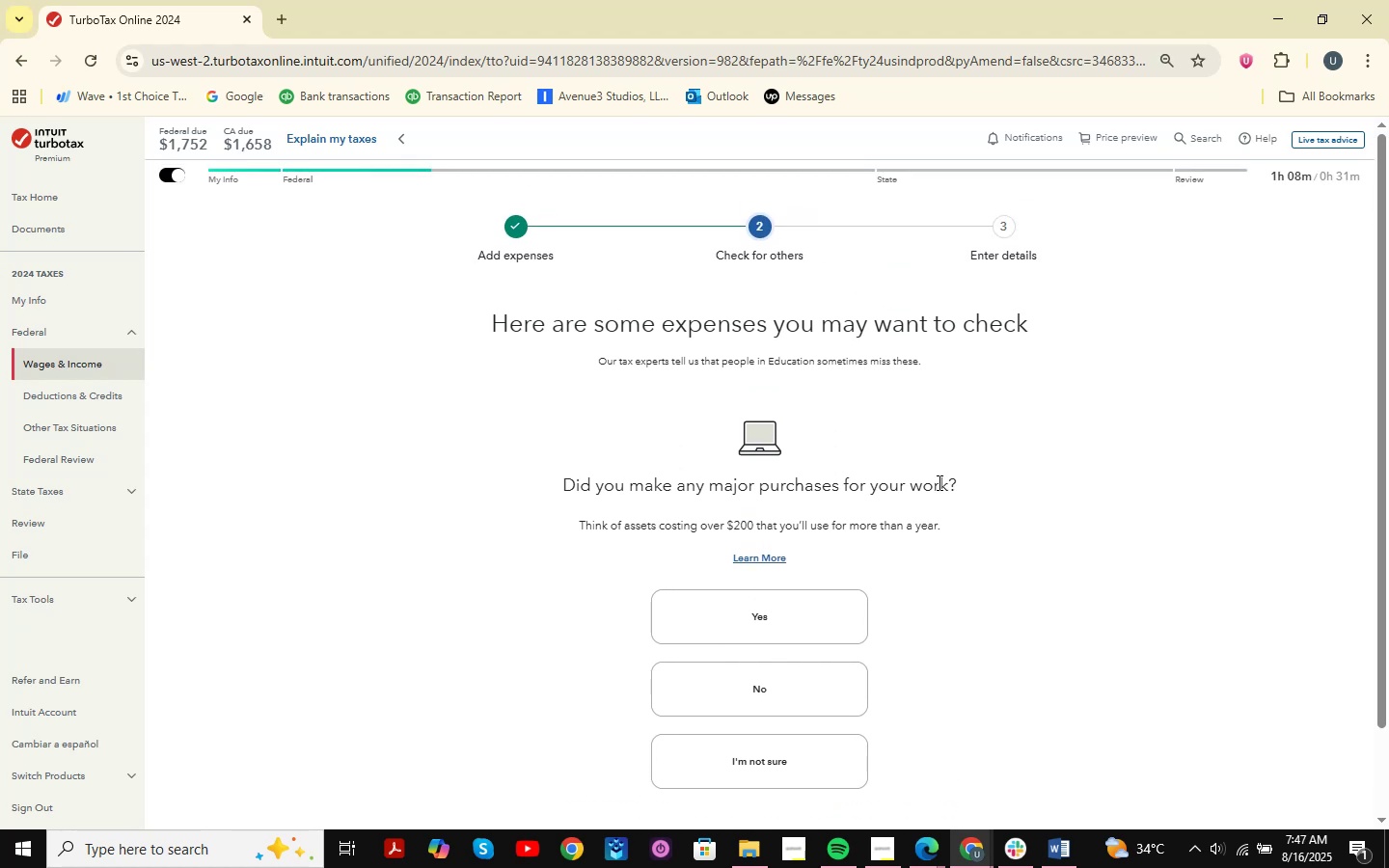 
scroll: coordinate [938, 482], scroll_direction: down, amount: 2.0
 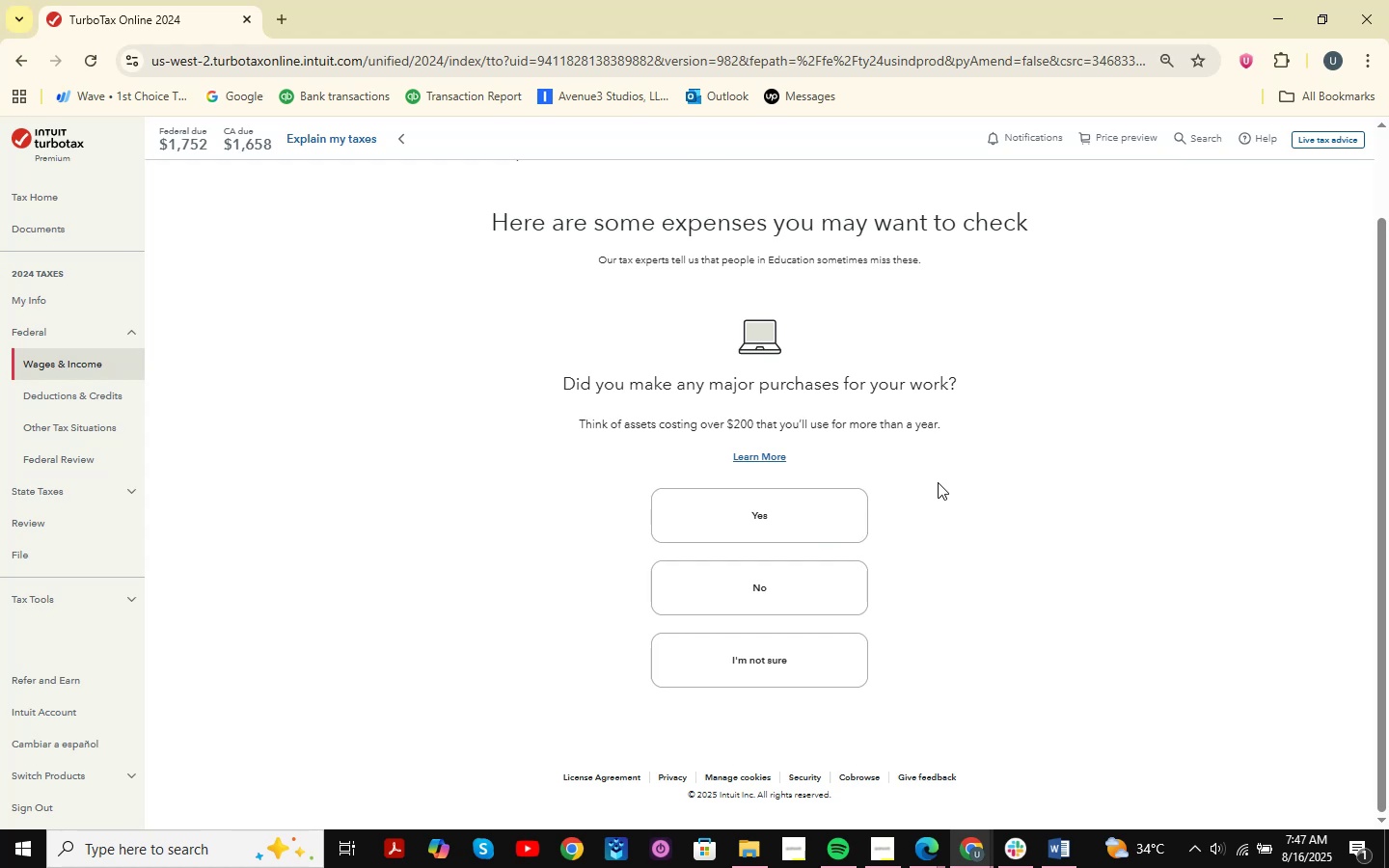 
wait(29.76)
 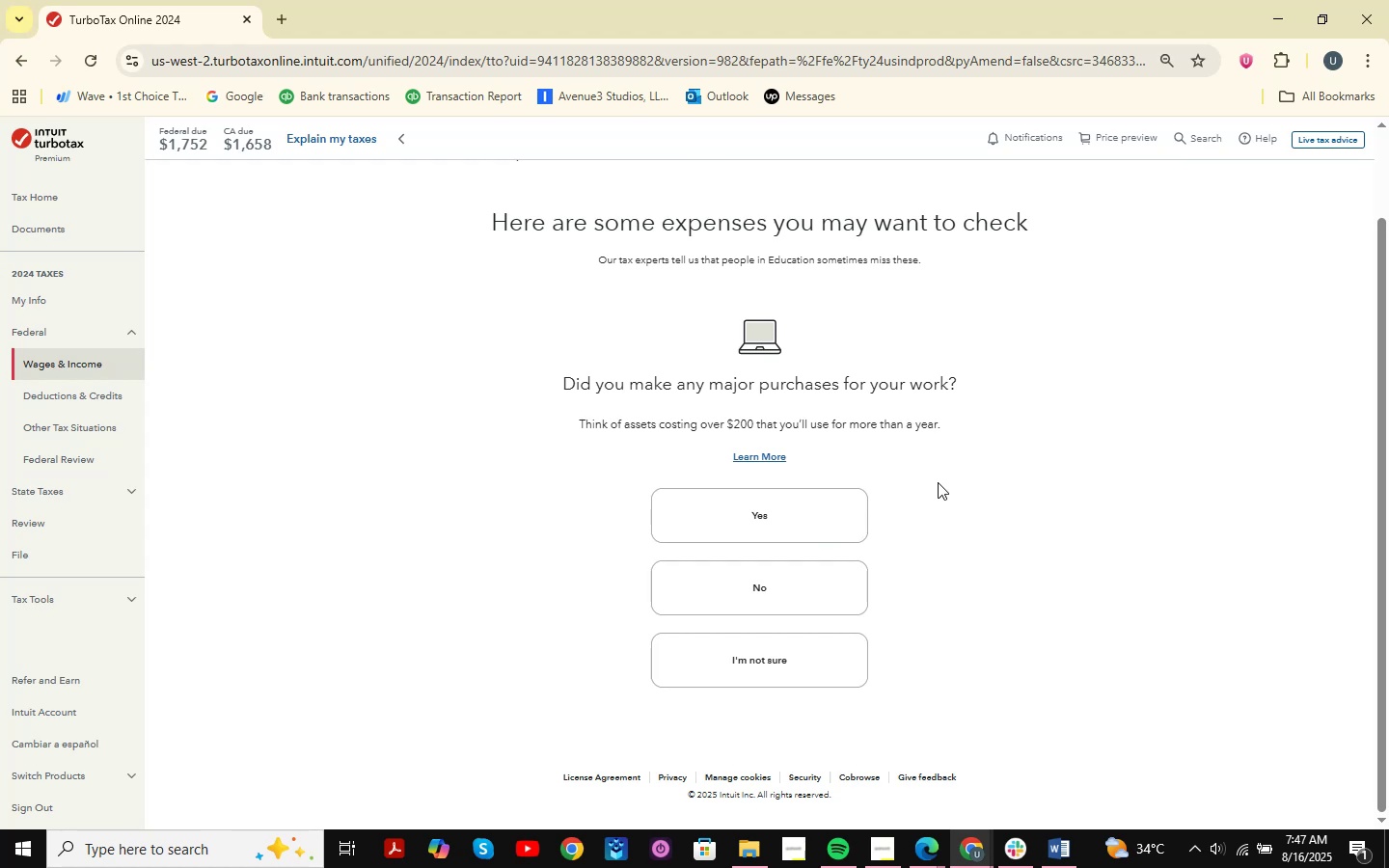 
scroll: coordinate [935, 598], scroll_direction: down, amount: 2.0
 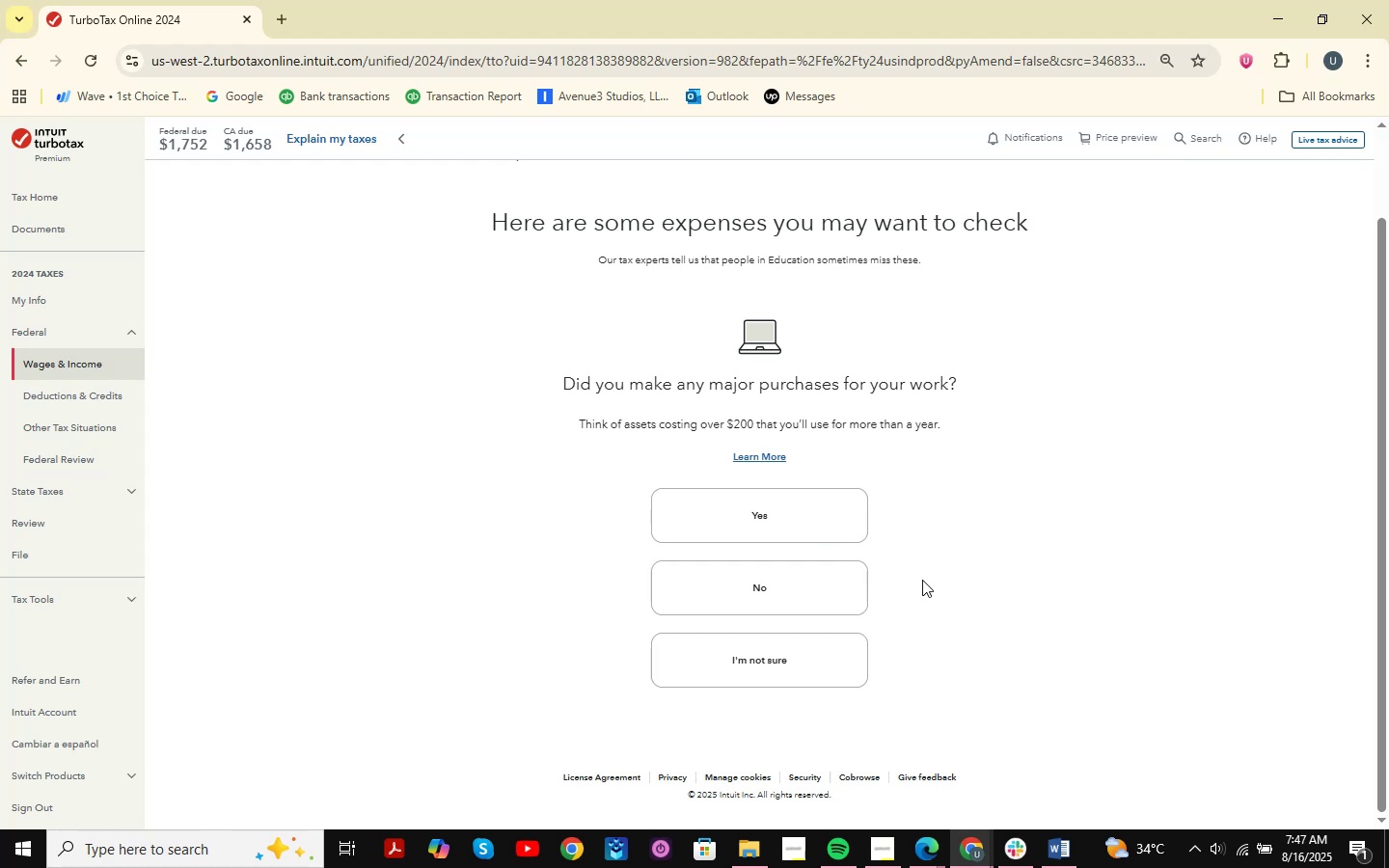 
wait(8.05)
 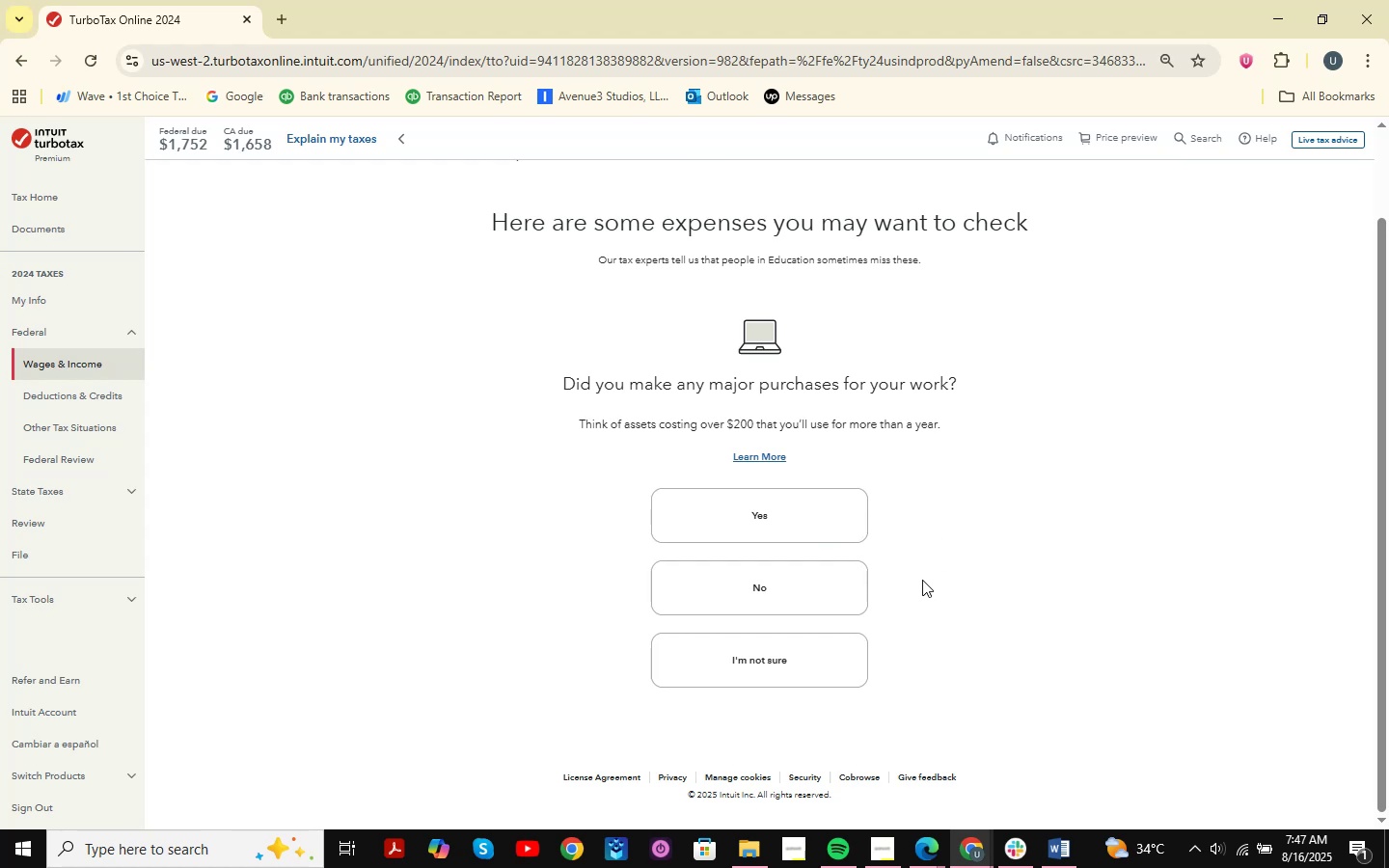 
scroll: coordinate [922, 579], scroll_direction: down, amount: 2.0
 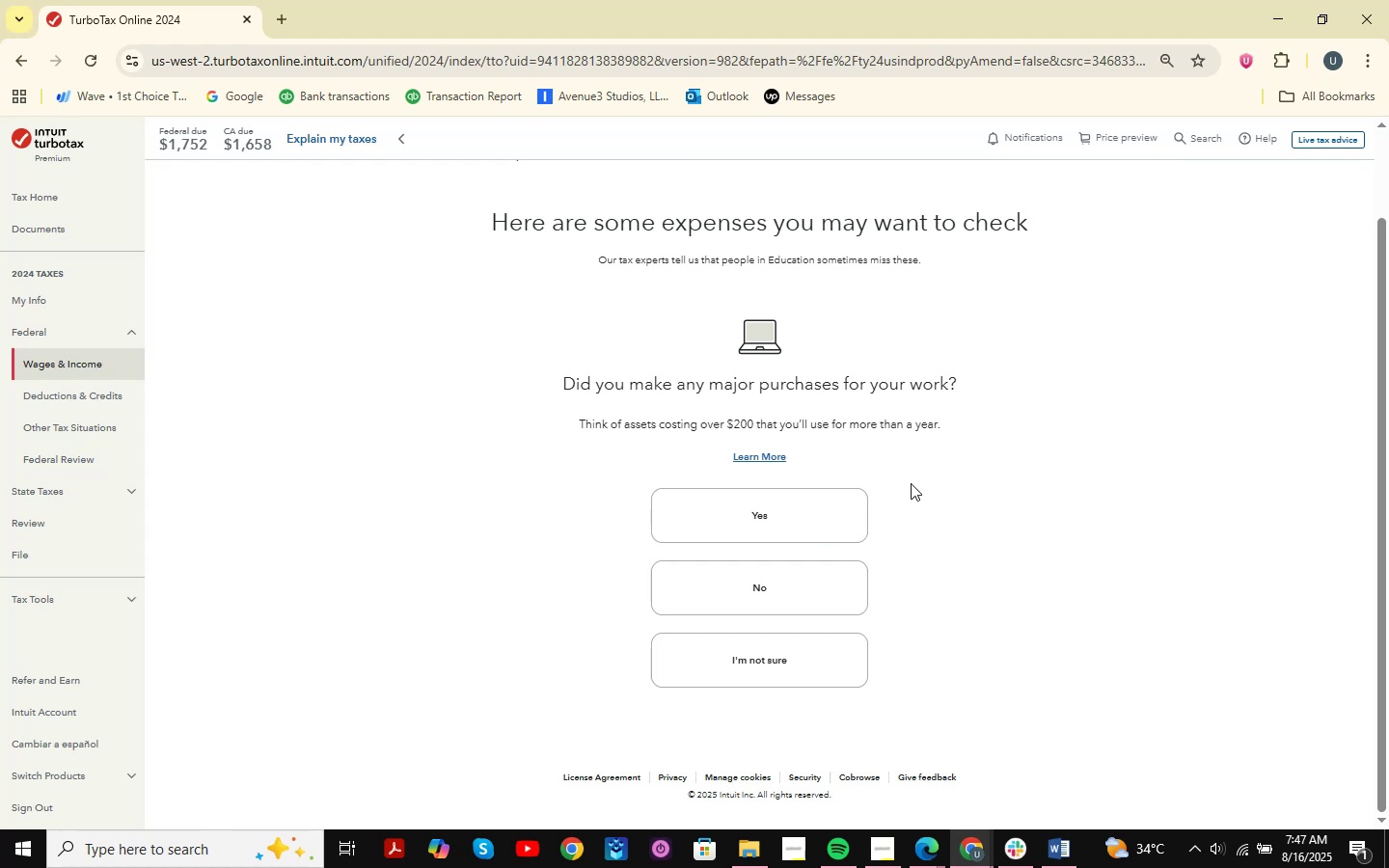 
key(Meta+MetaLeft)
 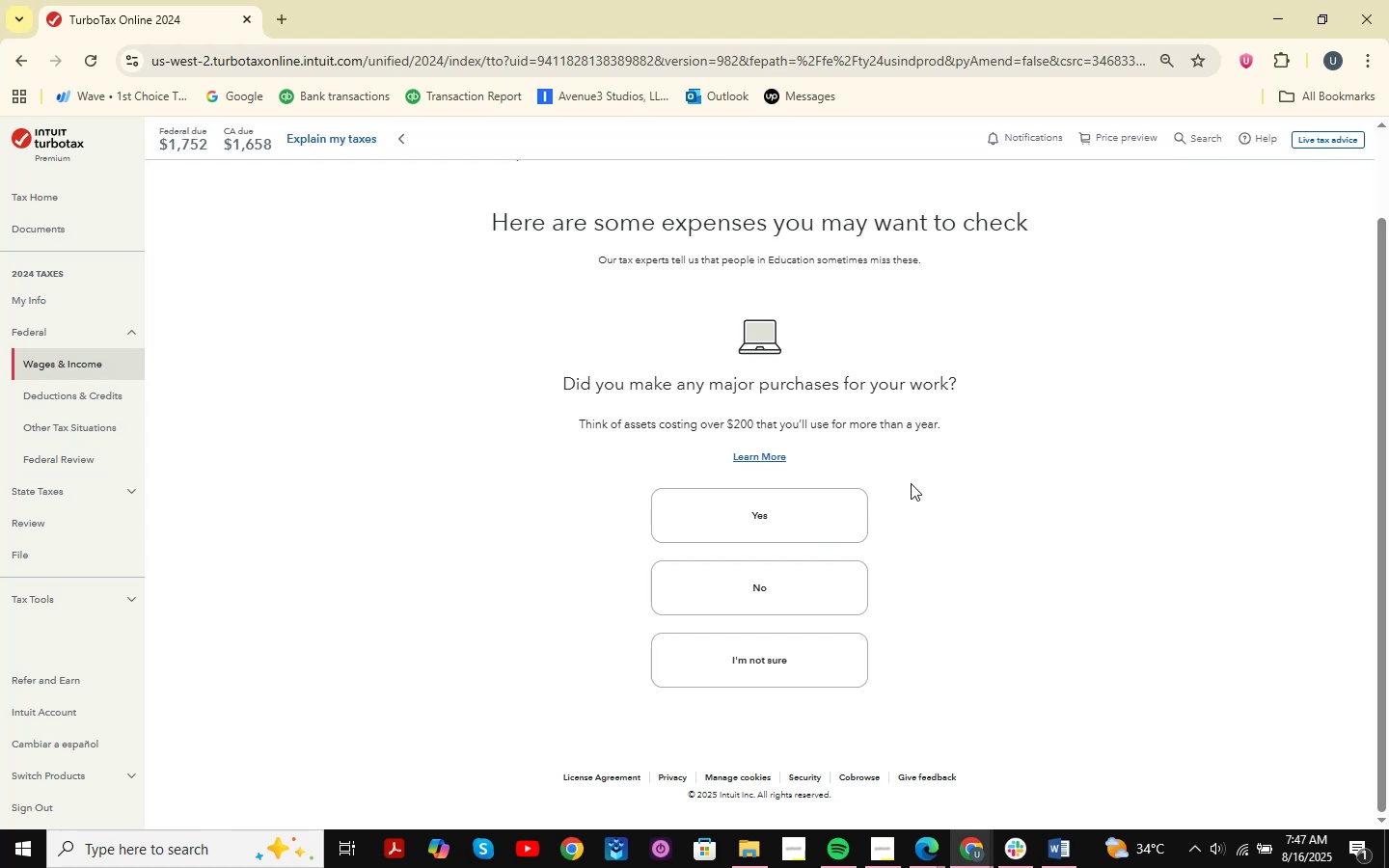 
key(Meta+Shift+ShiftLeft)
 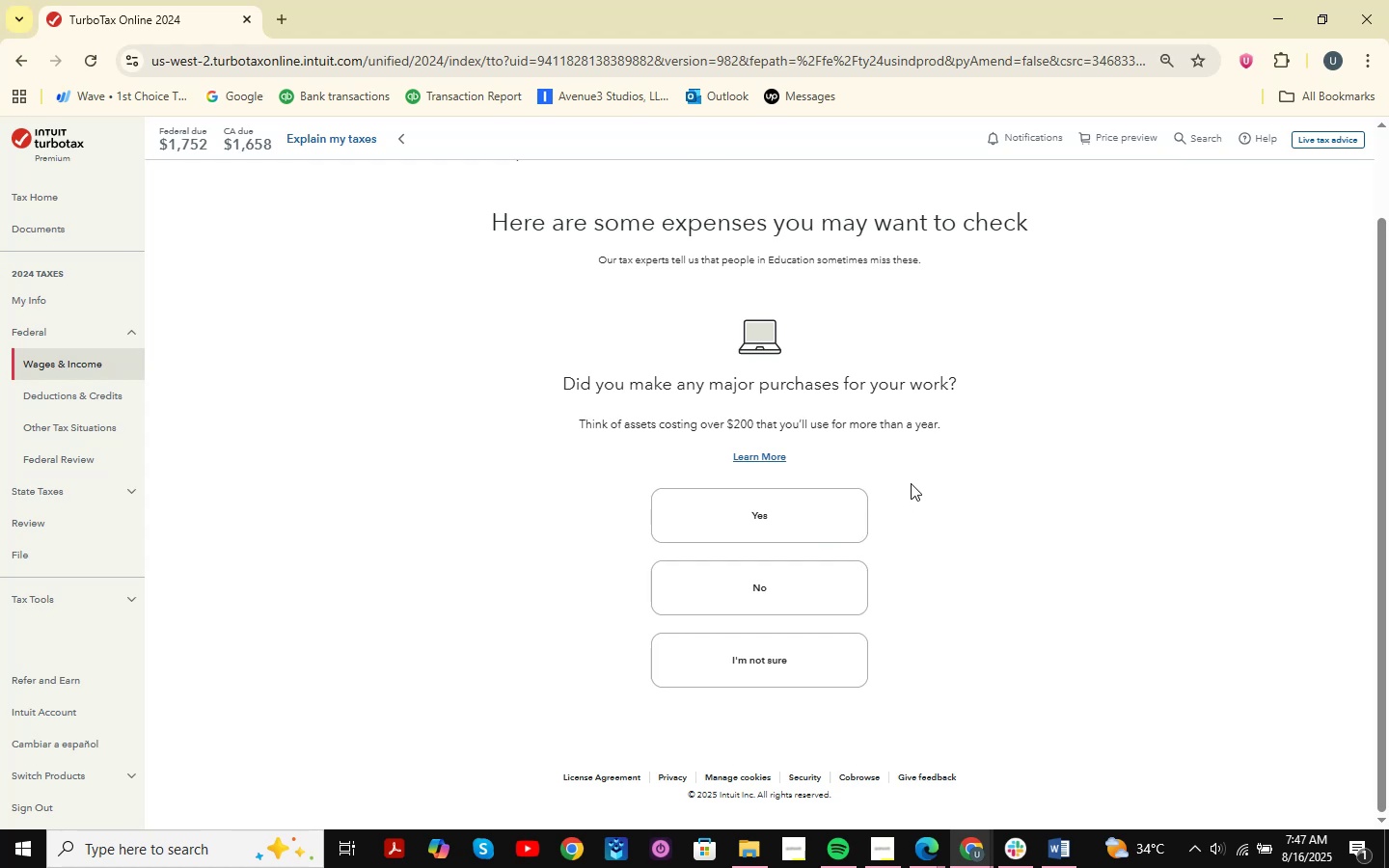 
key(Meta+Shift+S)
 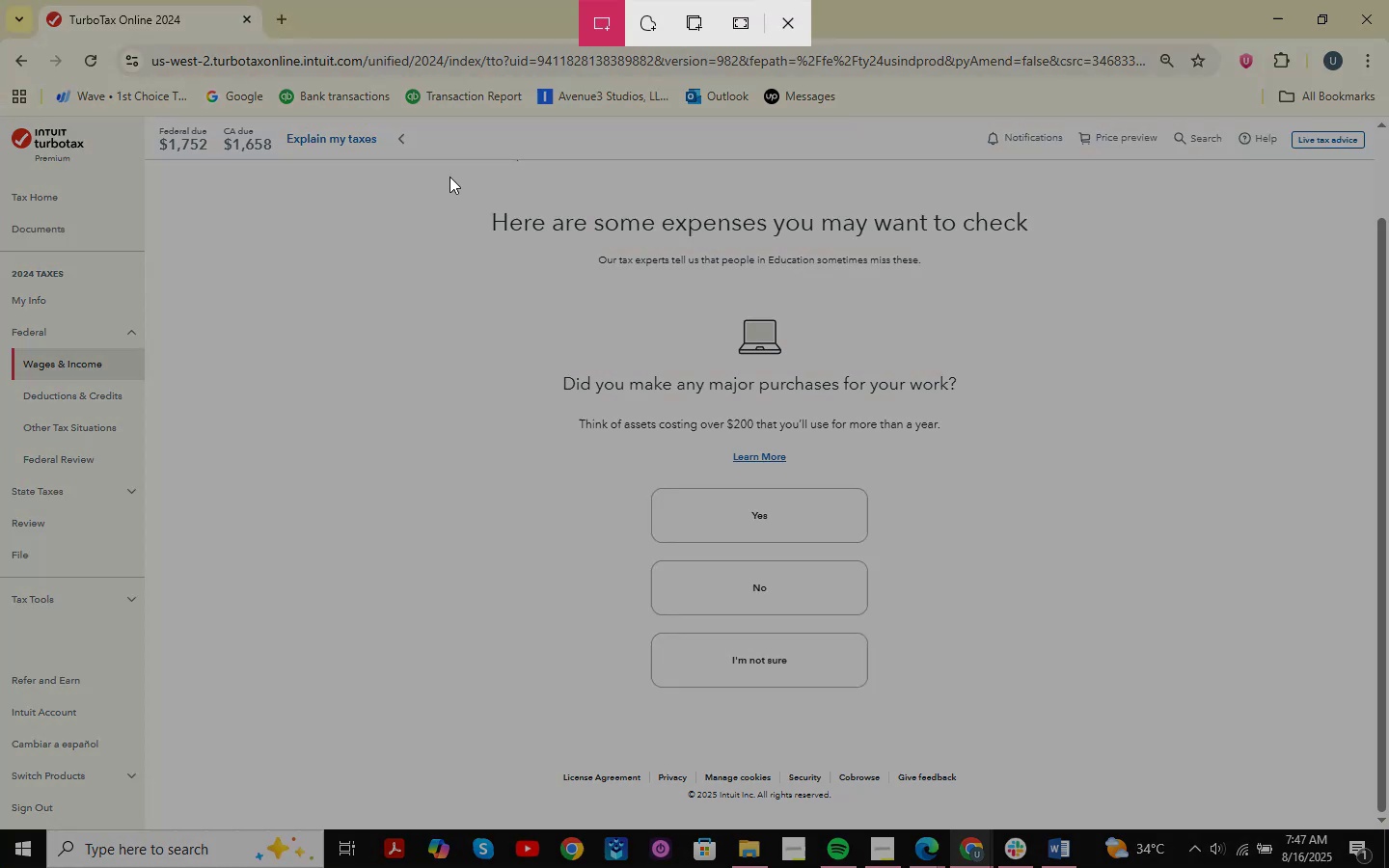 
left_click_drag(start_coordinate=[418, 191], to_coordinate=[1140, 749])
 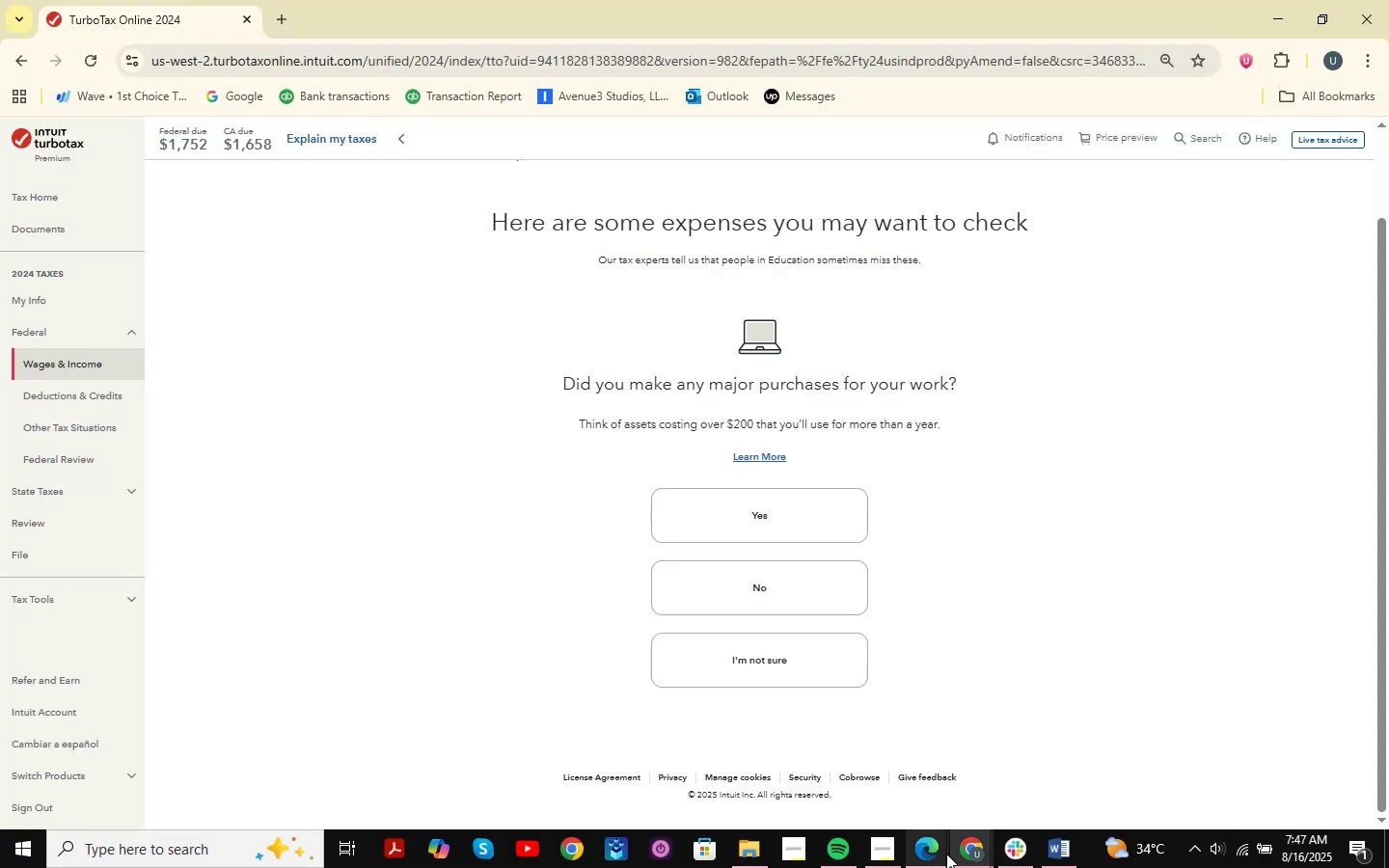 
left_click([967, 848])
 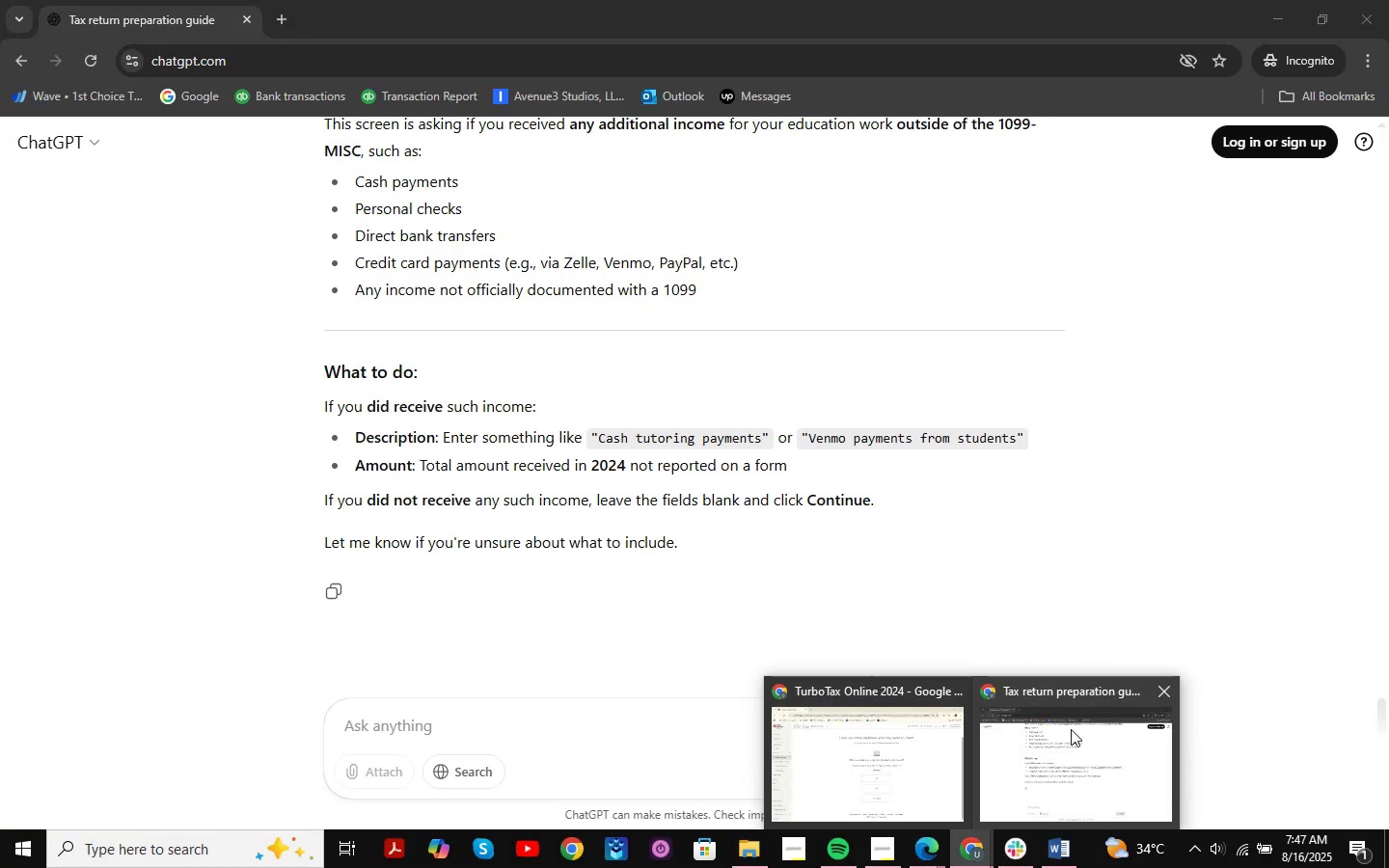 
left_click([1071, 729])
 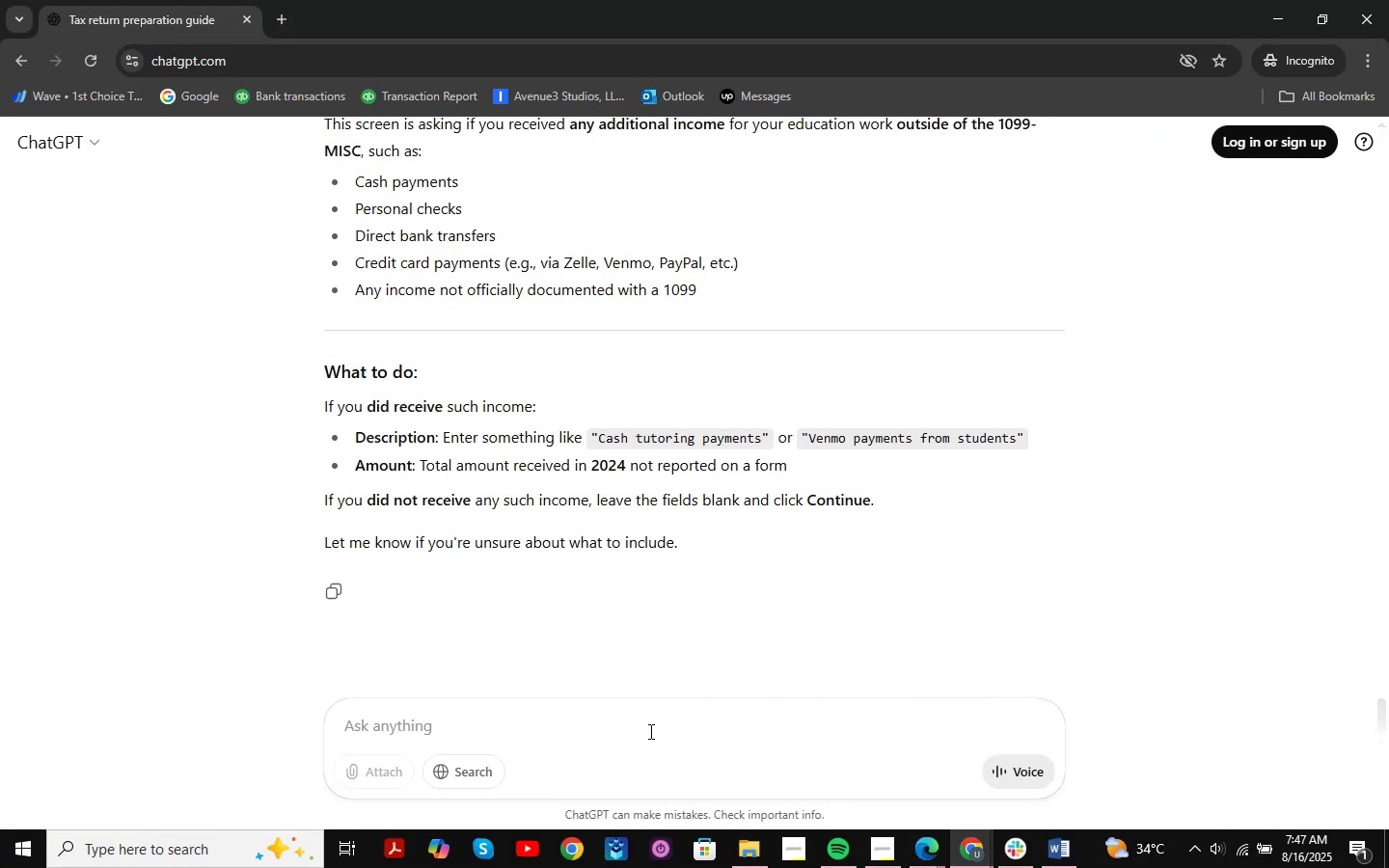 
left_click([640, 734])
 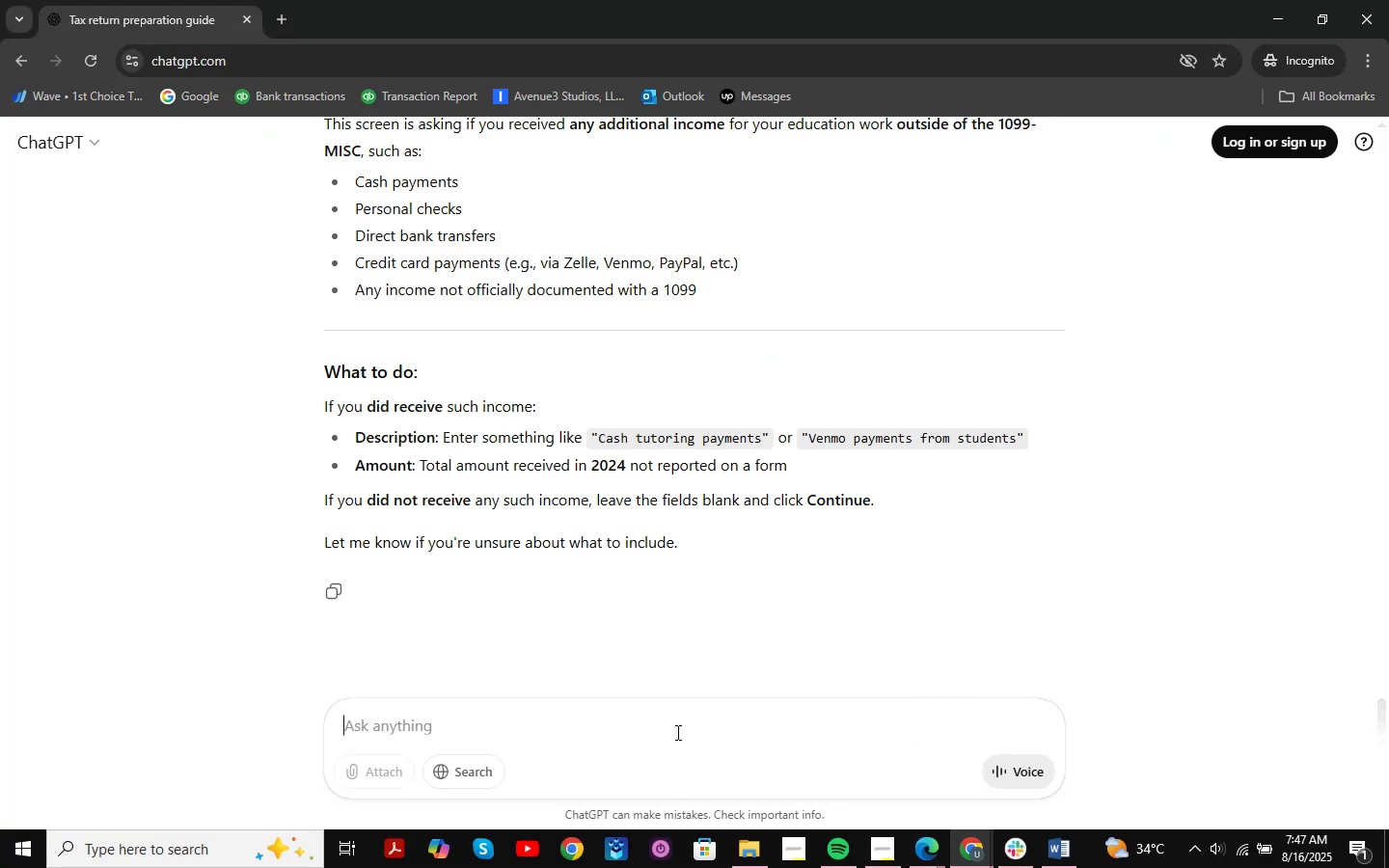 
key(Control+V)
 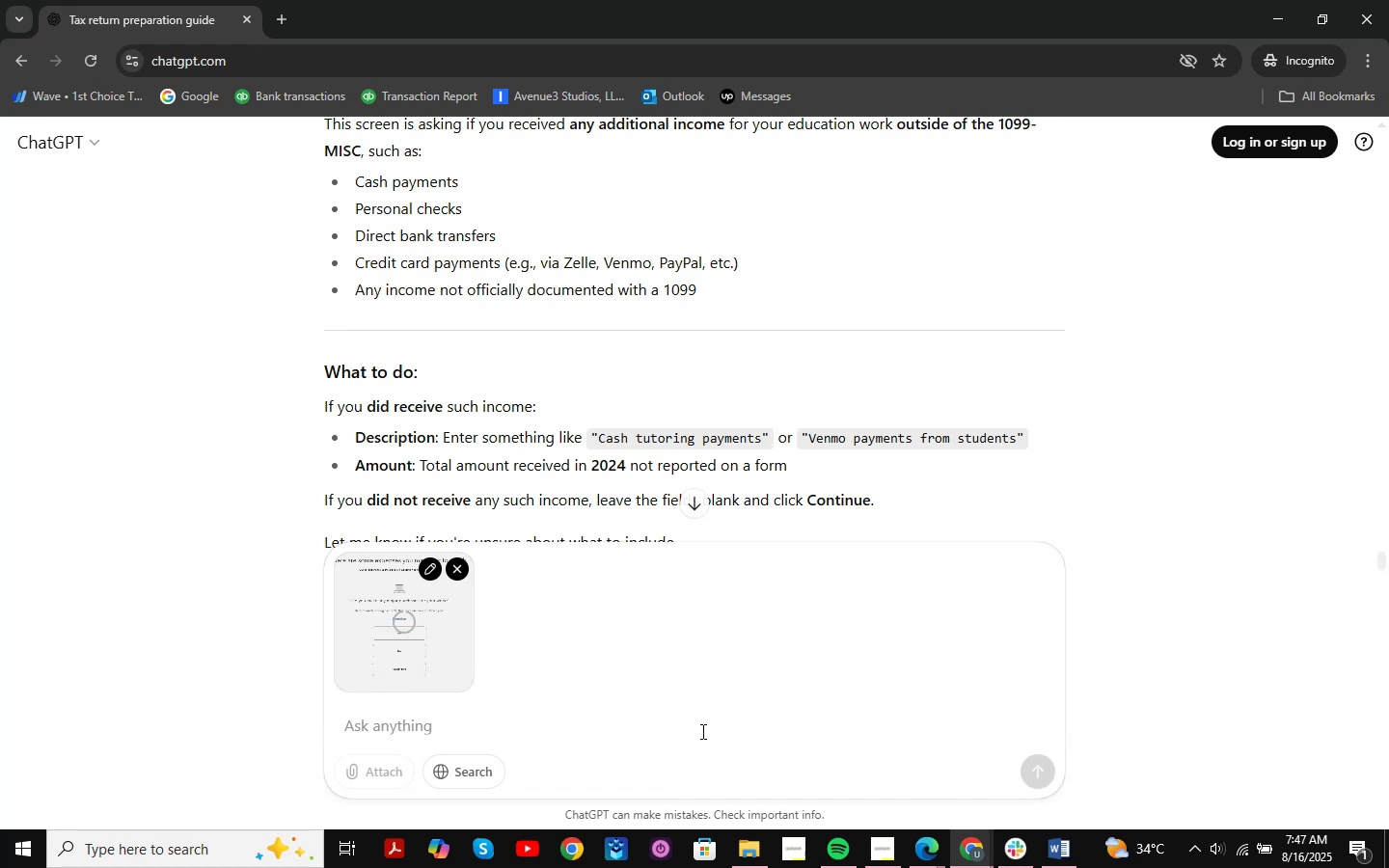 
key(NumpadEnter)
 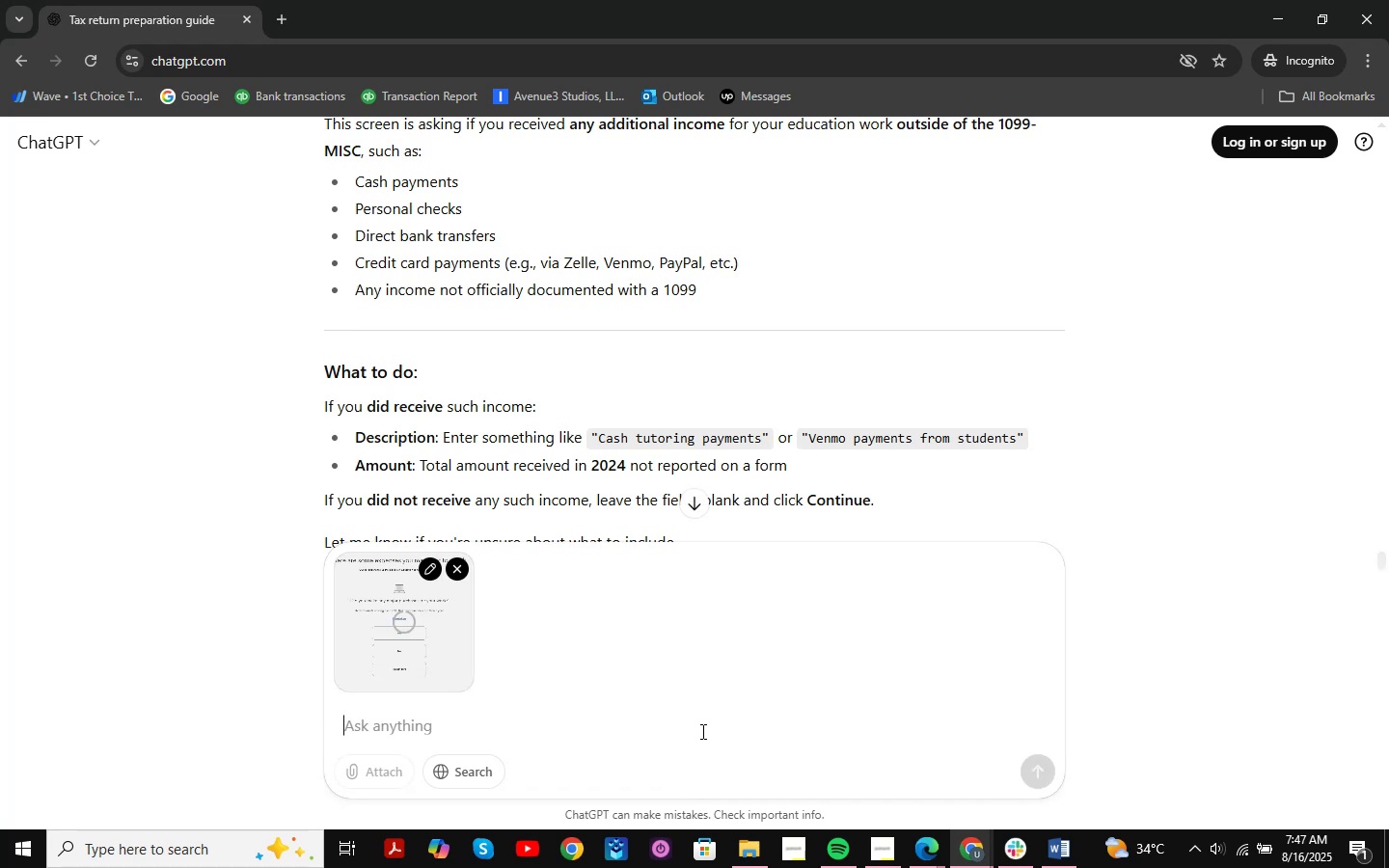 
key(NumpadEnter)
 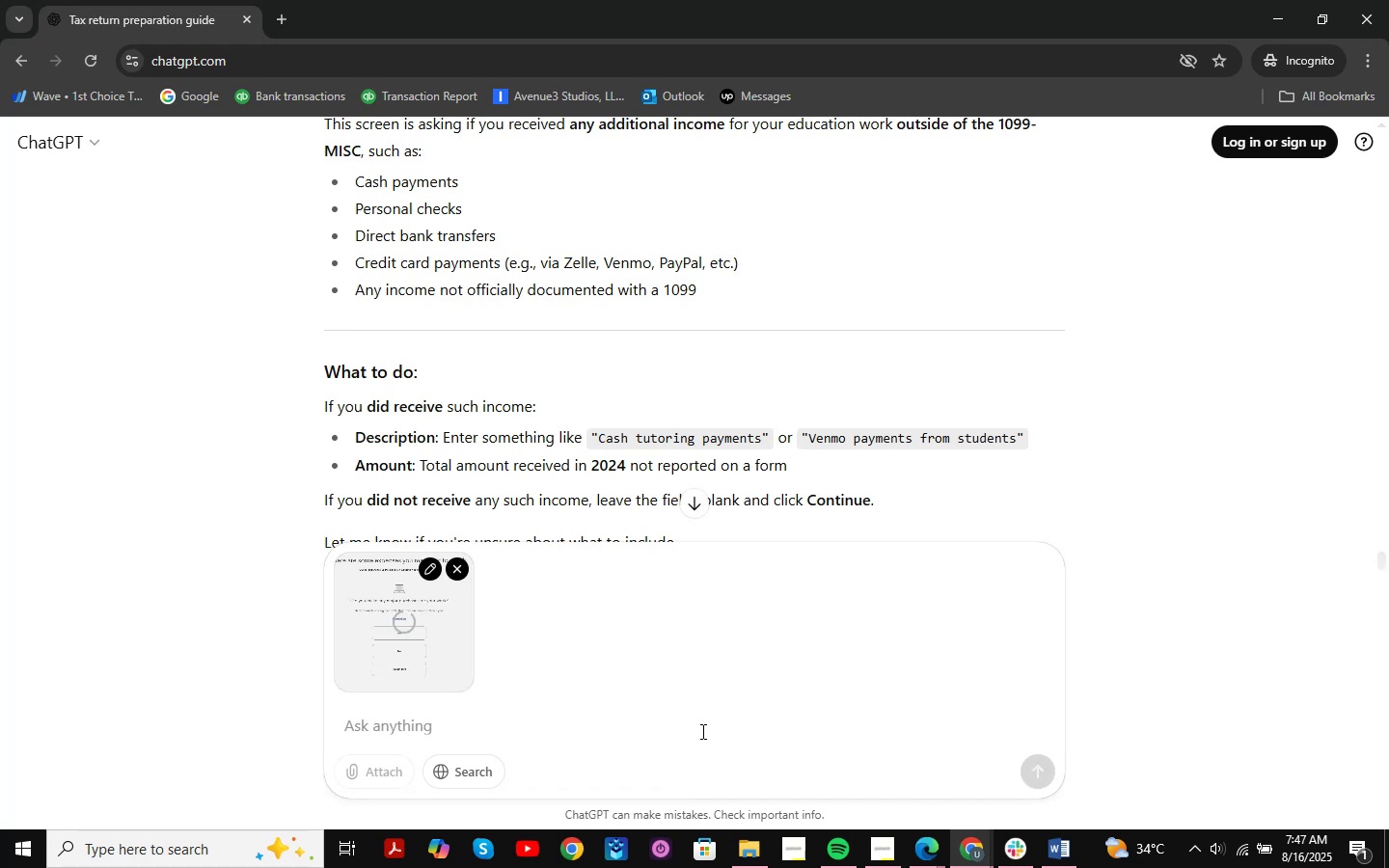 
key(NumpadEnter)
 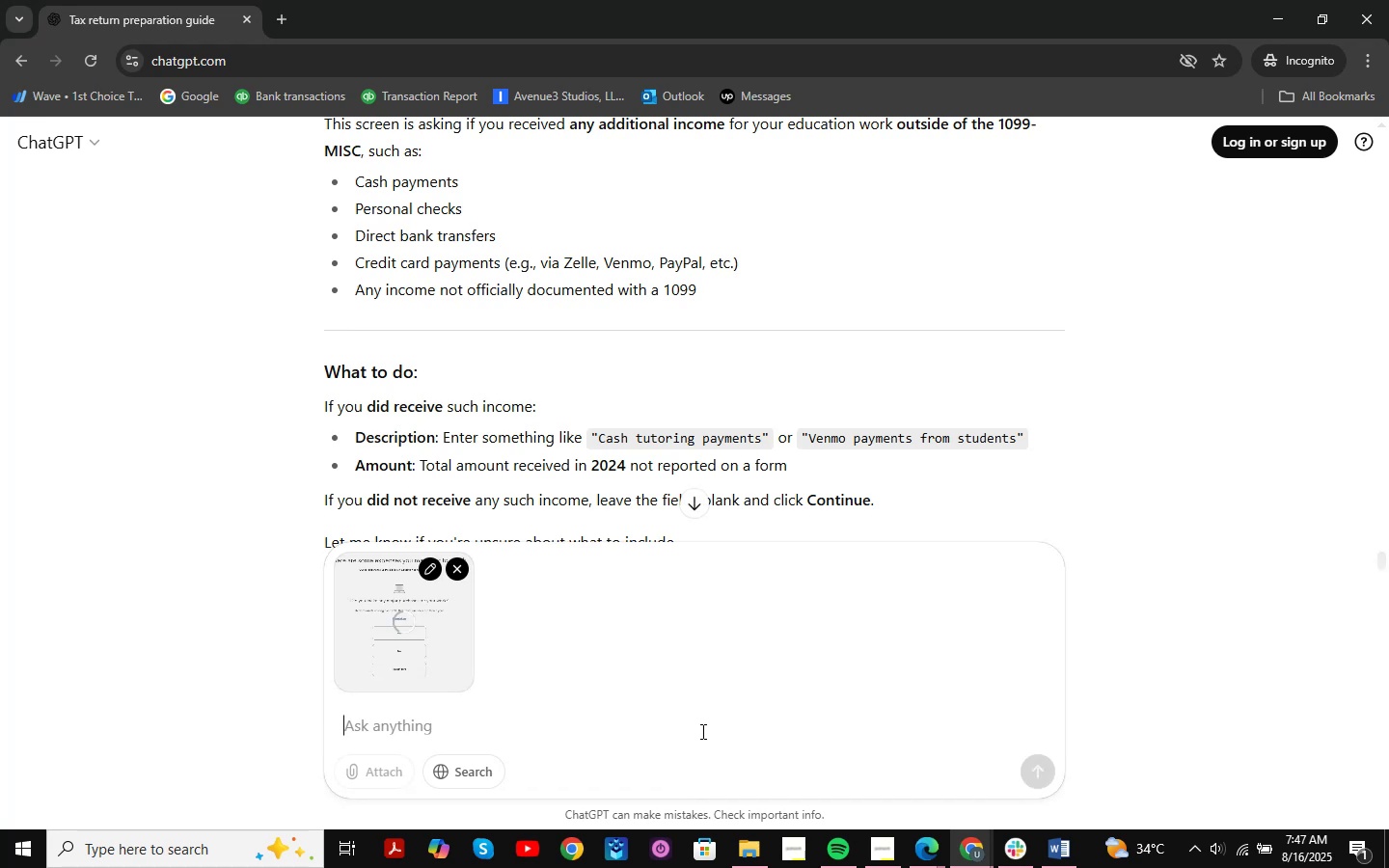 
key(NumpadEnter)
 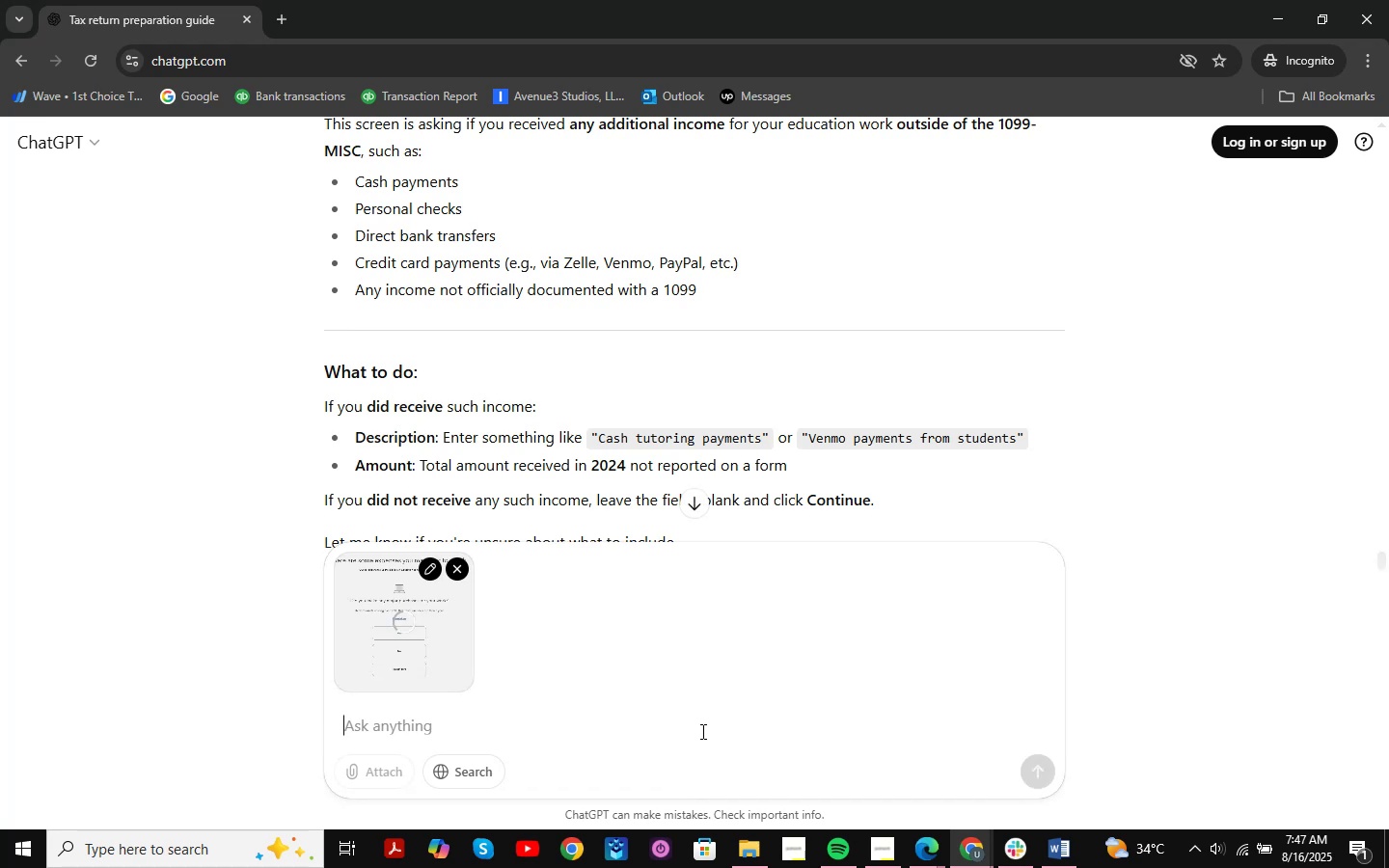 
key(NumpadEnter)
 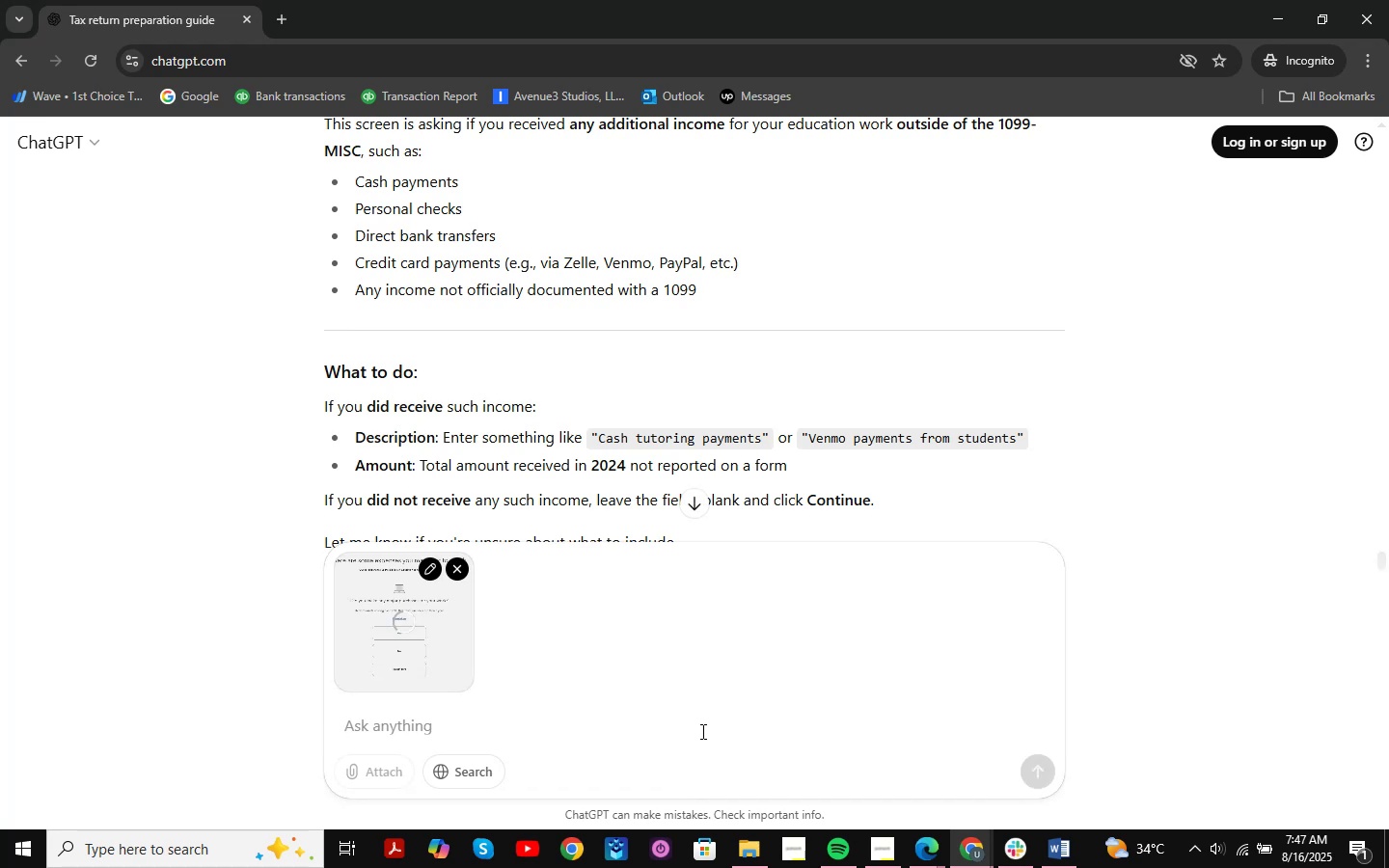 
key(NumpadEnter)
 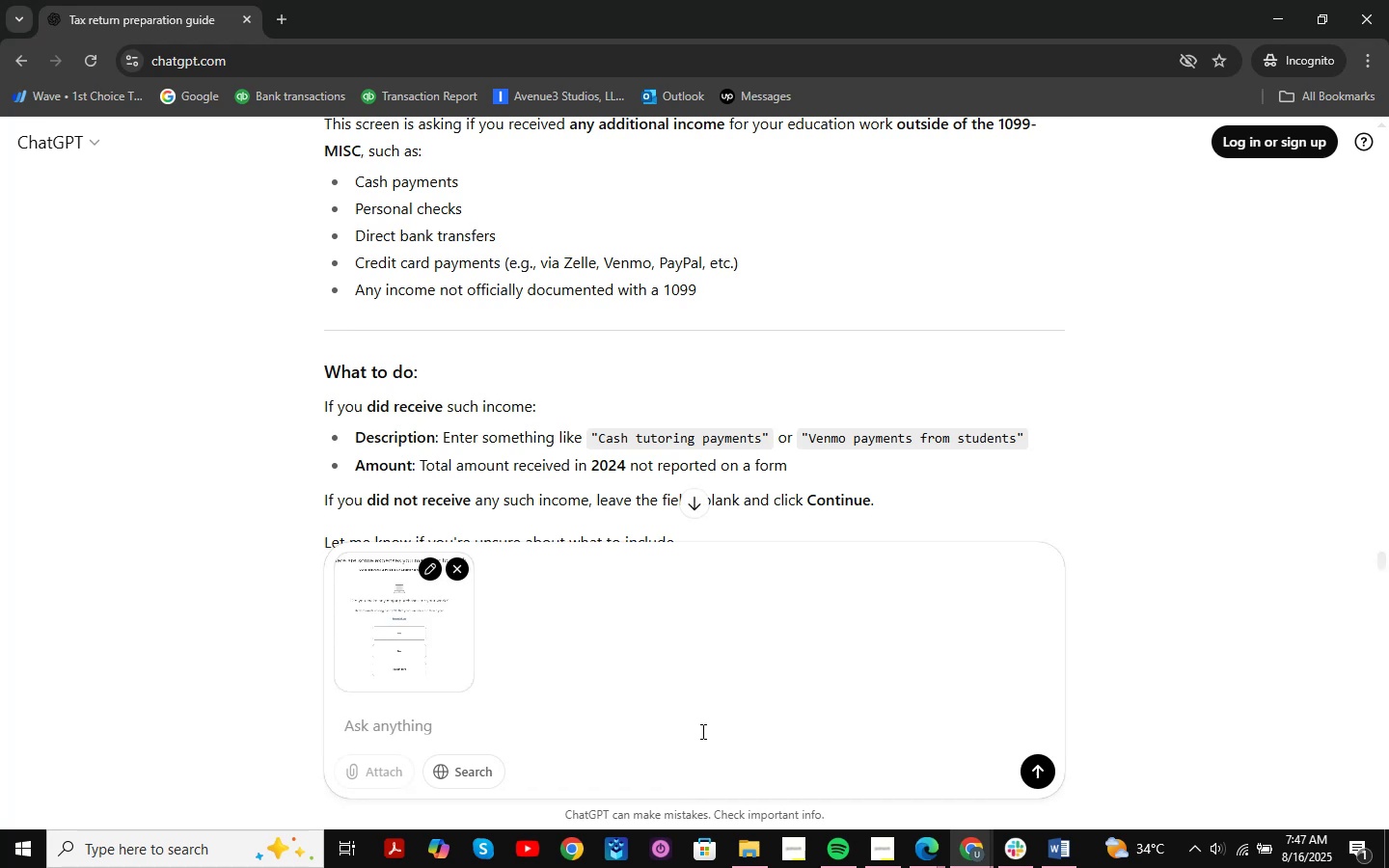 
key(NumpadEnter)
 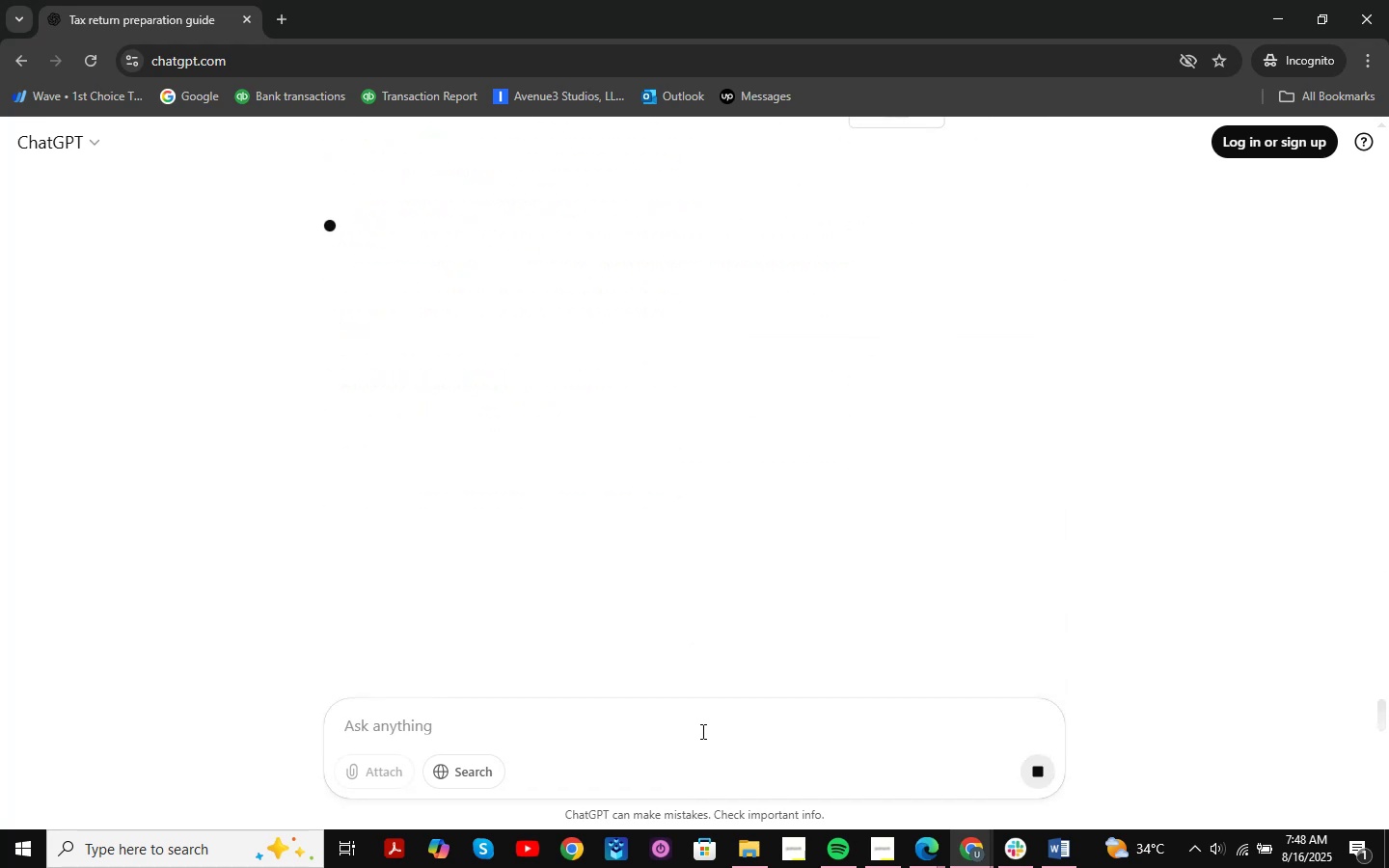 
mouse_move([911, 800])
 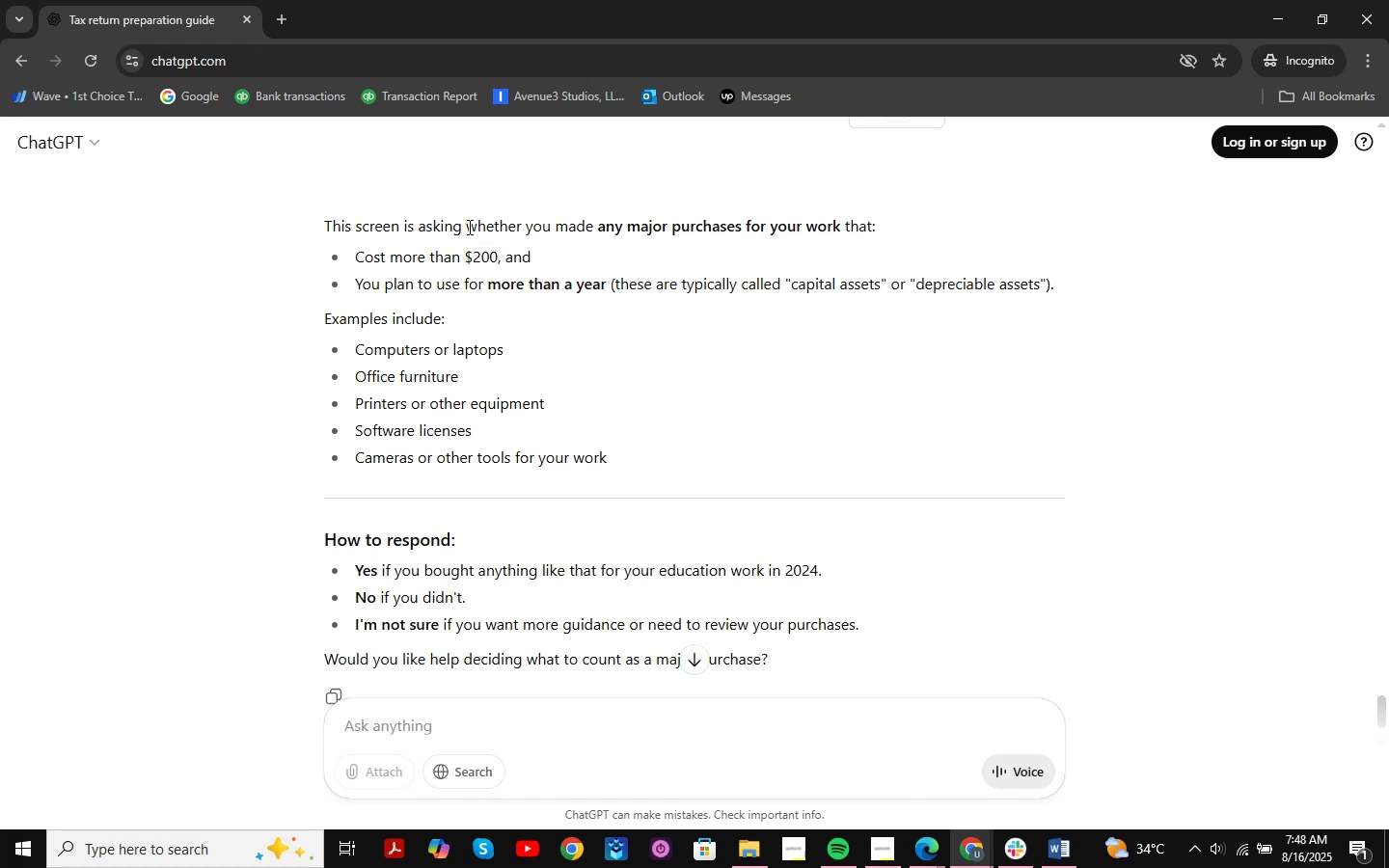 
left_click_drag(start_coordinate=[411, 270], to_coordinate=[1063, 294])
 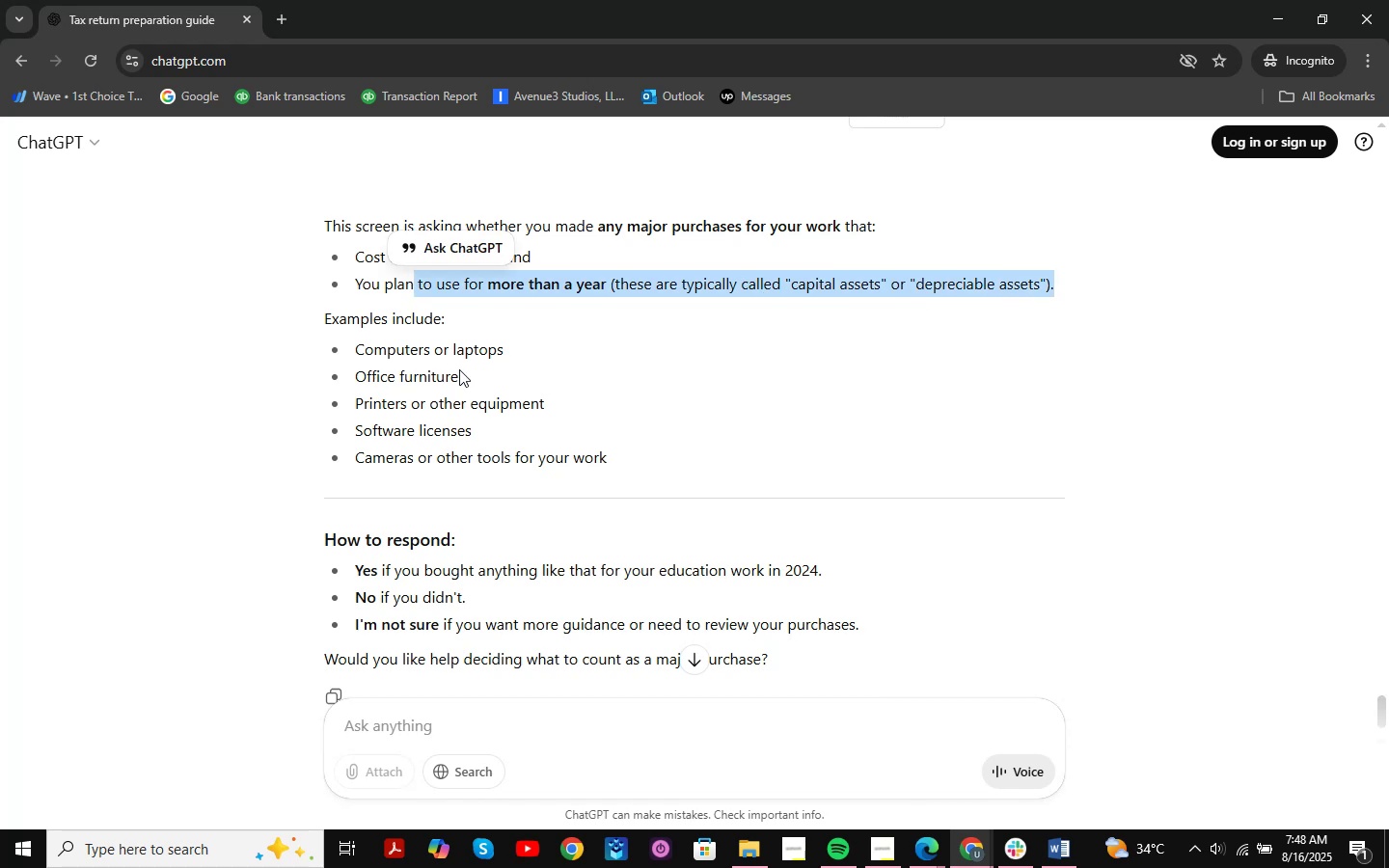 
left_click_drag(start_coordinate=[416, 348], to_coordinate=[488, 348])
 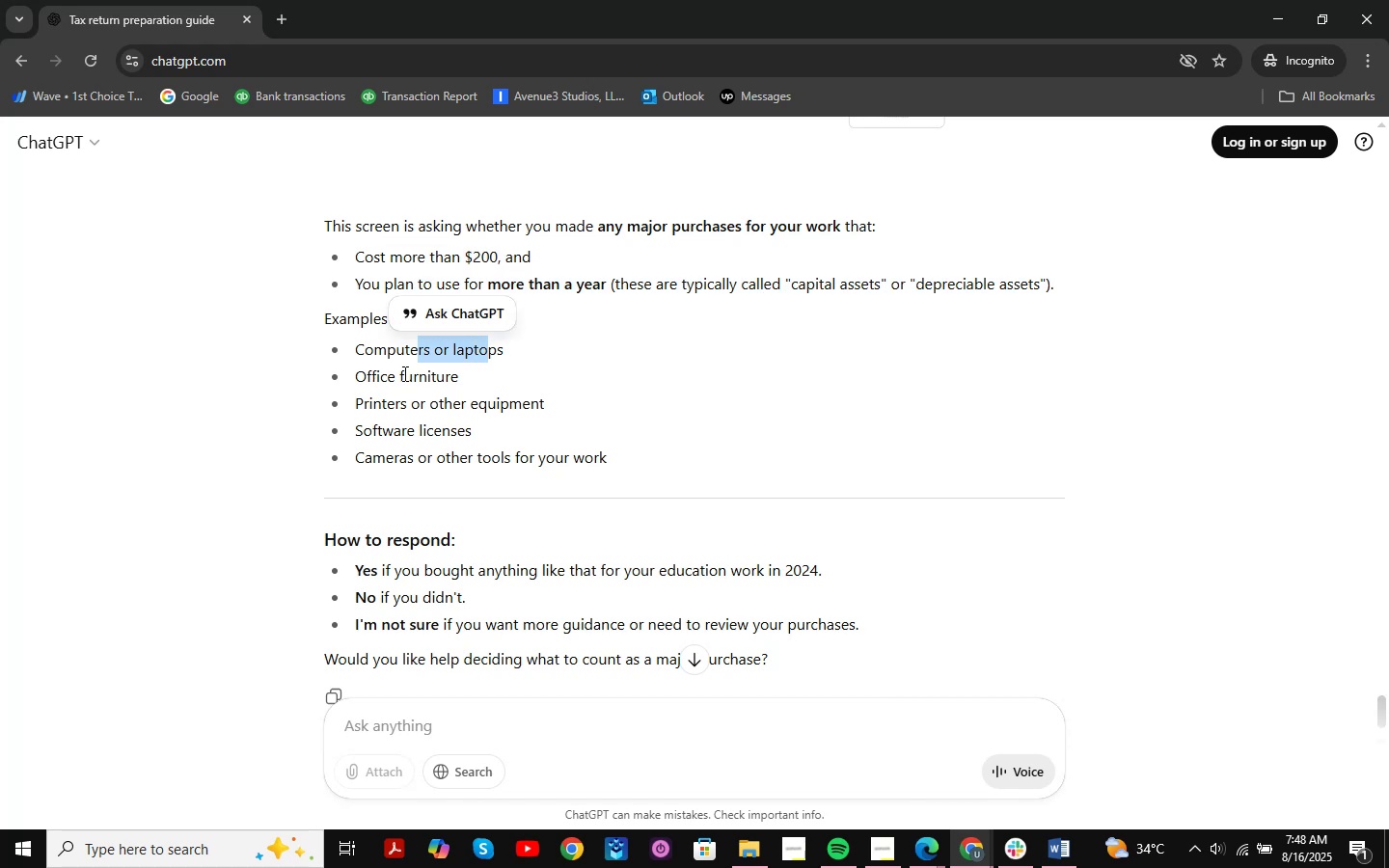 
left_click_drag(start_coordinate=[391, 371], to_coordinate=[466, 371])
 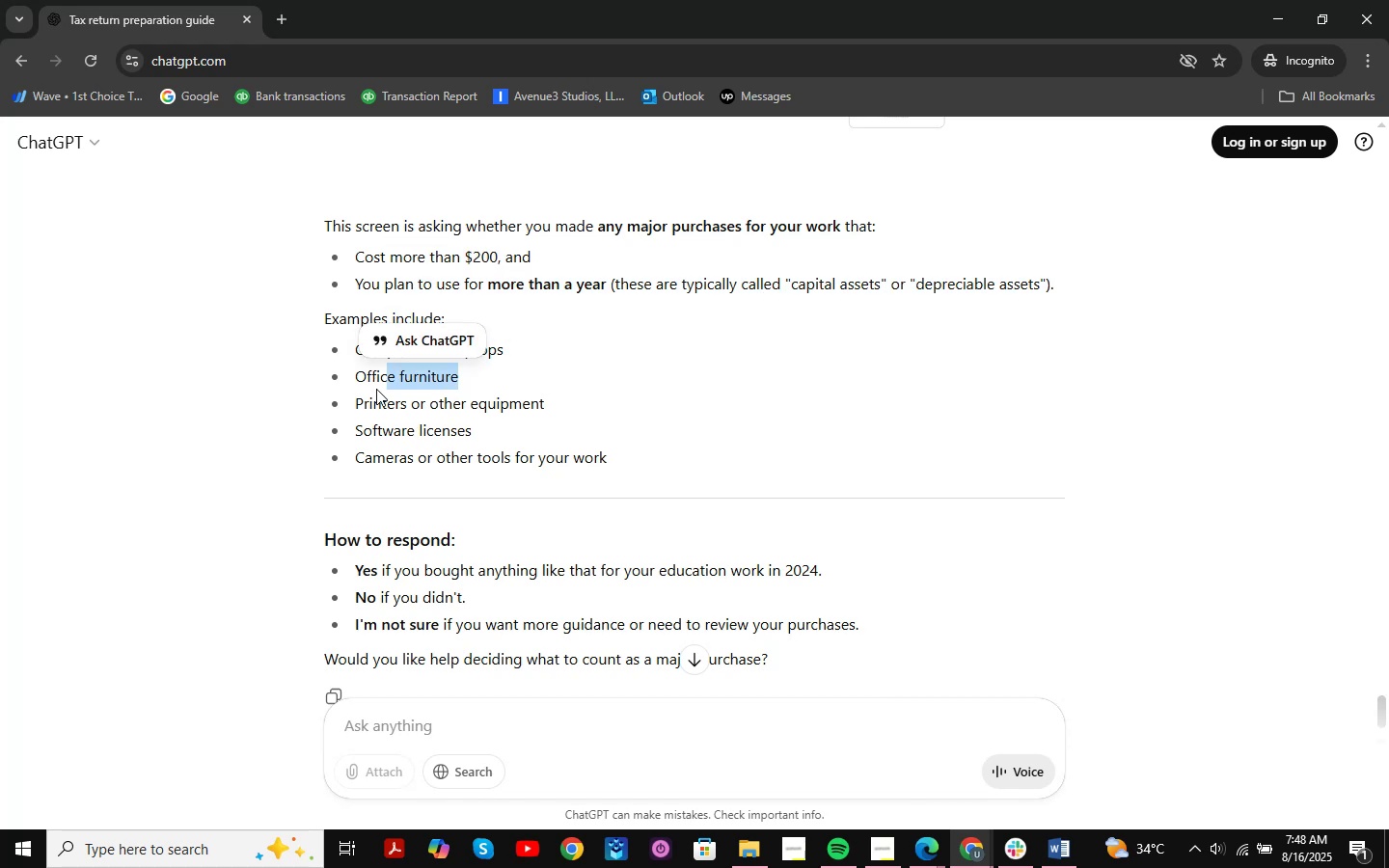 
left_click_drag(start_coordinate=[375, 393], to_coordinate=[506, 393])
 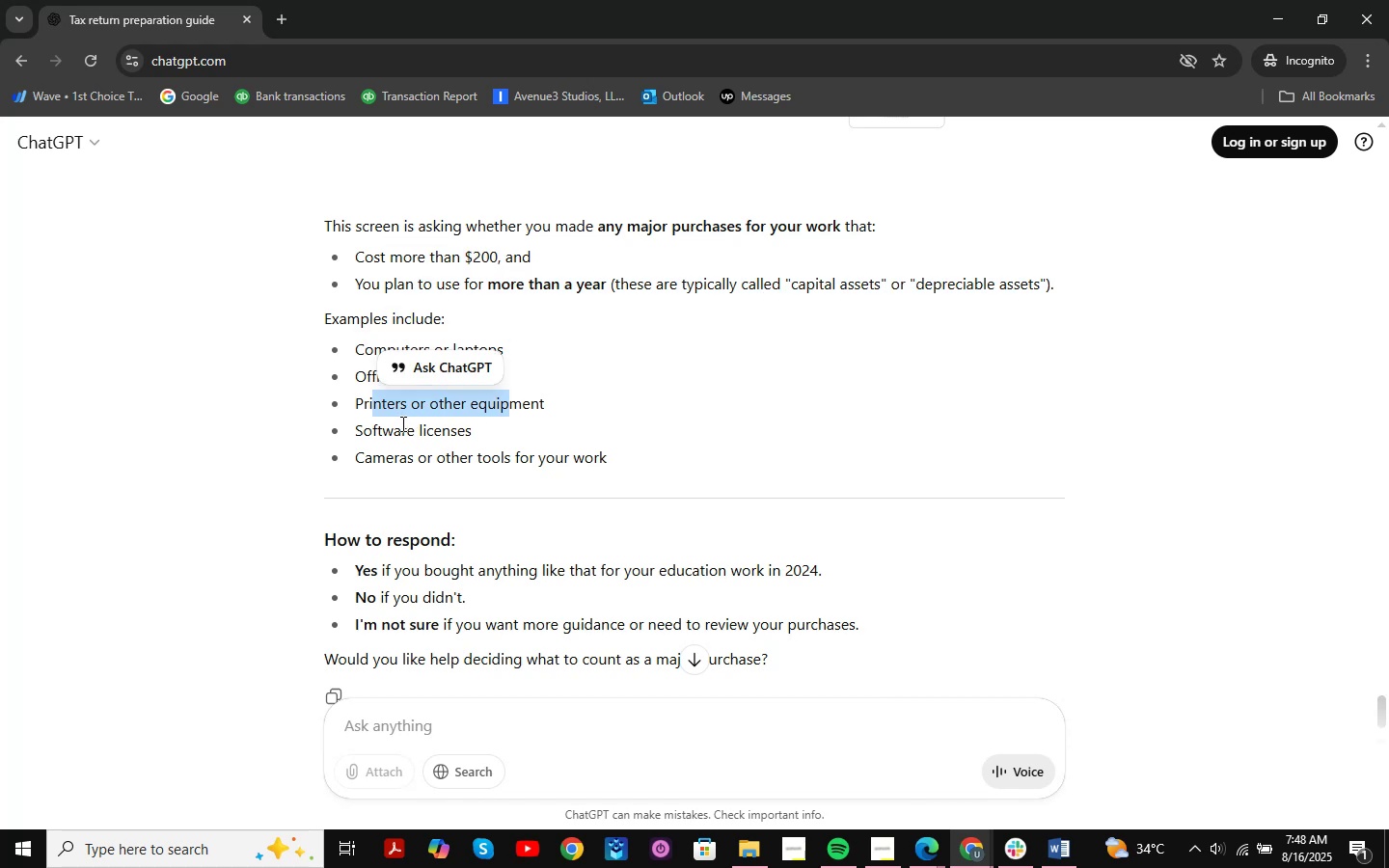 
left_click_drag(start_coordinate=[379, 425], to_coordinate=[481, 426])
 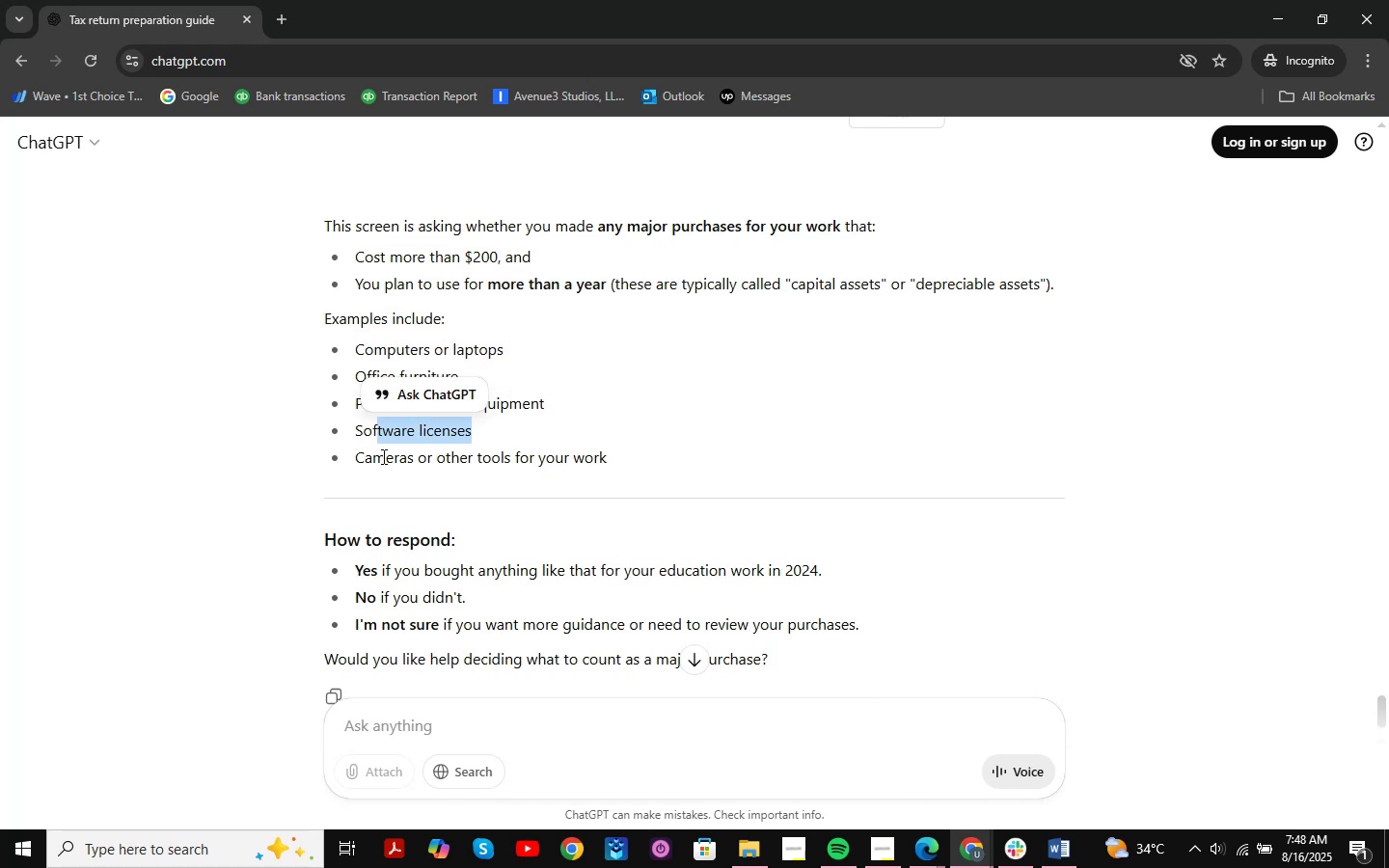 
left_click_drag(start_coordinate=[375, 446], to_coordinate=[583, 458])
 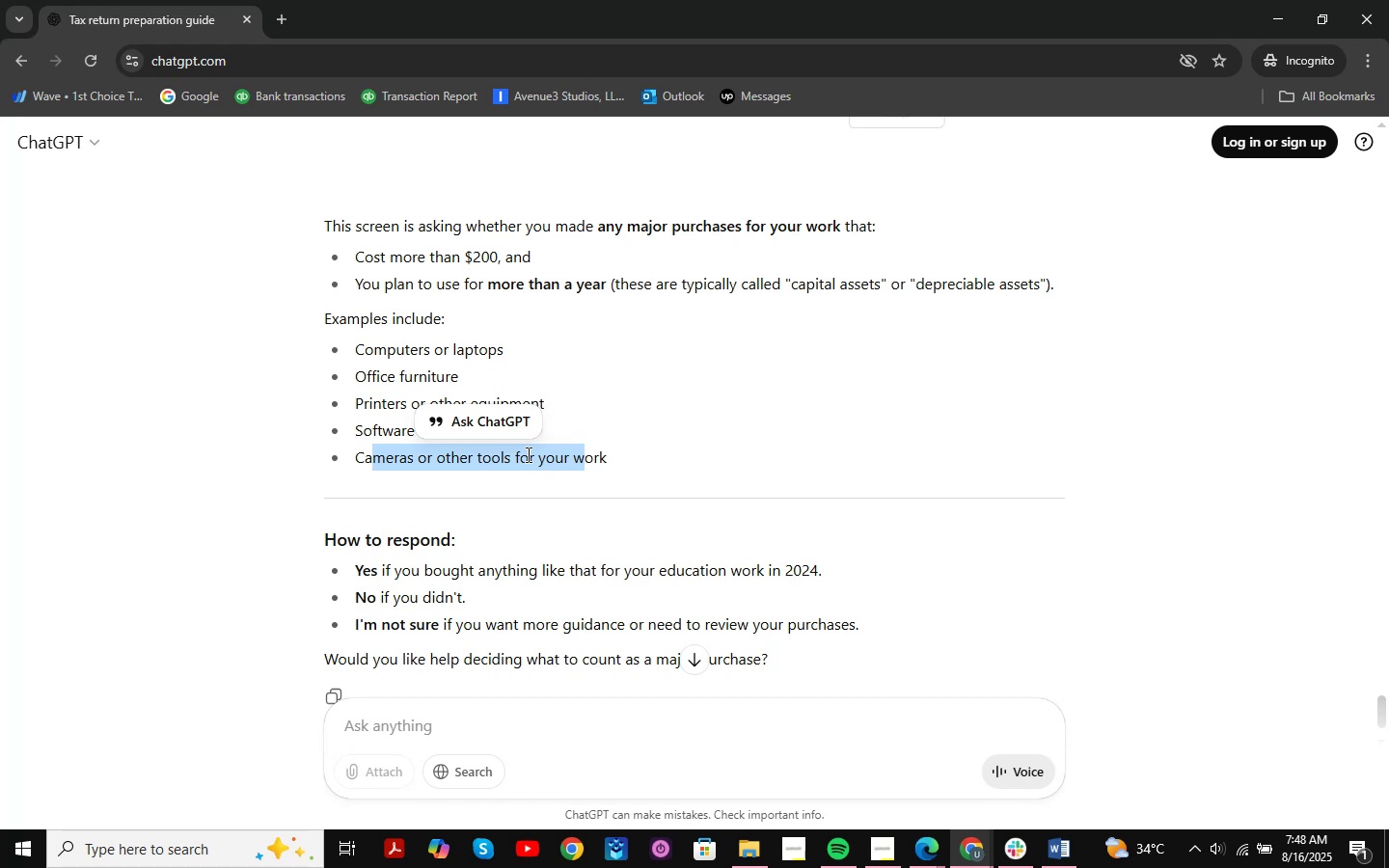 
wait(11.71)
 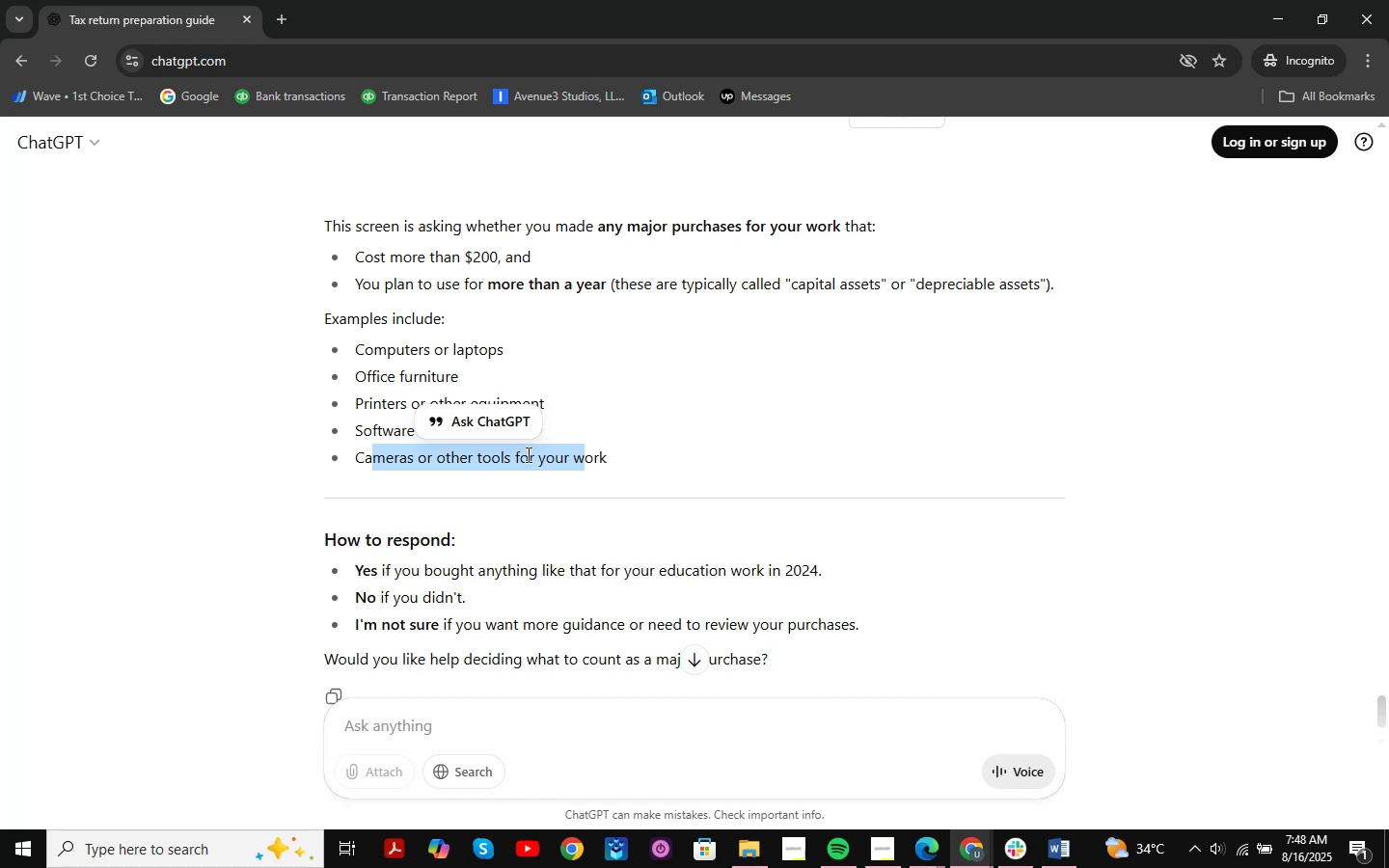 
left_click([1066, 866])
 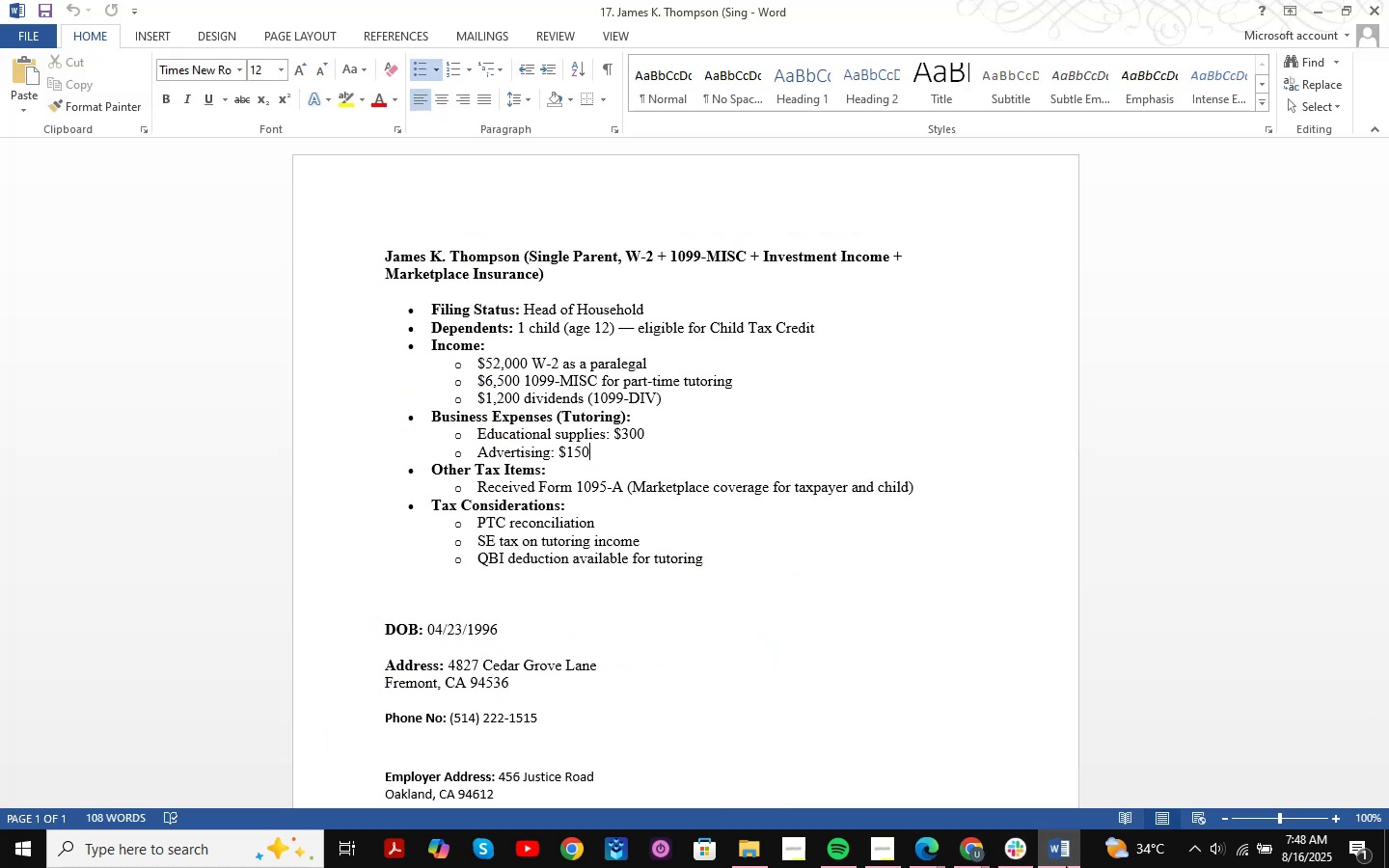 
wait(11.22)
 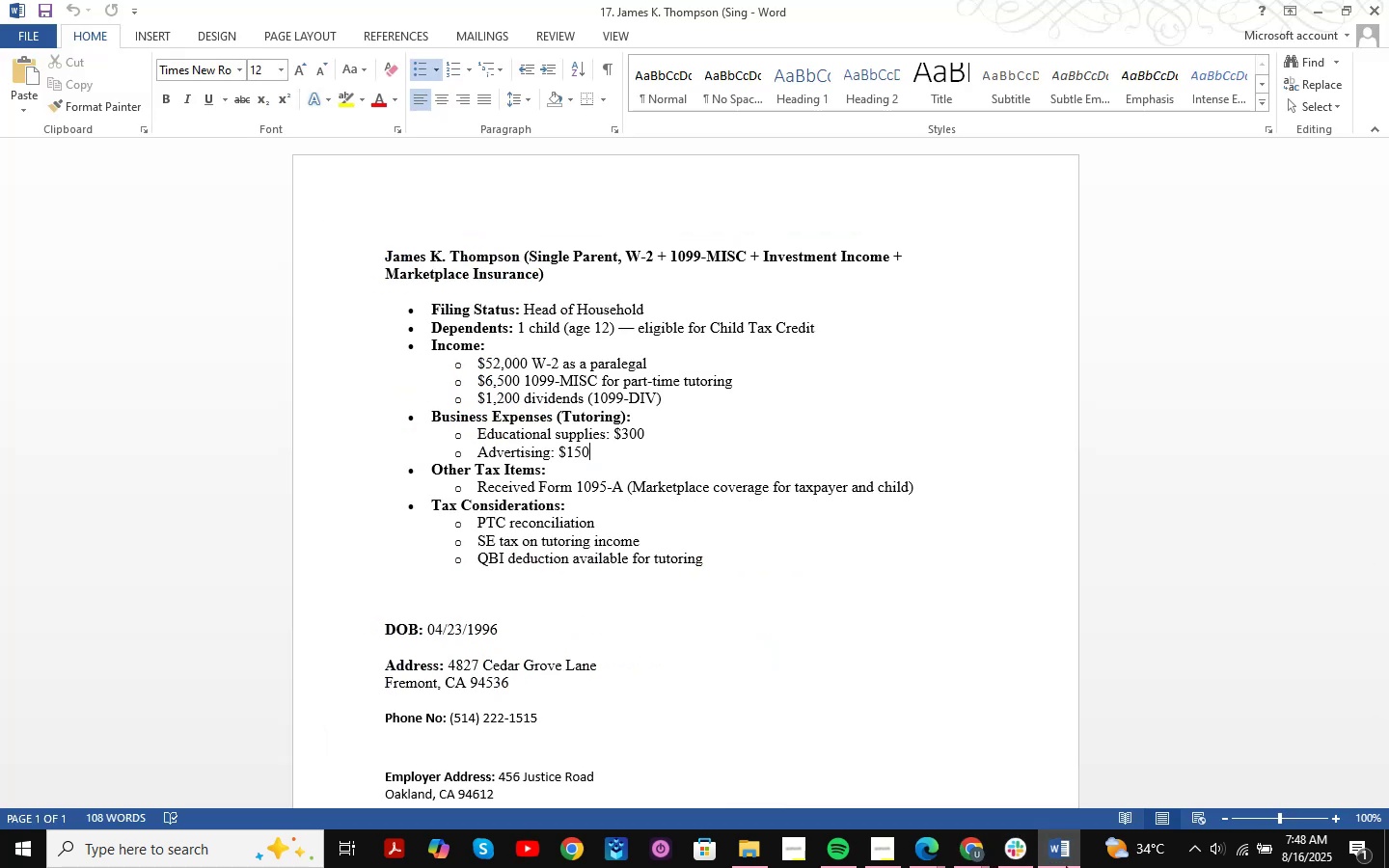 
left_click([1066, 866])
 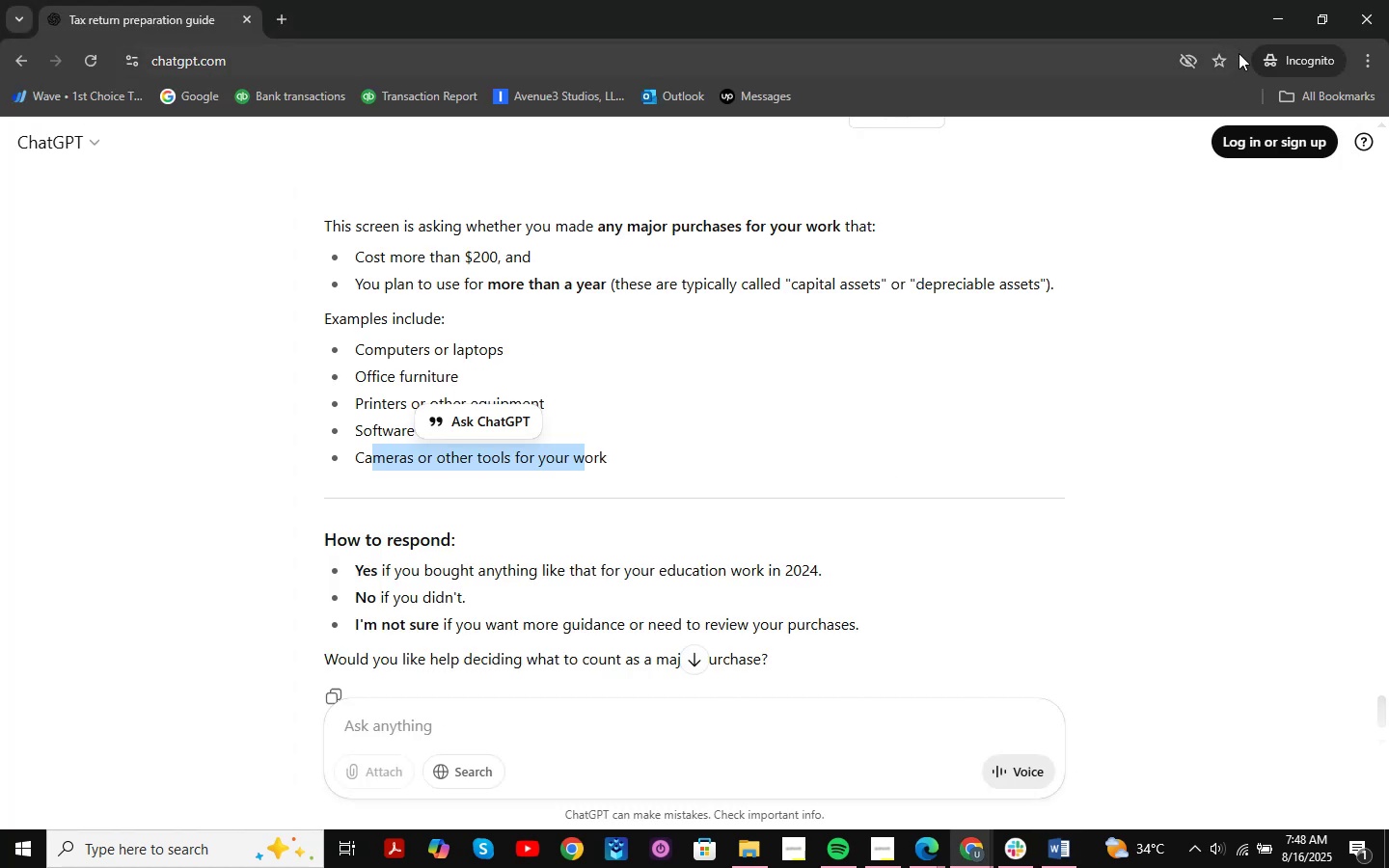 
left_click([1265, 0])
 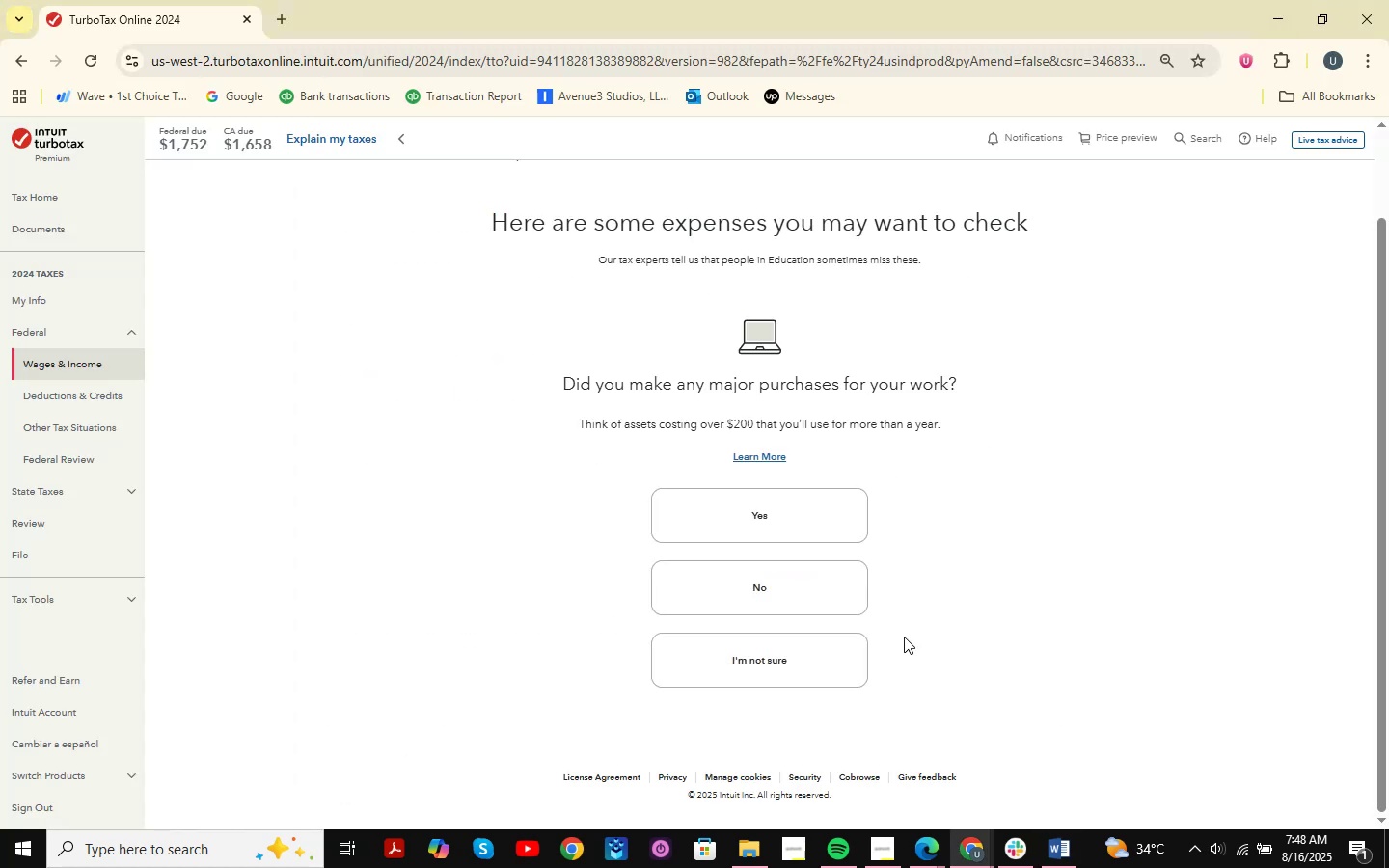 
left_click([781, 584])
 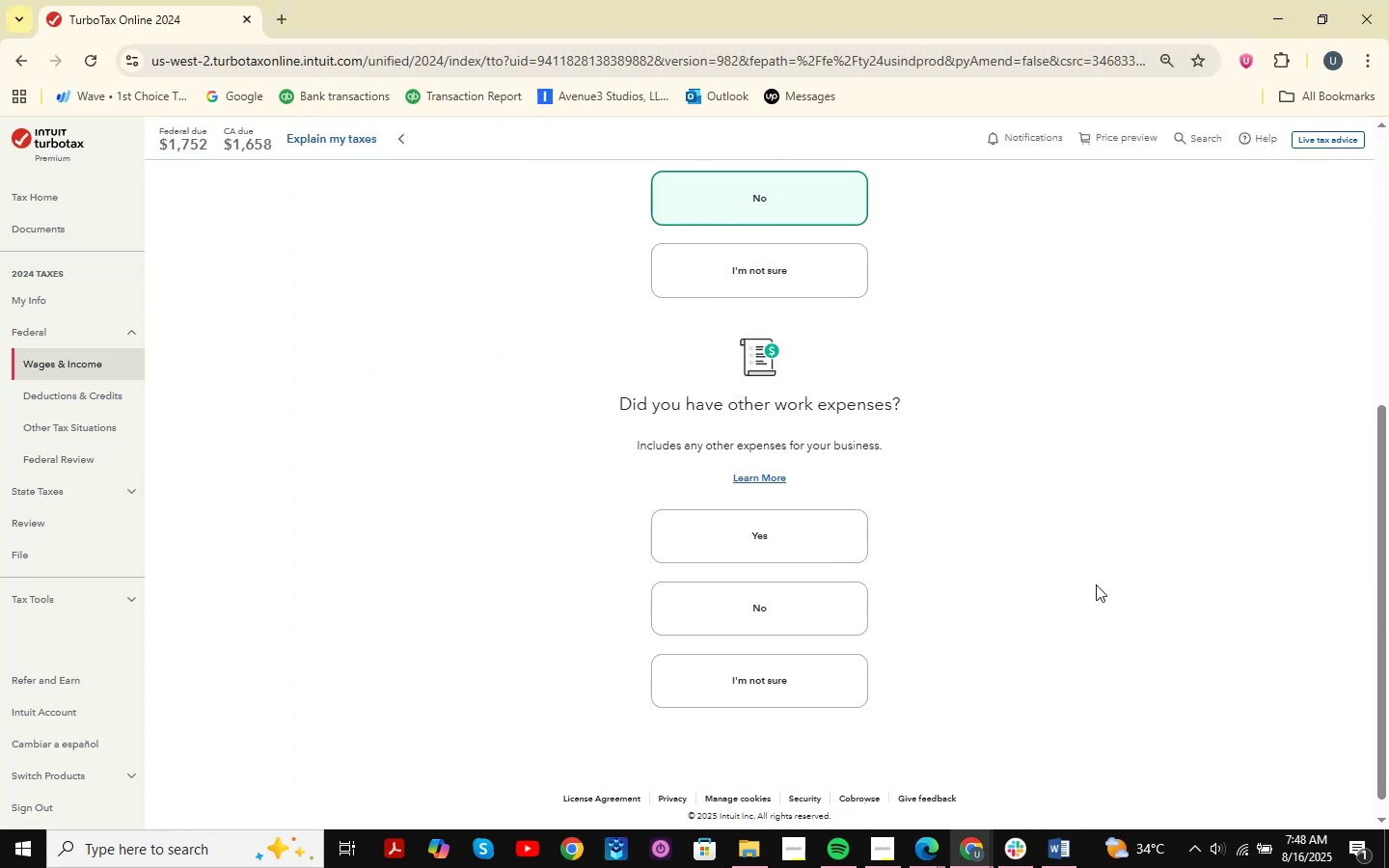 
scroll: coordinate [1096, 584], scroll_direction: down, amount: 1.0
 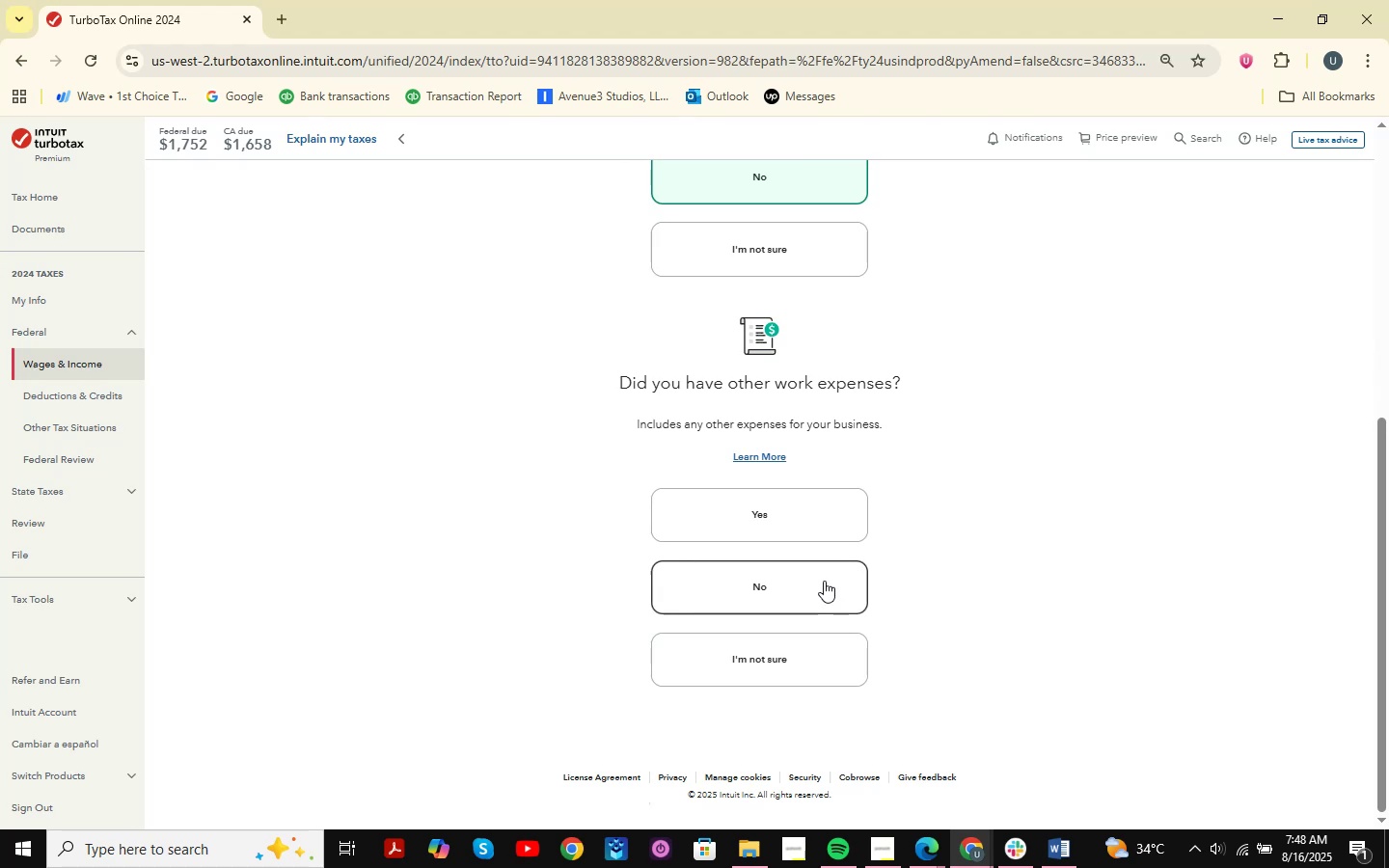 
left_click([822, 582])
 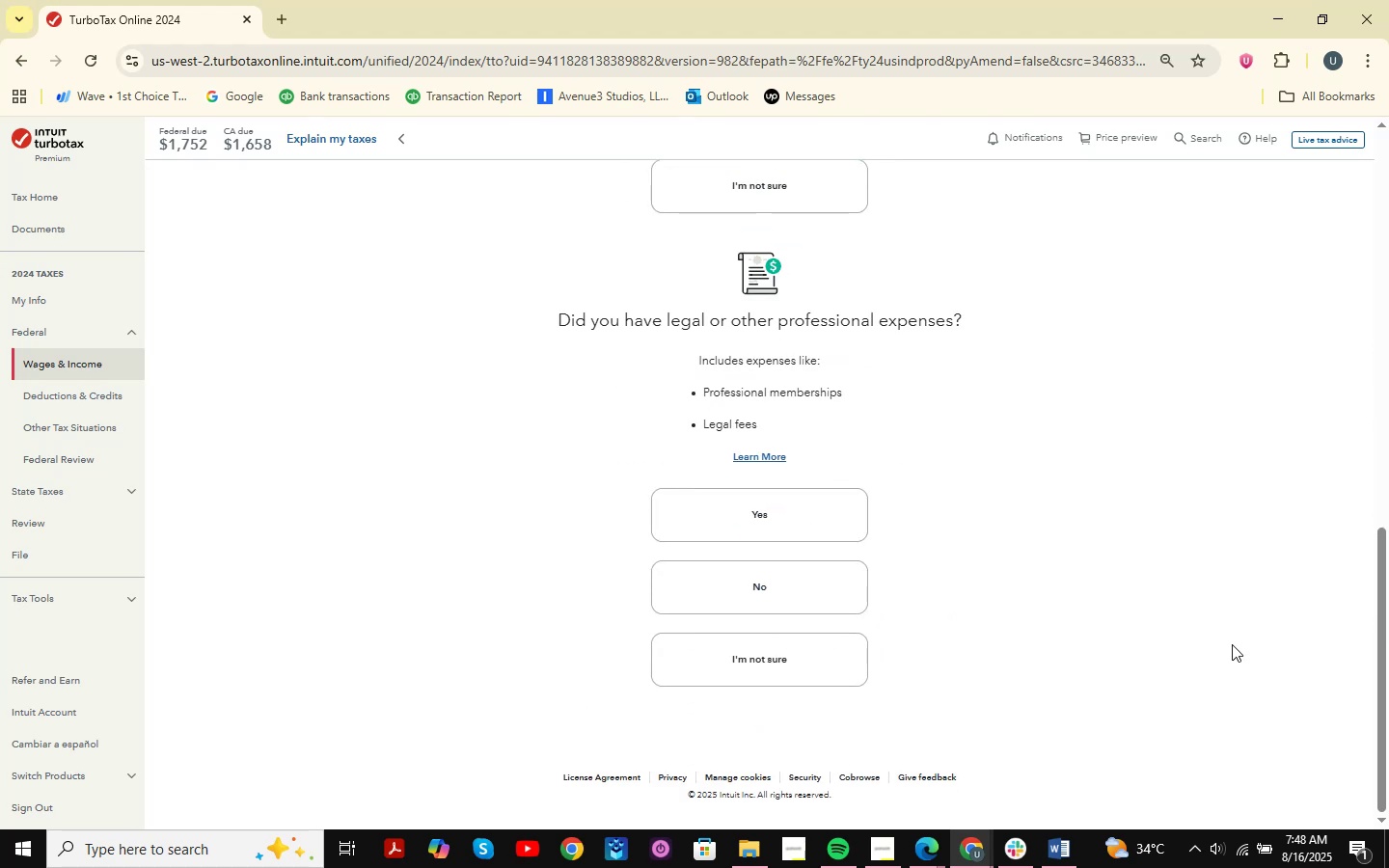 
wait(8.13)
 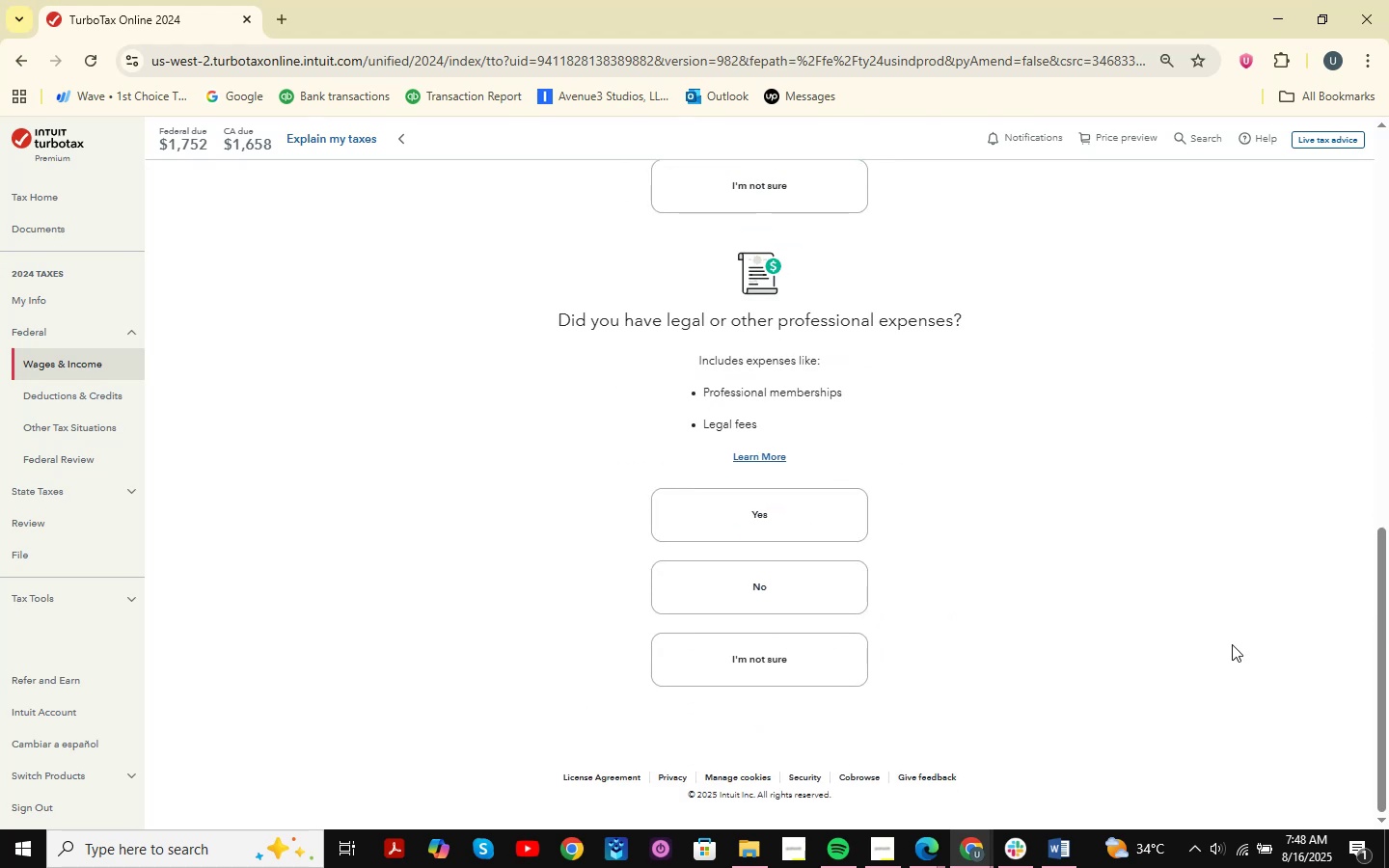 
scroll: coordinate [736, 745], scroll_direction: up, amount: 7.0
 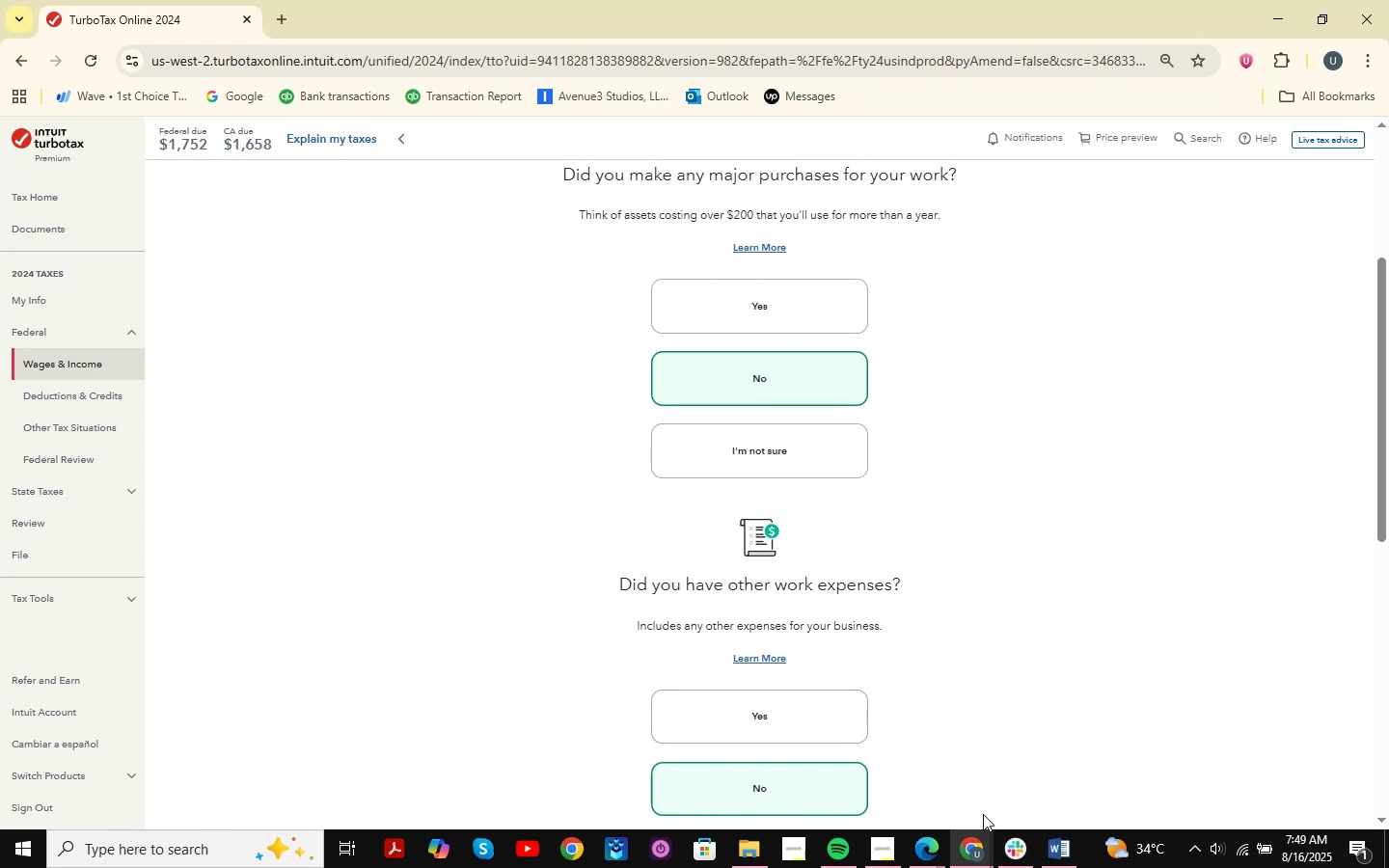 
left_click([1064, 849])
 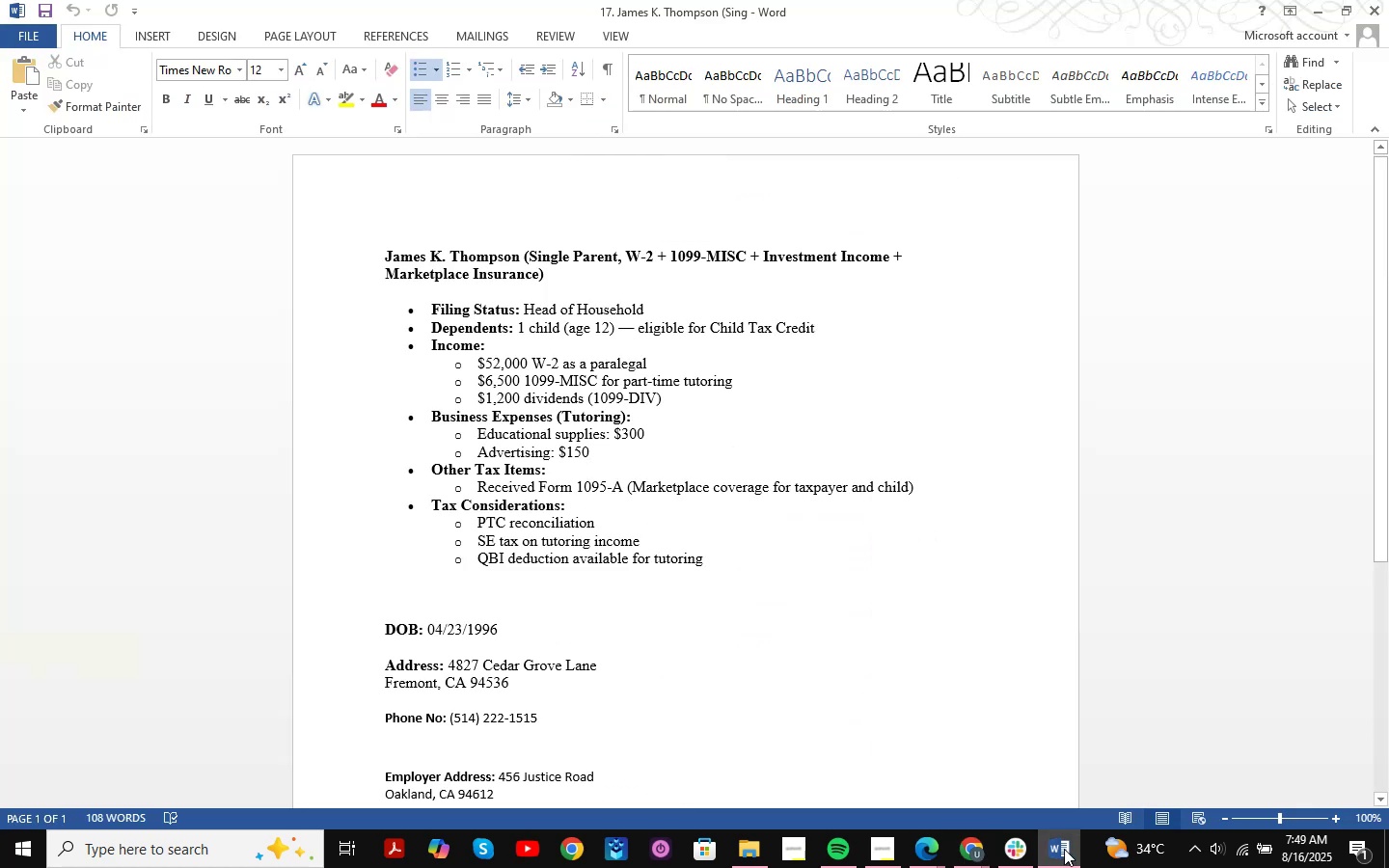 
left_click([1064, 849])
 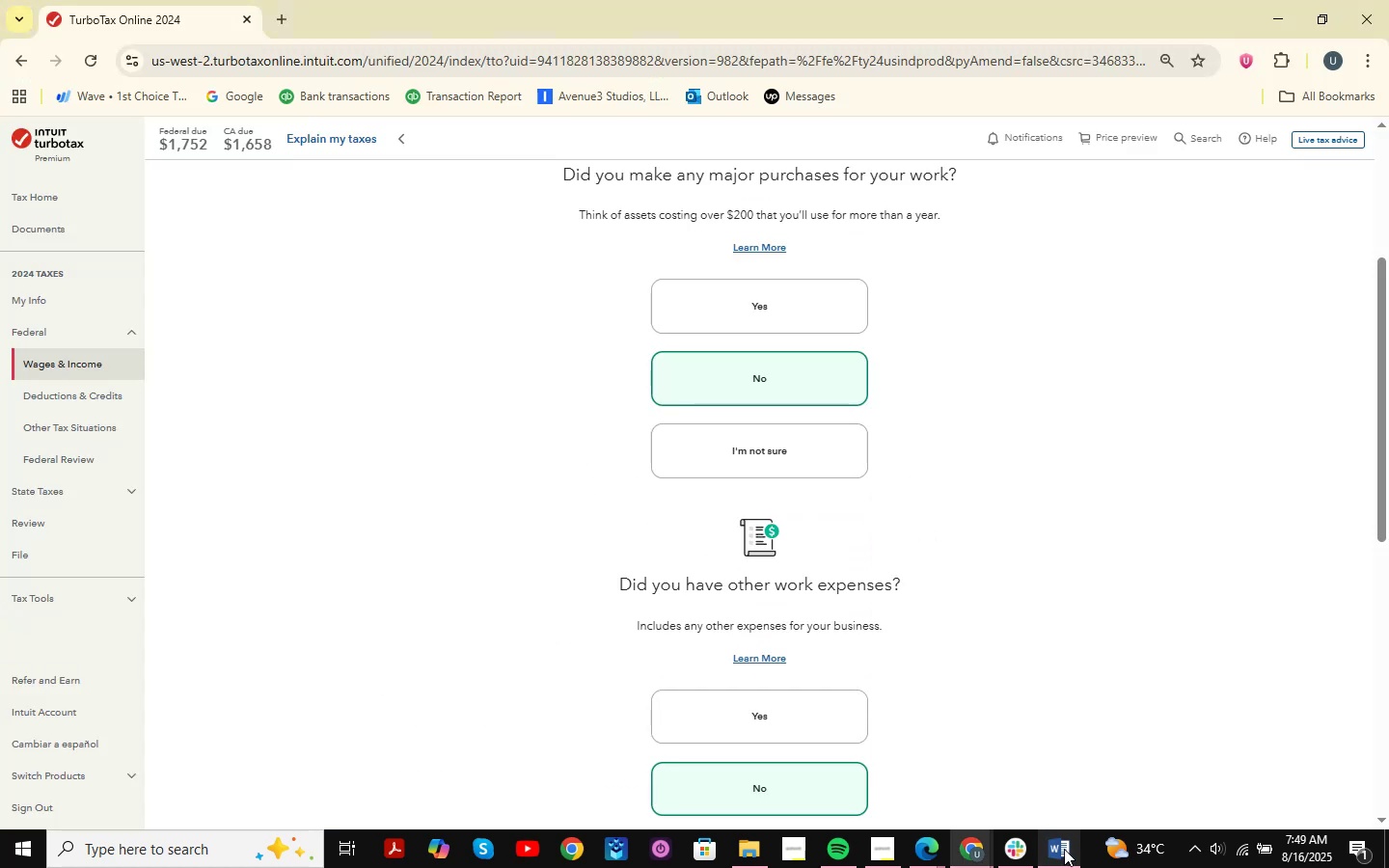 
scroll: coordinate [1050, 648], scroll_direction: down, amount: 11.0
 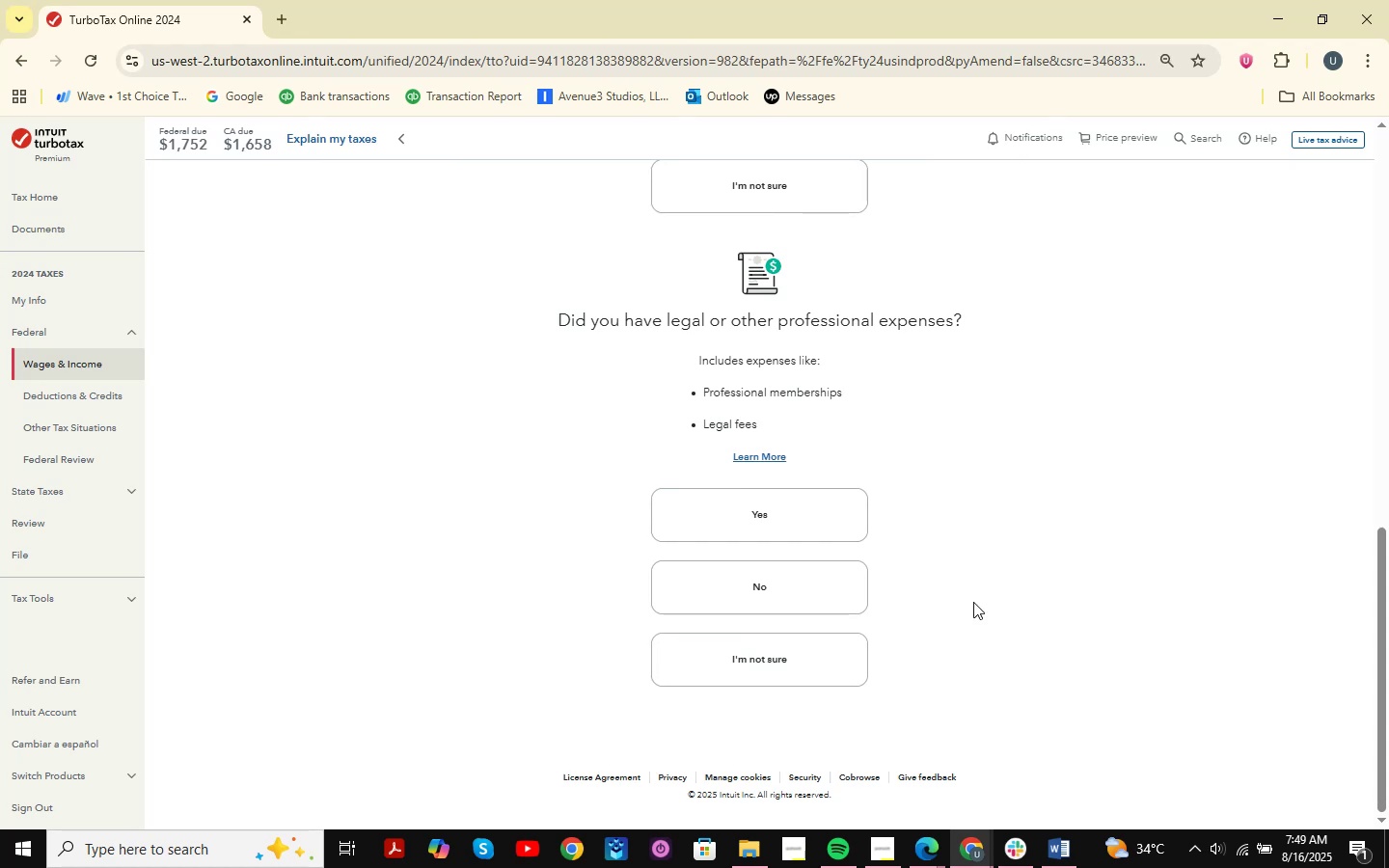 
left_click([816, 590])
 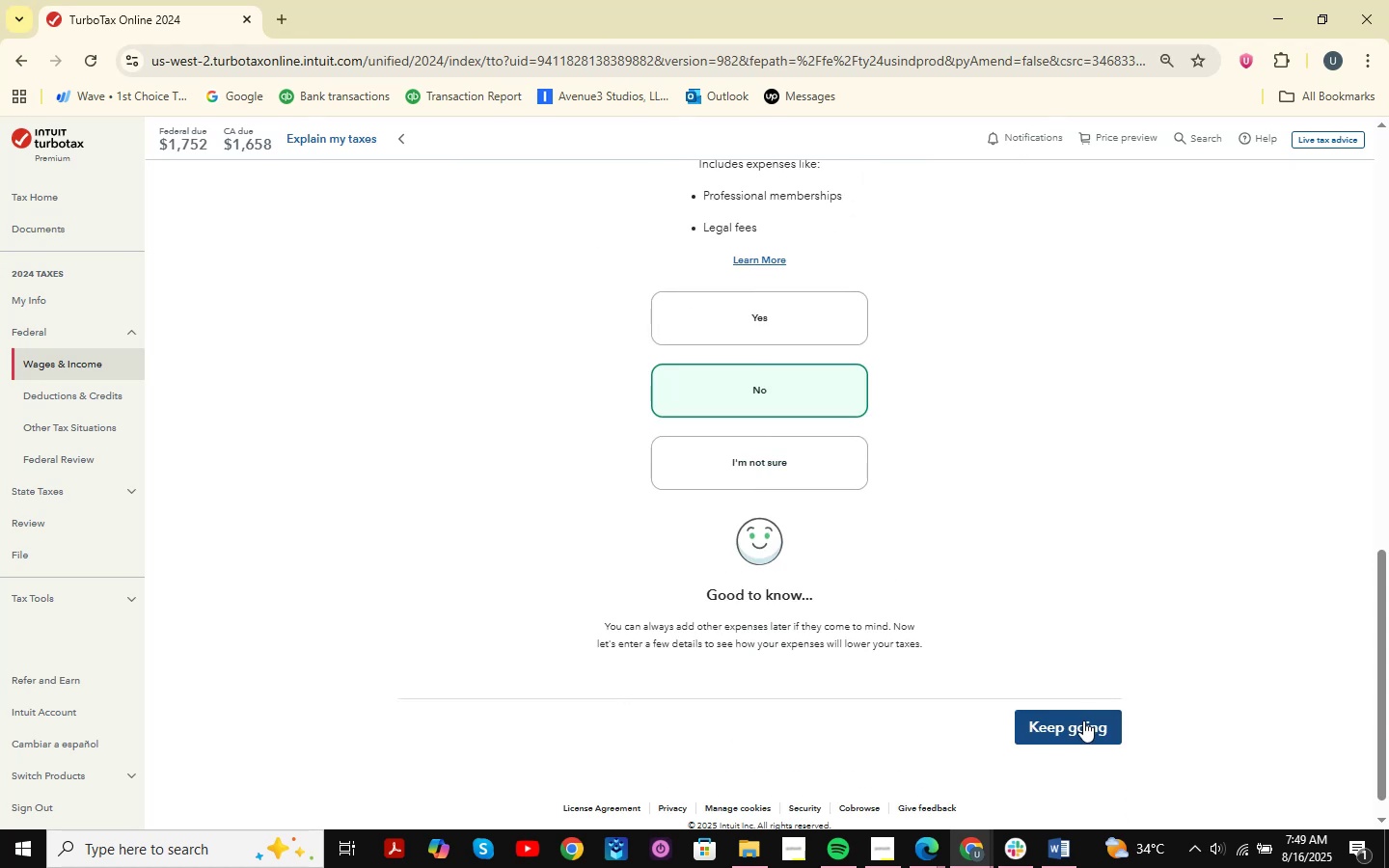 
left_click([1083, 720])
 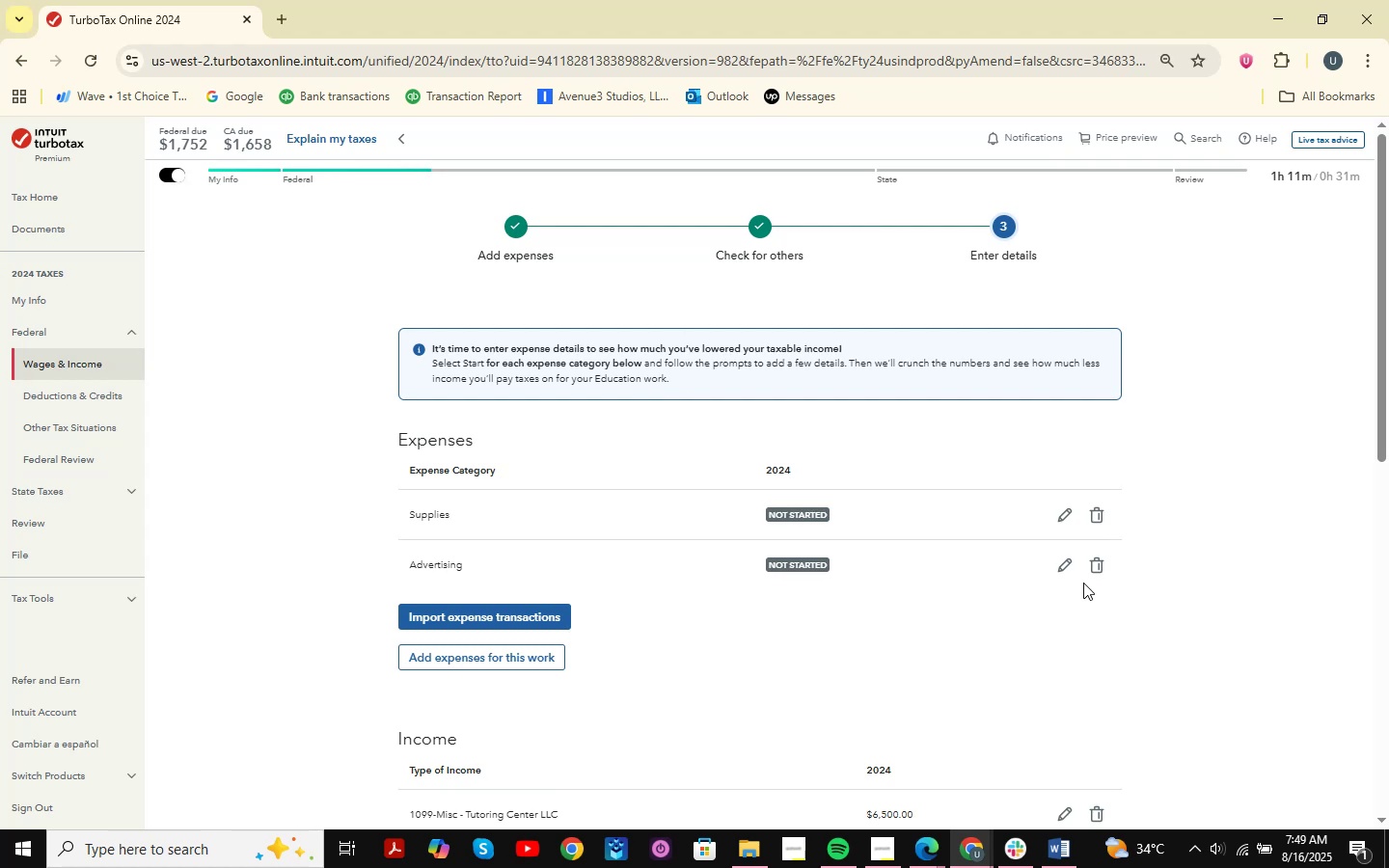 
wait(12.62)
 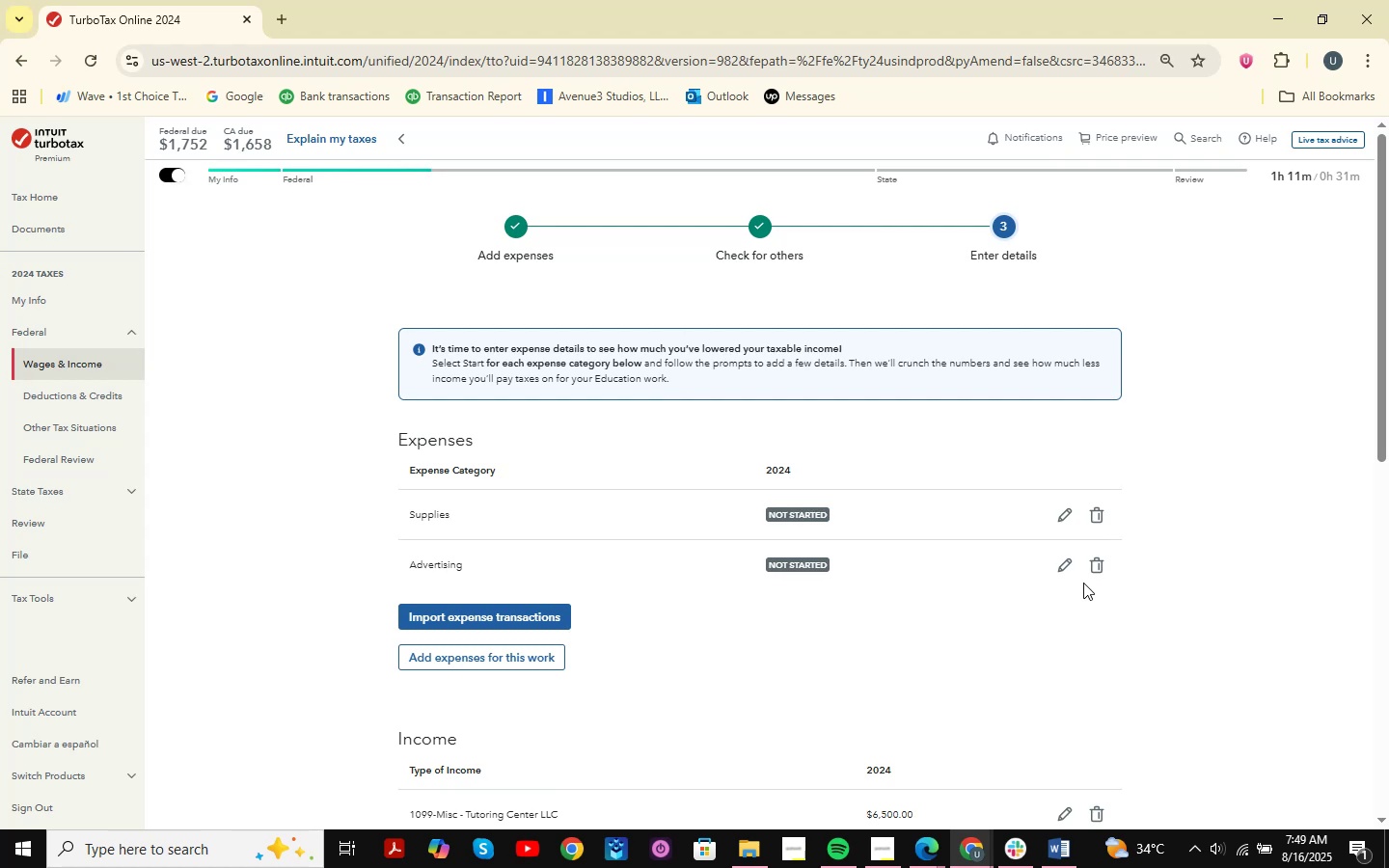 
scroll: coordinate [735, 352], scroll_direction: down, amount: 3.0
 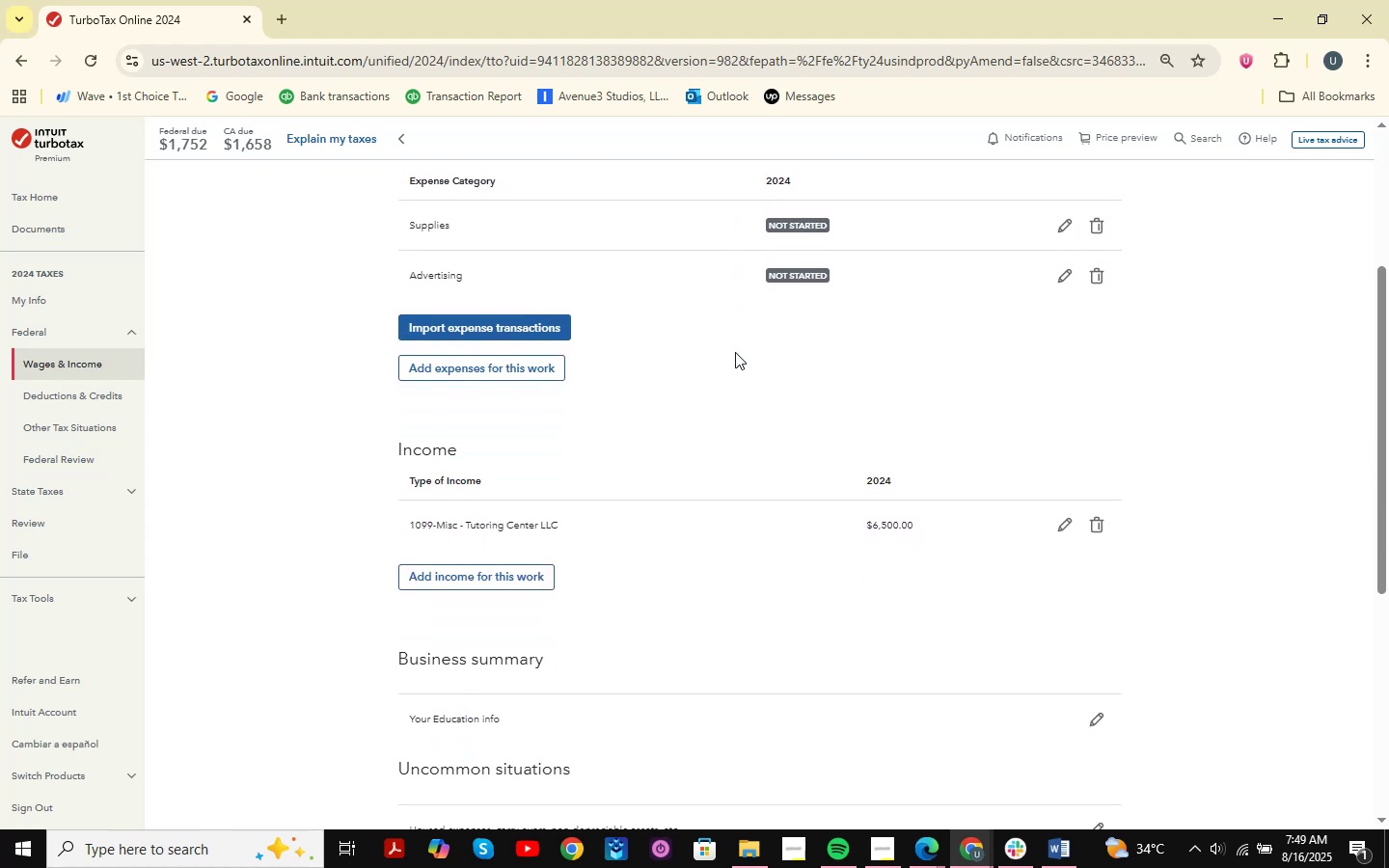 
scroll: coordinate [735, 352], scroll_direction: up, amount: 2.0
 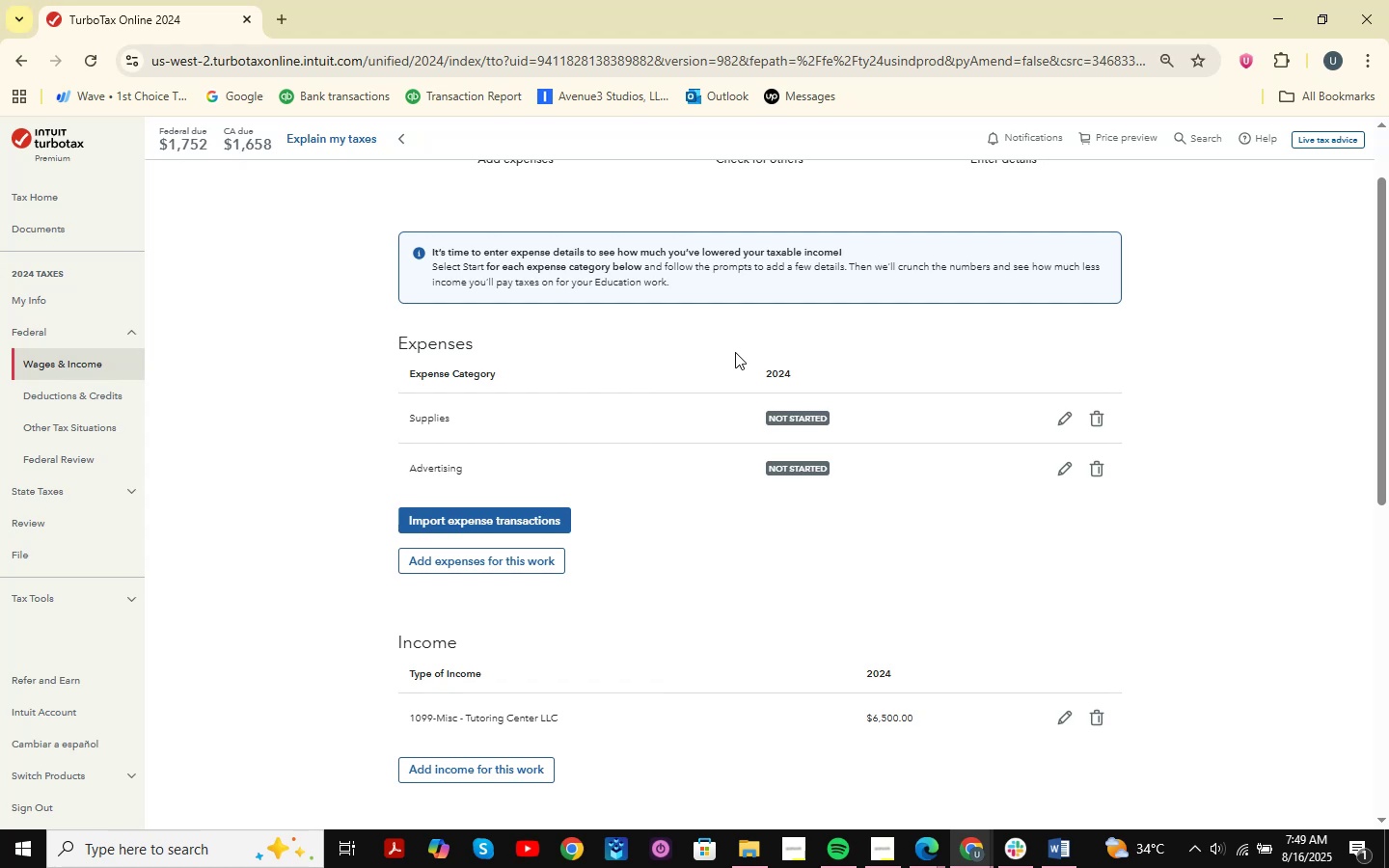 
wait(6.58)
 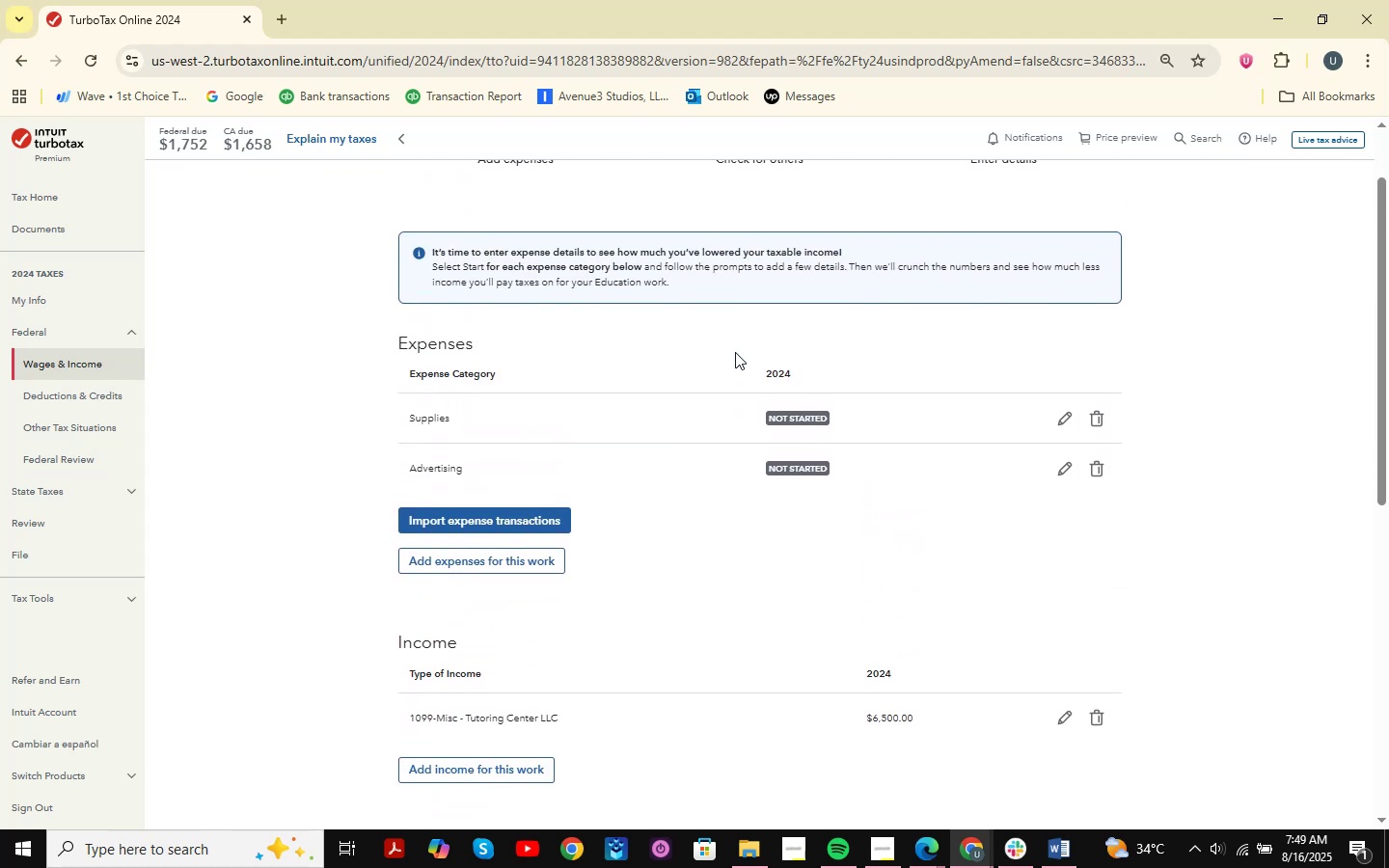 
scroll: coordinate [735, 352], scroll_direction: up, amount: 1.0
 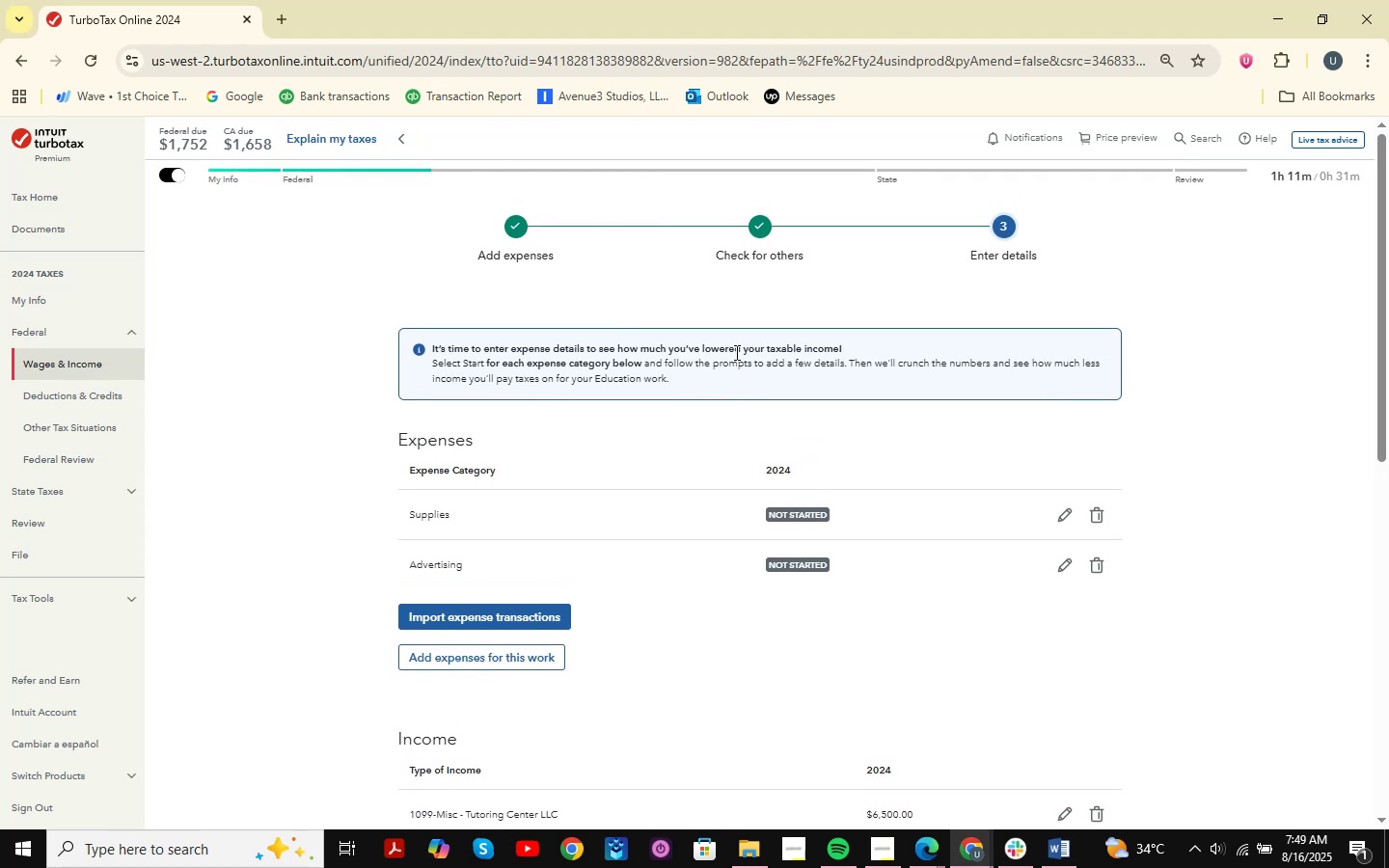 
scroll: coordinate [735, 352], scroll_direction: down, amount: 2.0
 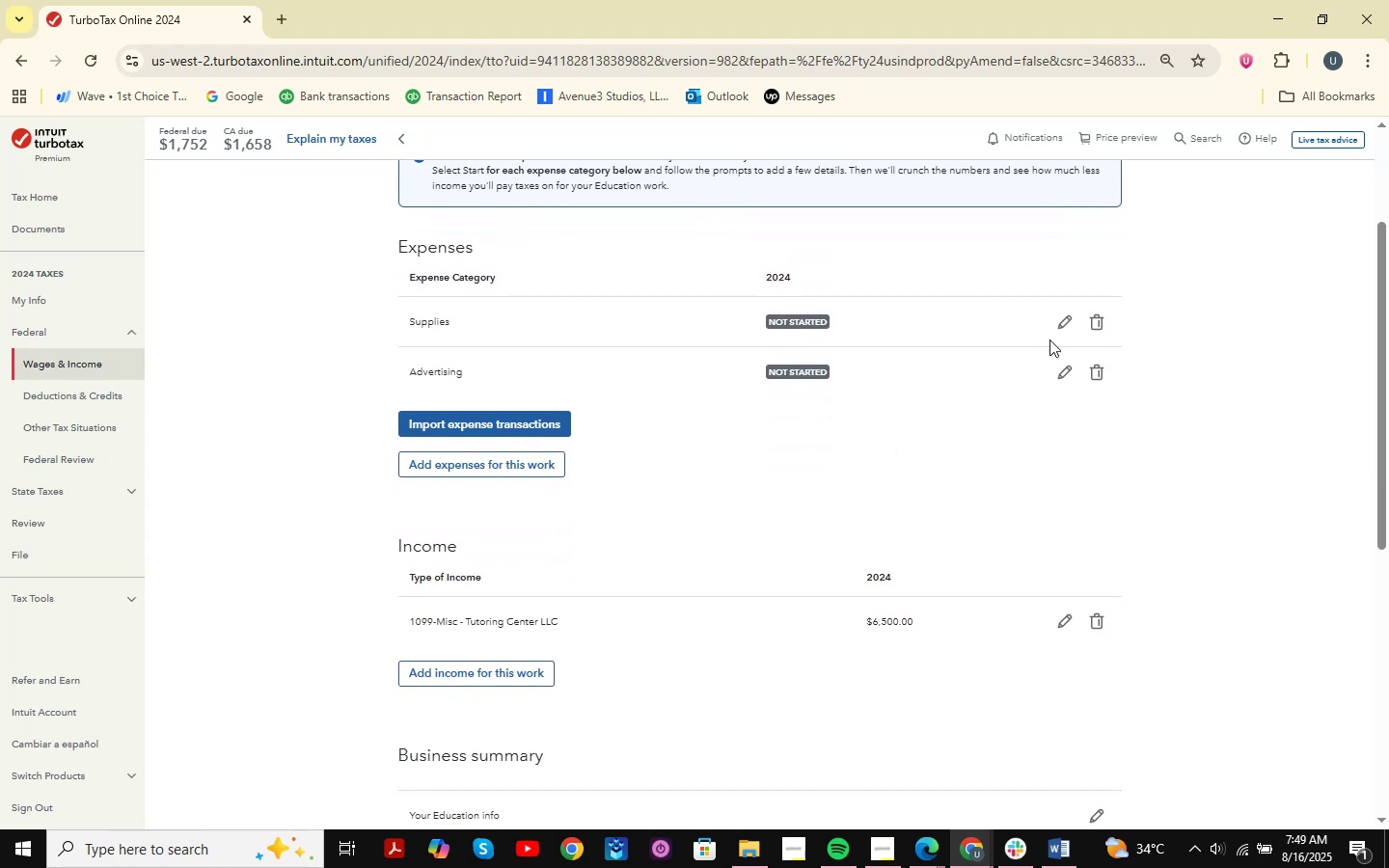 
left_click([1061, 319])
 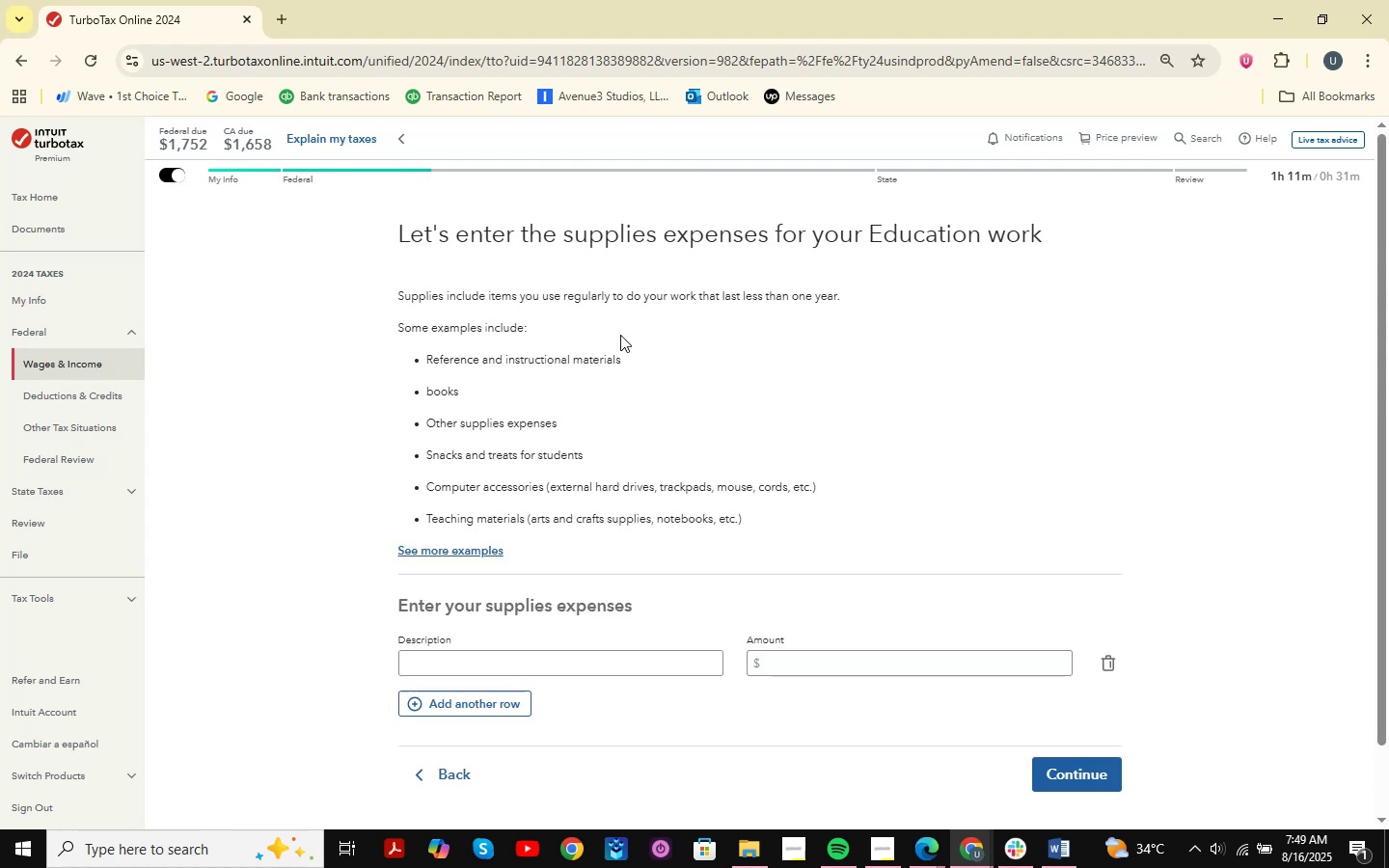 
scroll: coordinate [620, 335], scroll_direction: down, amount: 2.0
 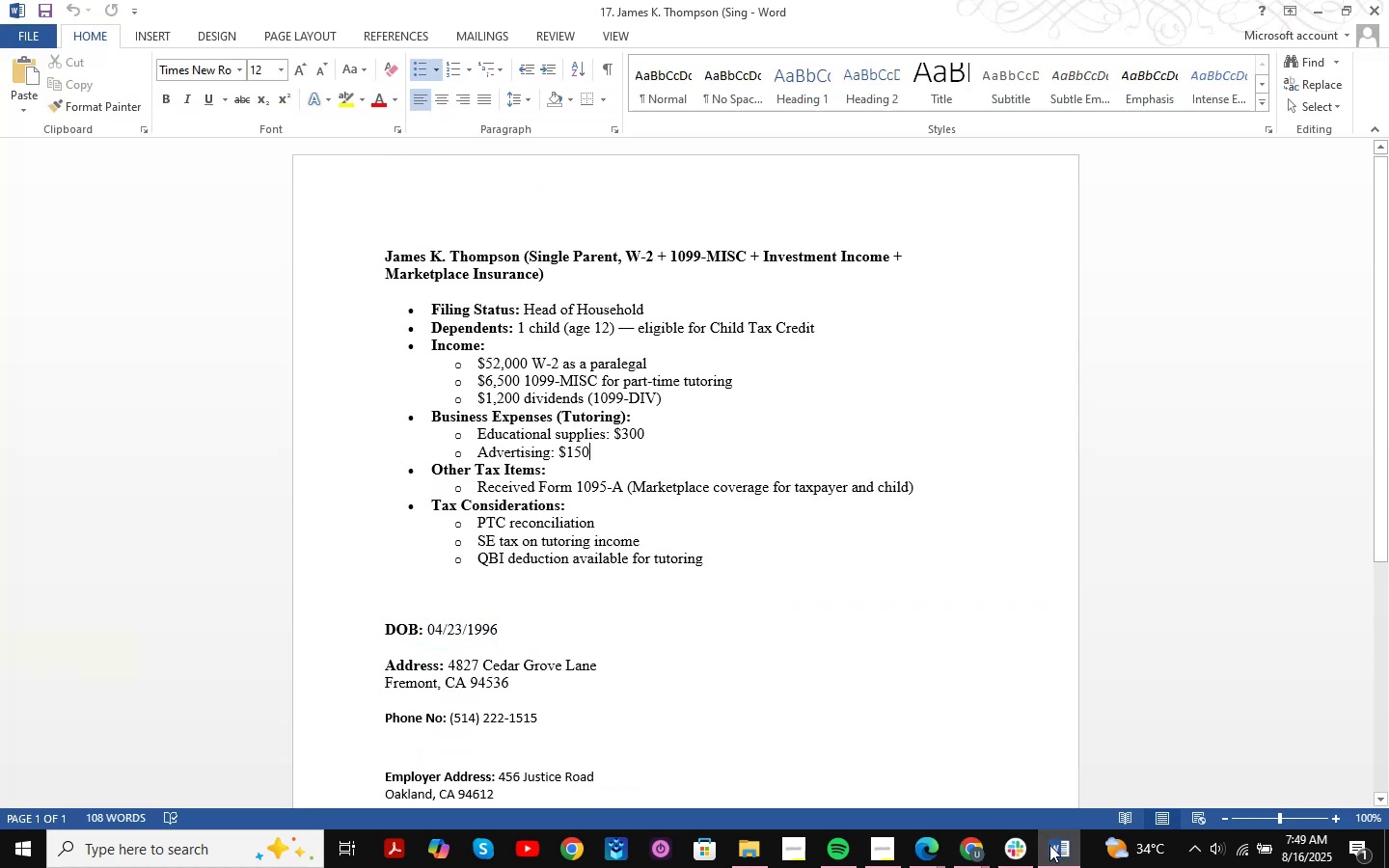 
left_click([1049, 845])
 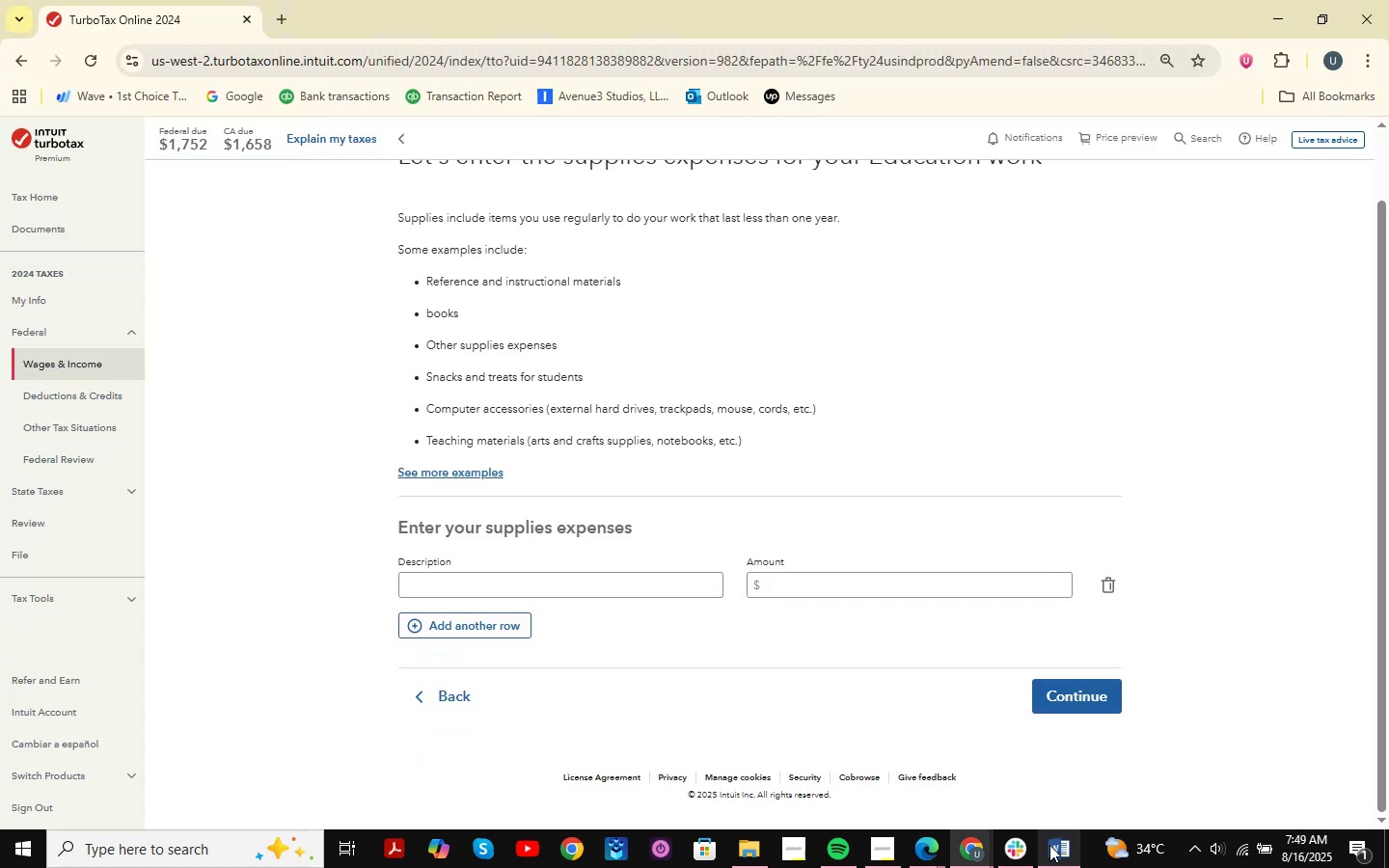 
left_click([1049, 845])
 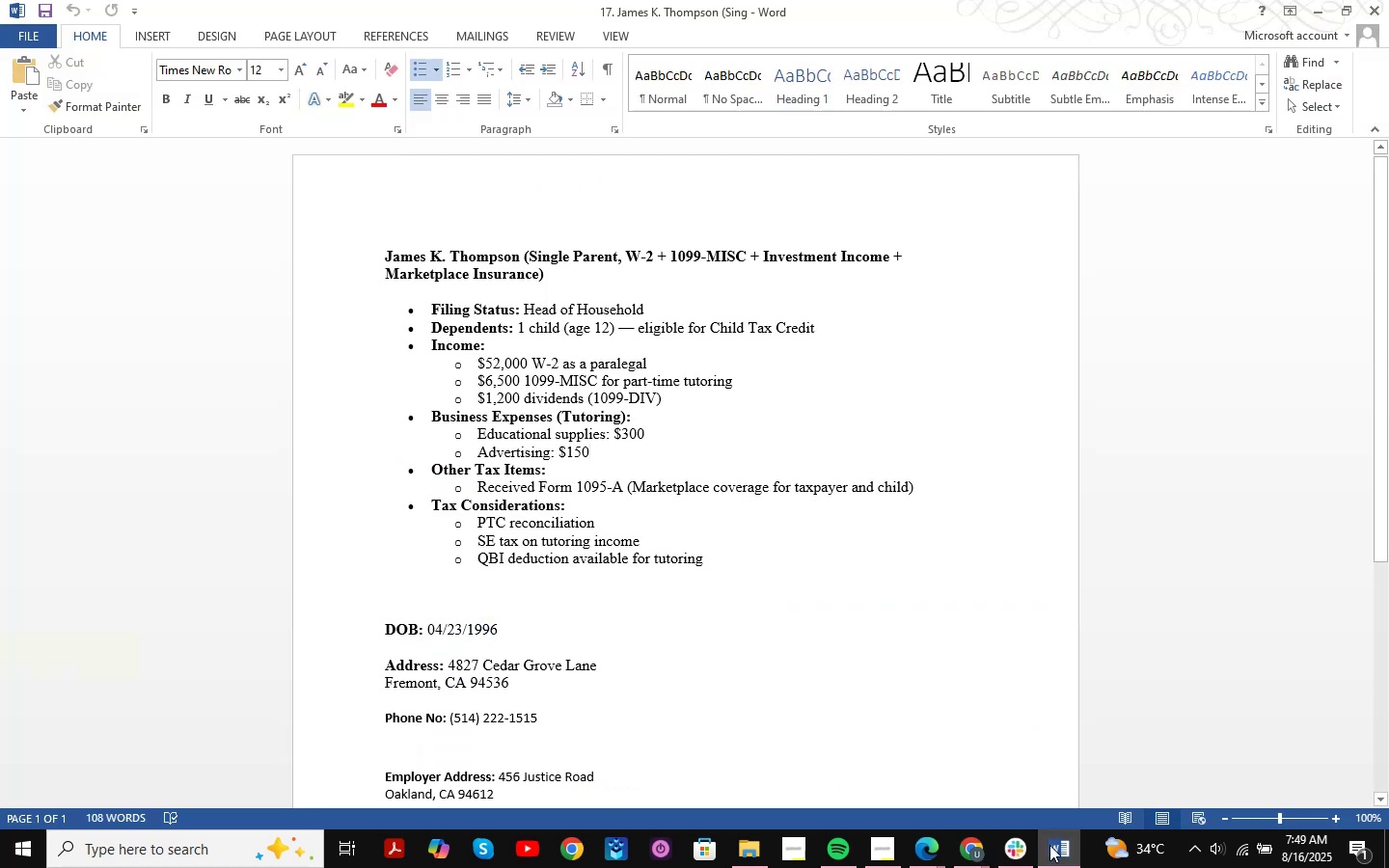 
left_click([1049, 845])
 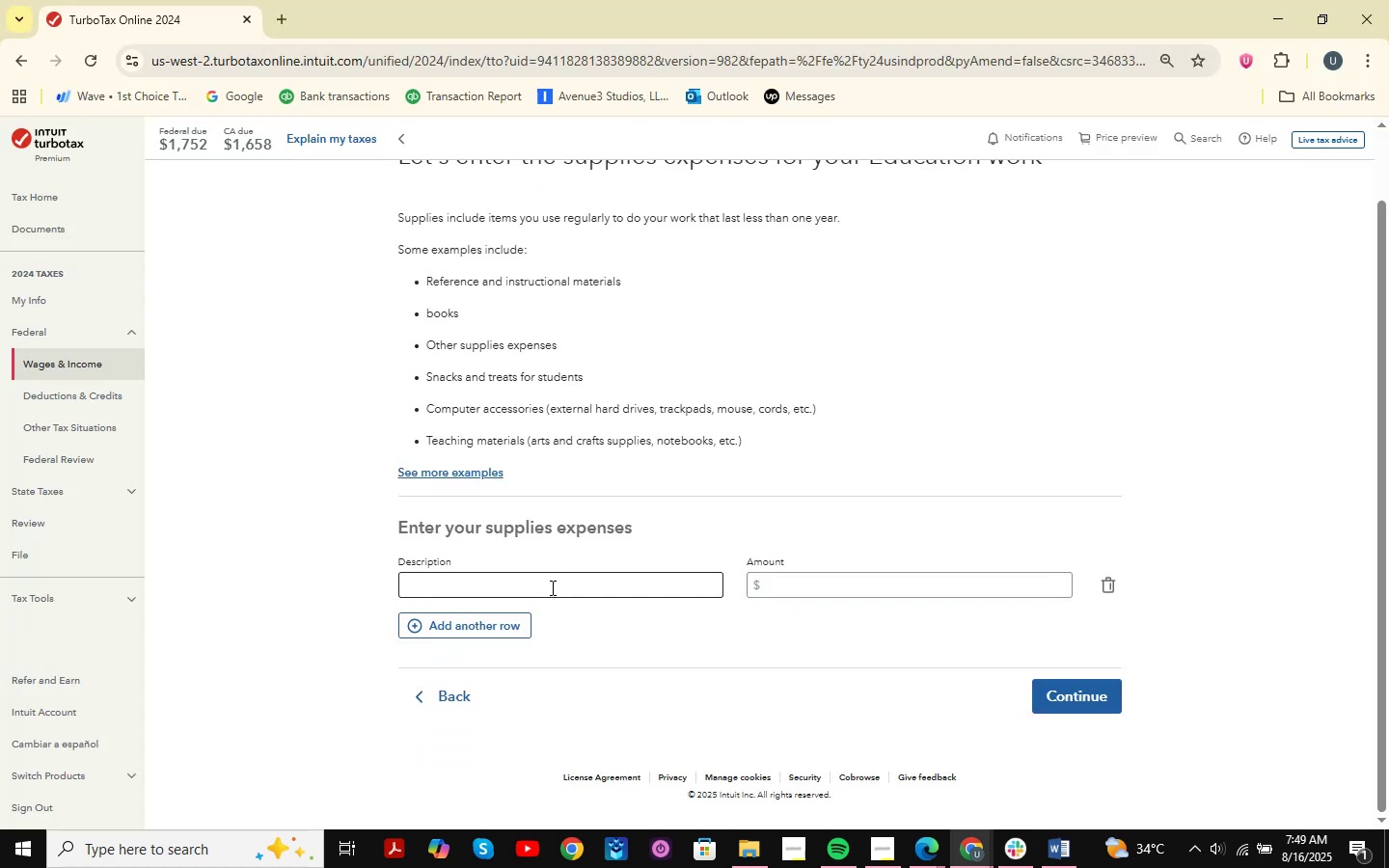 
left_click([550, 585])
 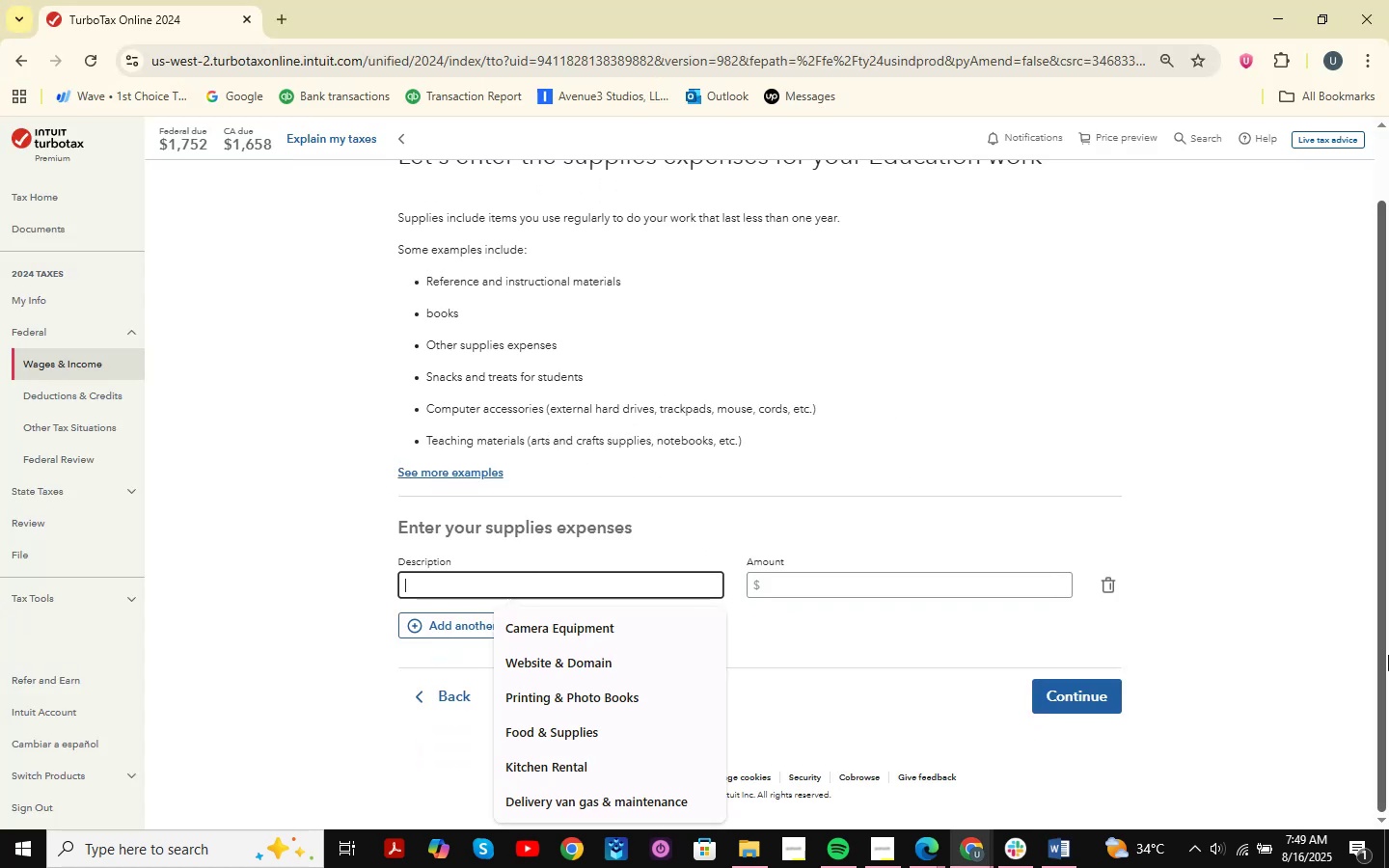 
type(Education Supplies )
 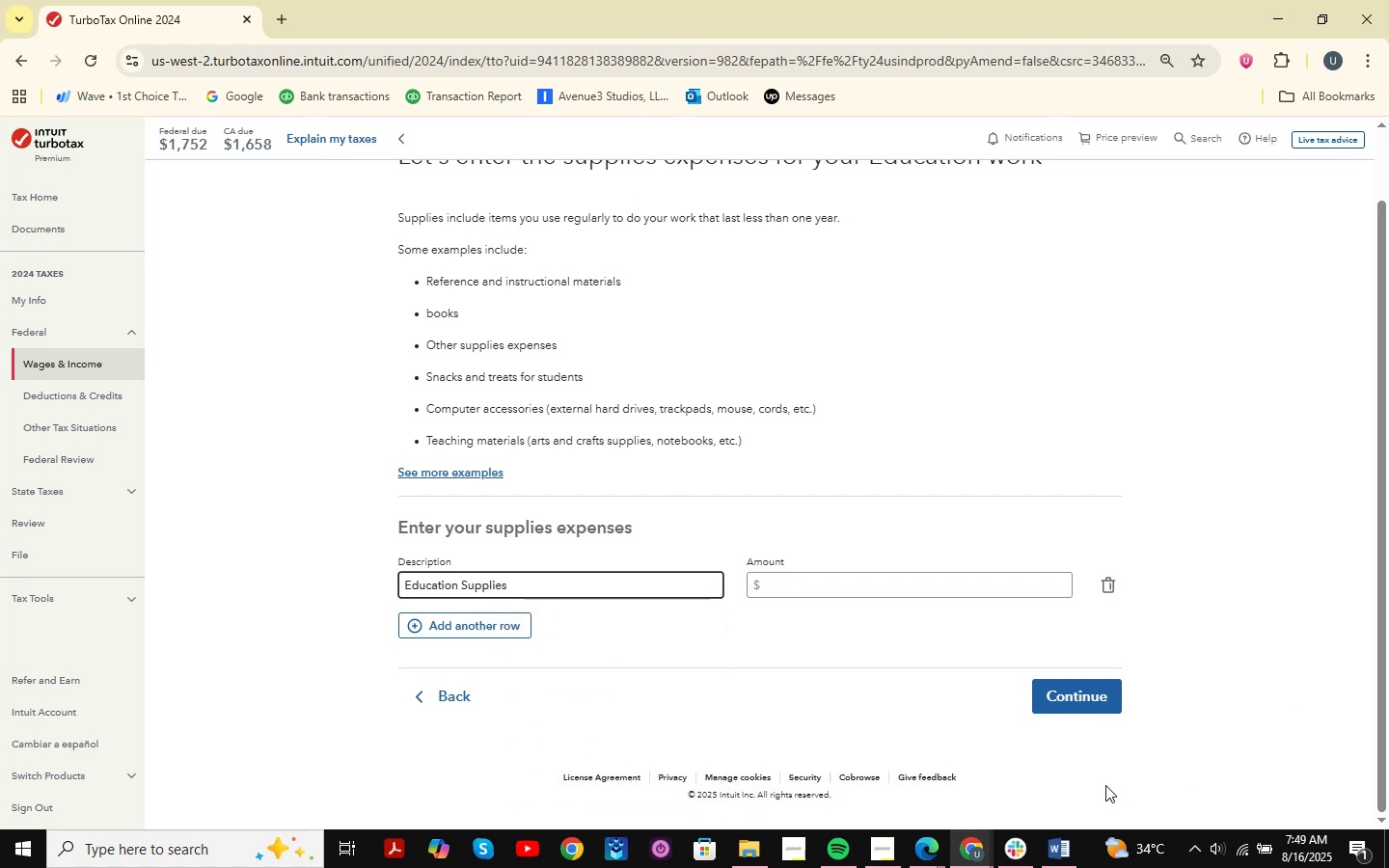 
left_click([858, 582])
 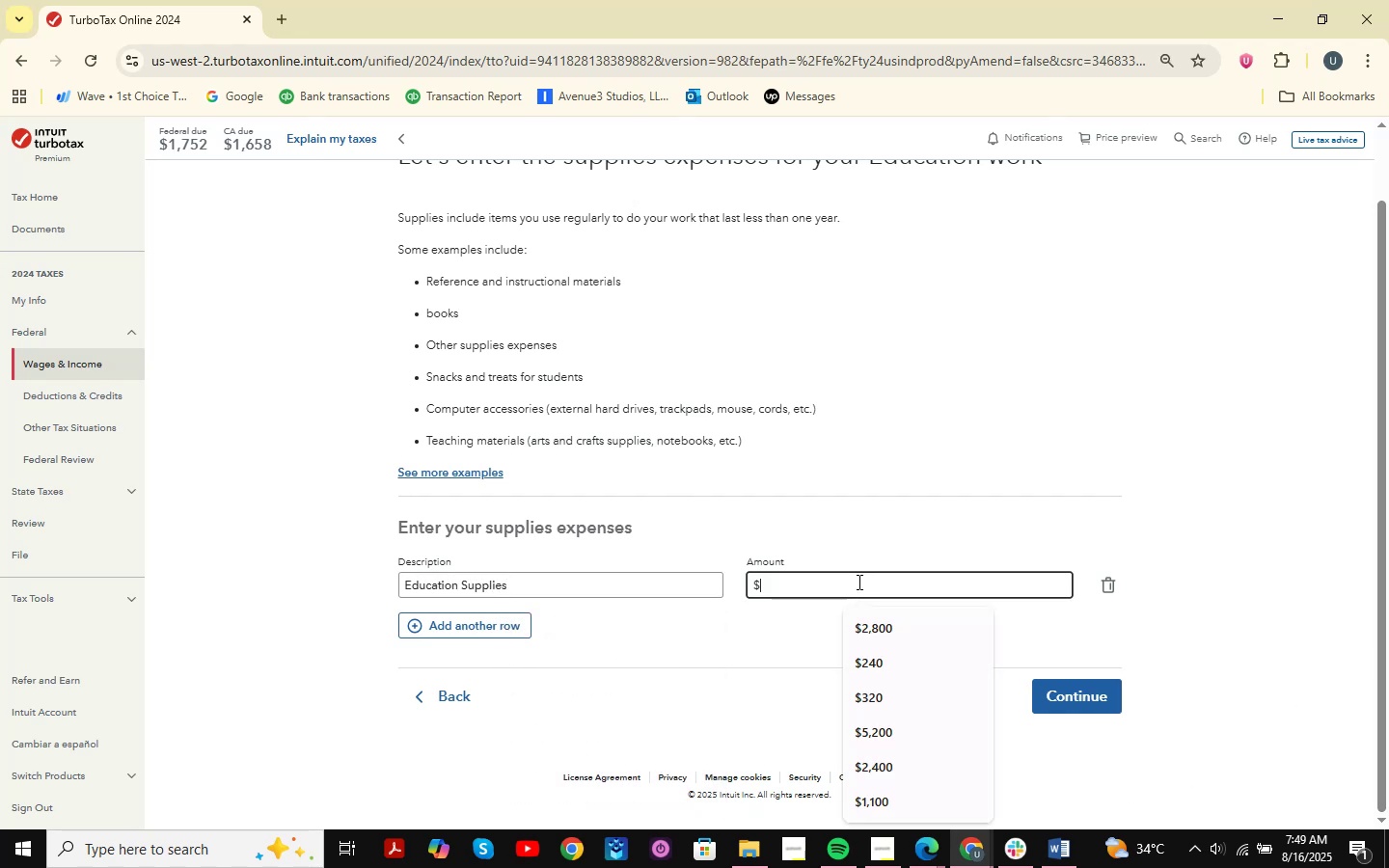 
key(Numpad3)
 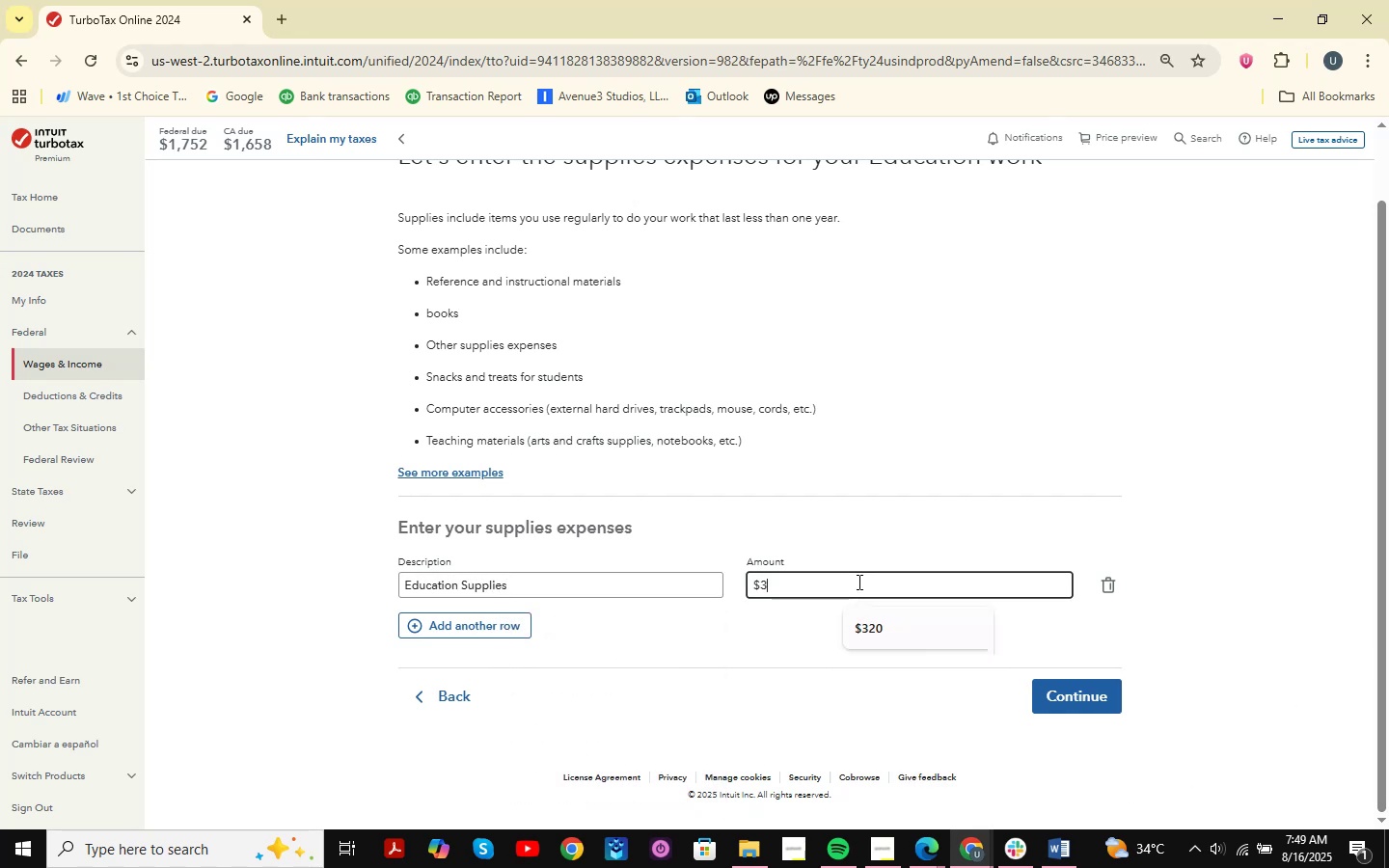 
key(Numpad0)
 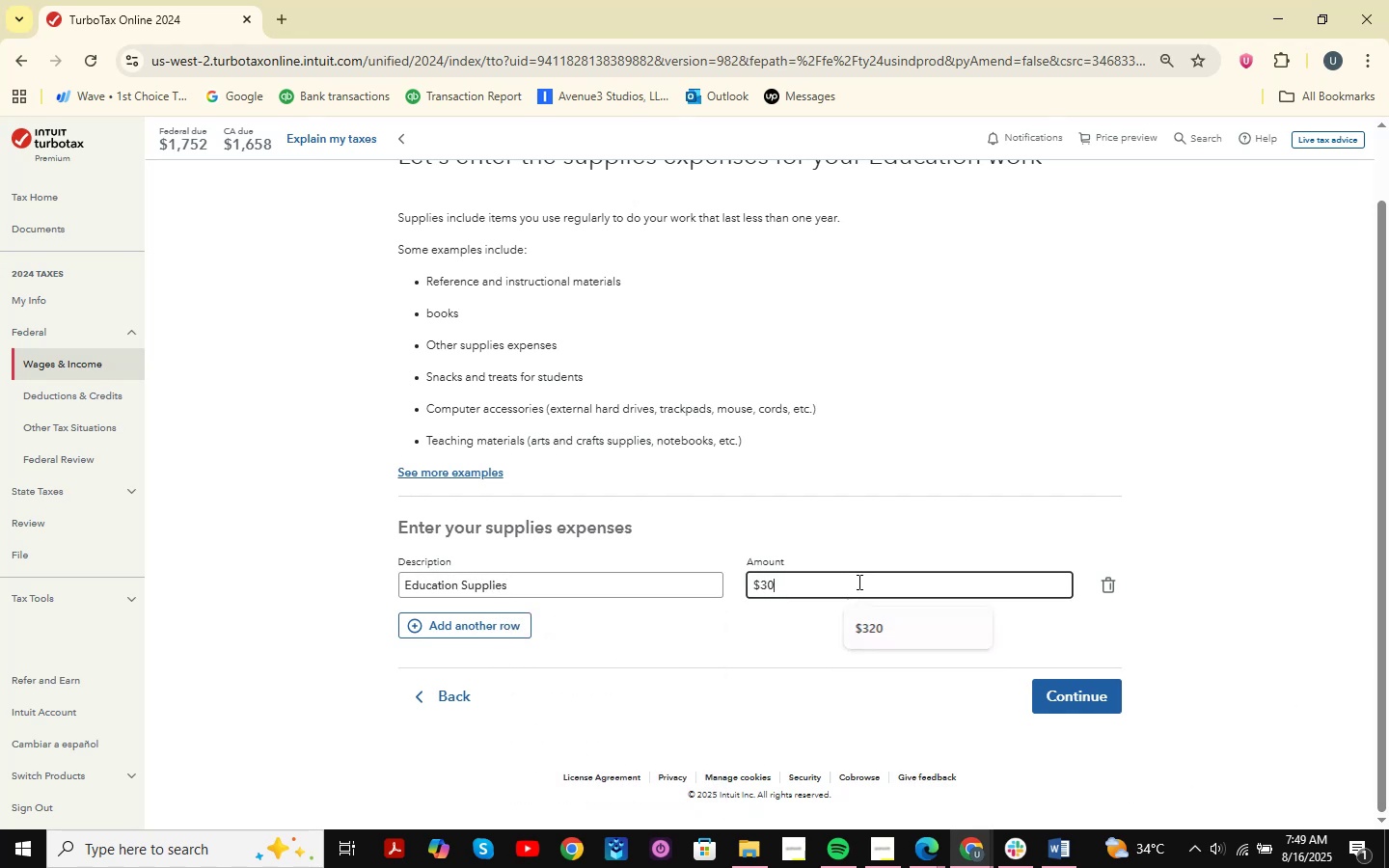 
key(Numpad0)
 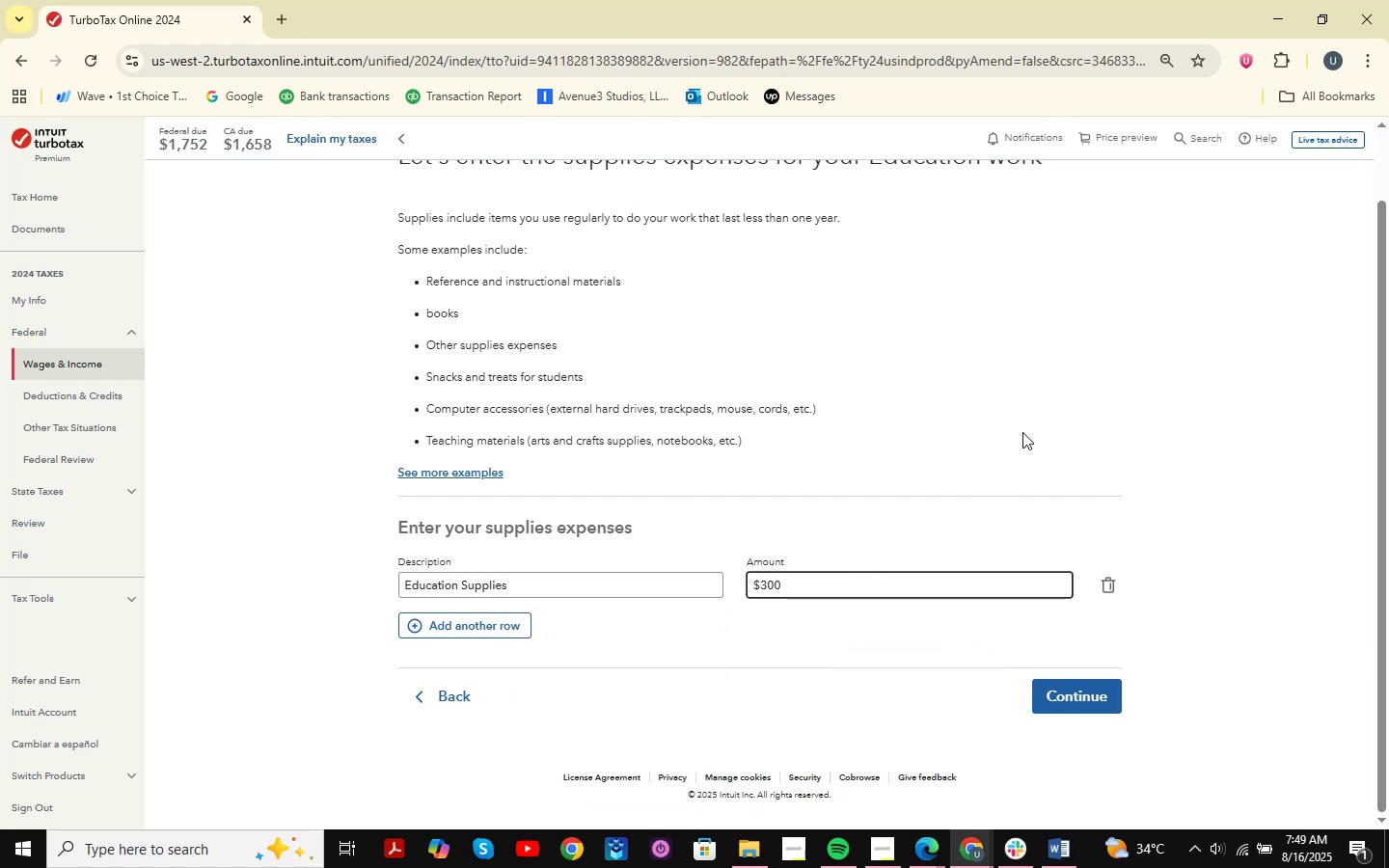 
left_click([1198, 466])
 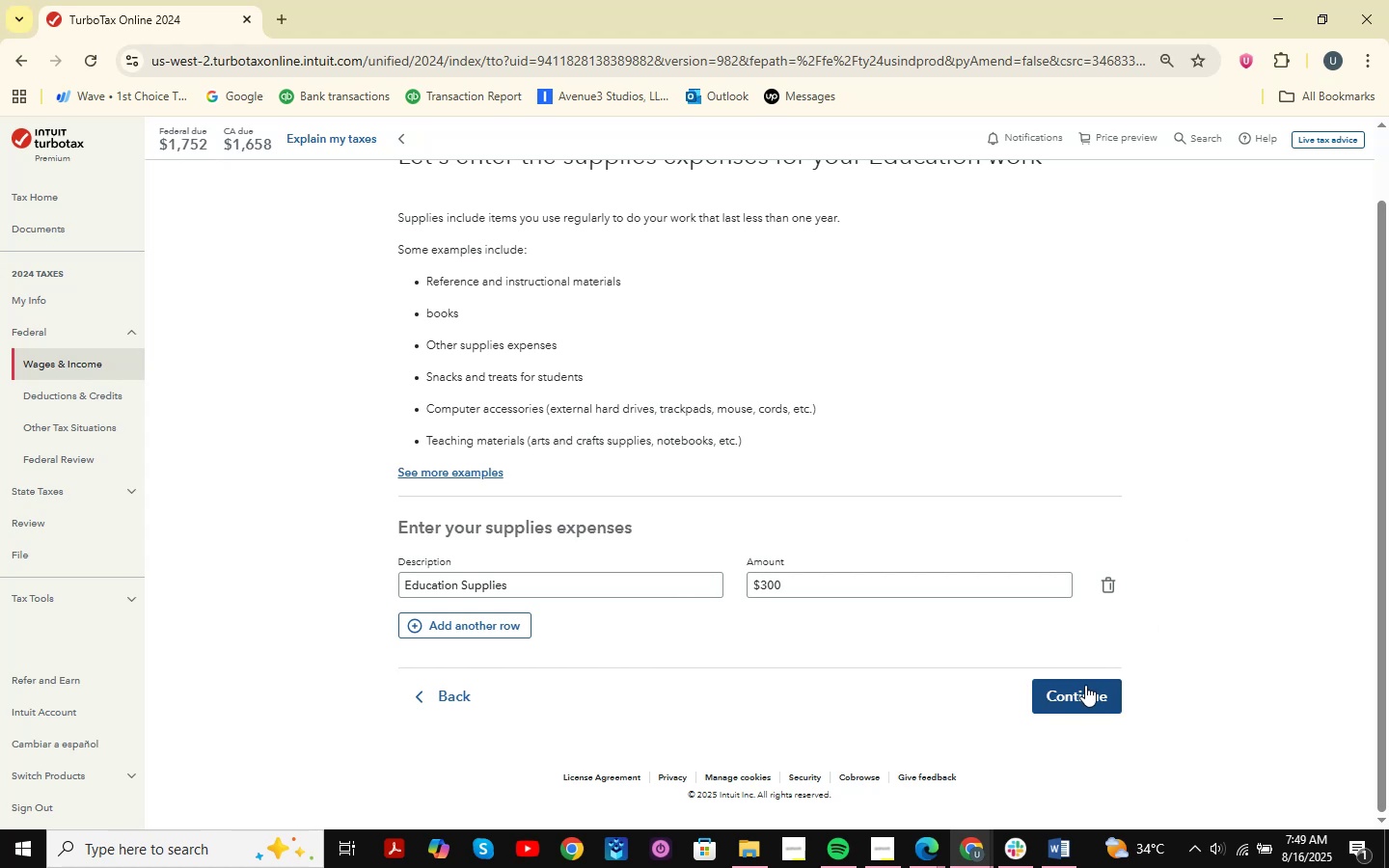 
left_click([1066, 702])
 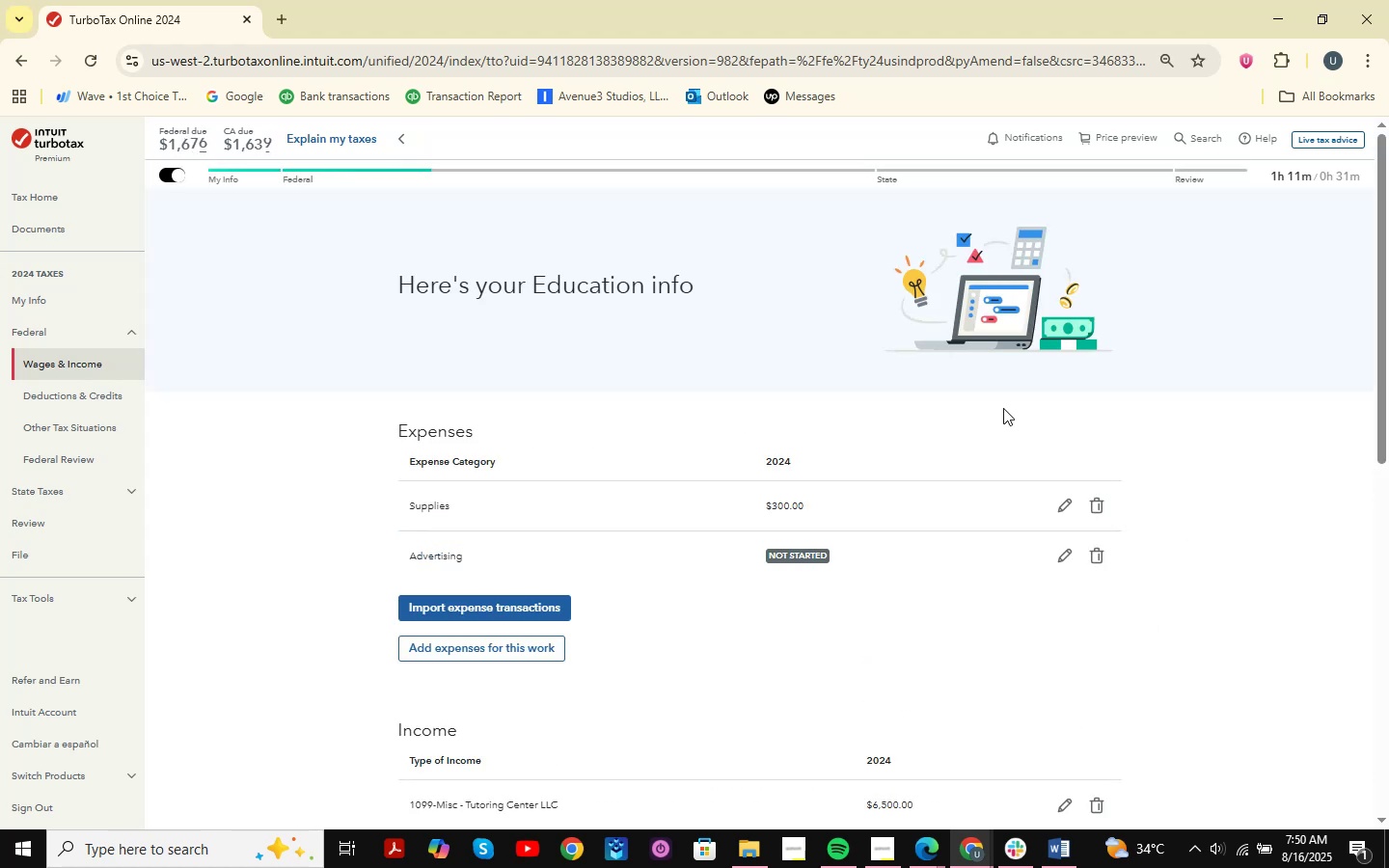 
wait(6.9)
 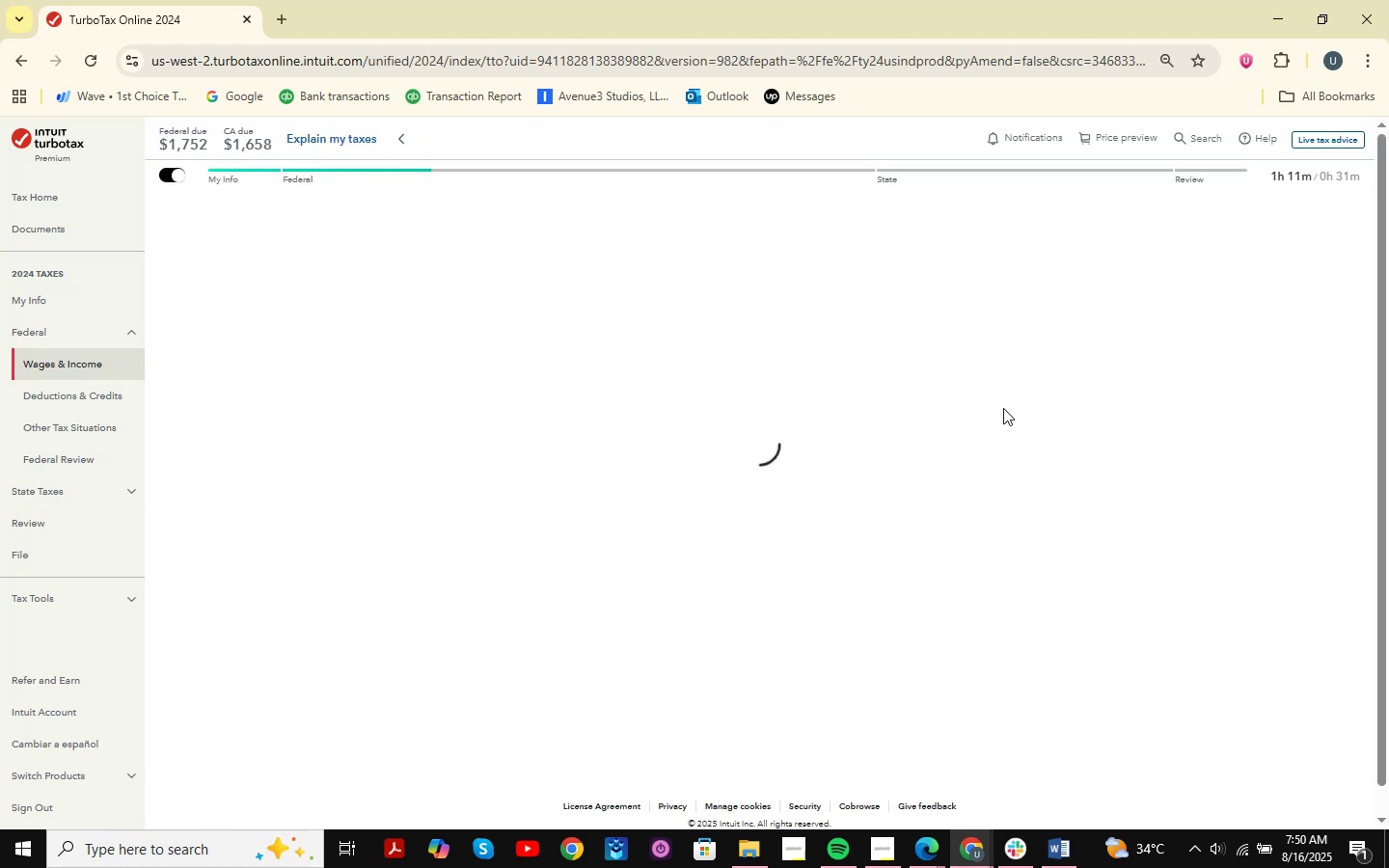 
left_click([1050, 859])
 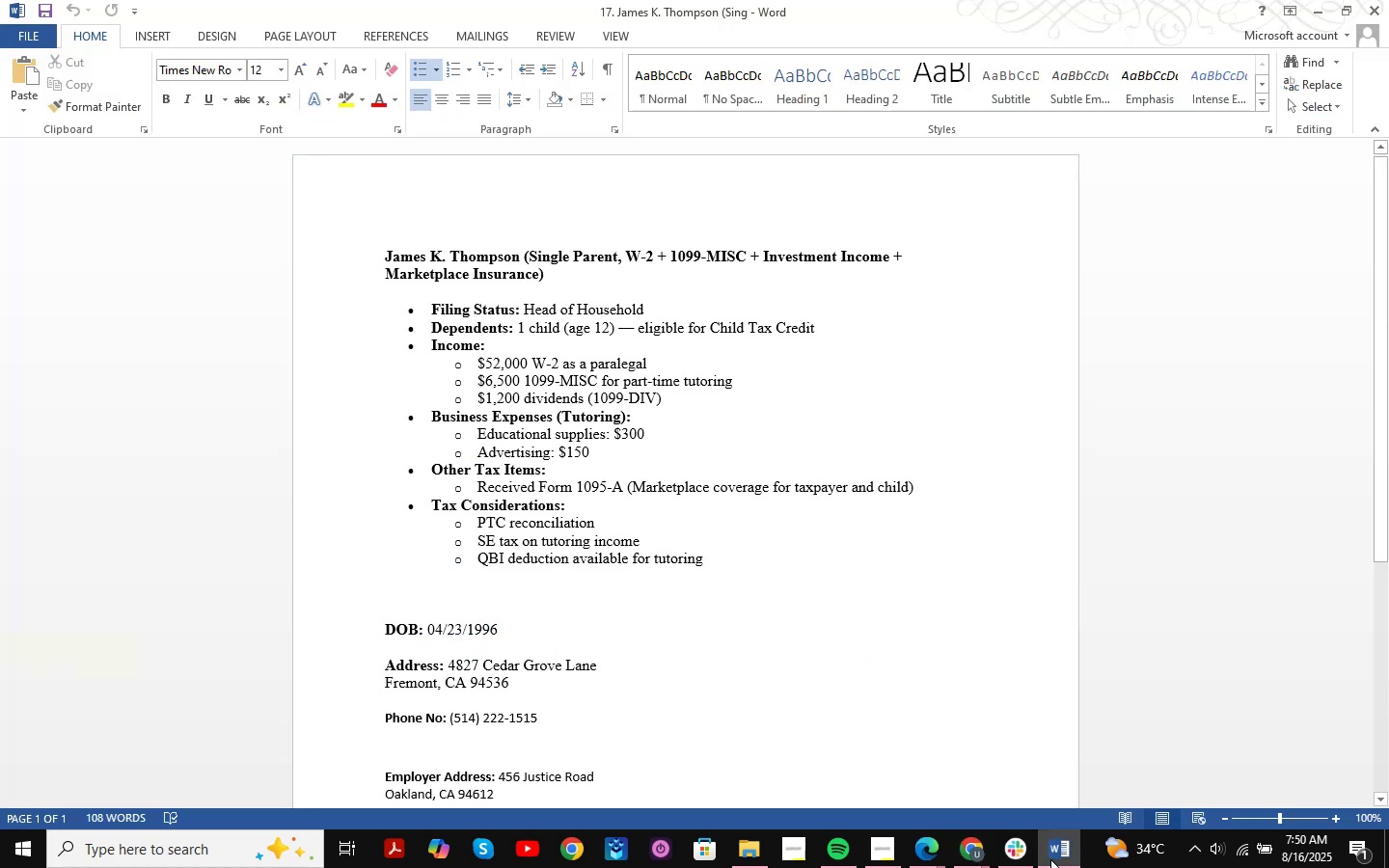 
left_click([1050, 859])
 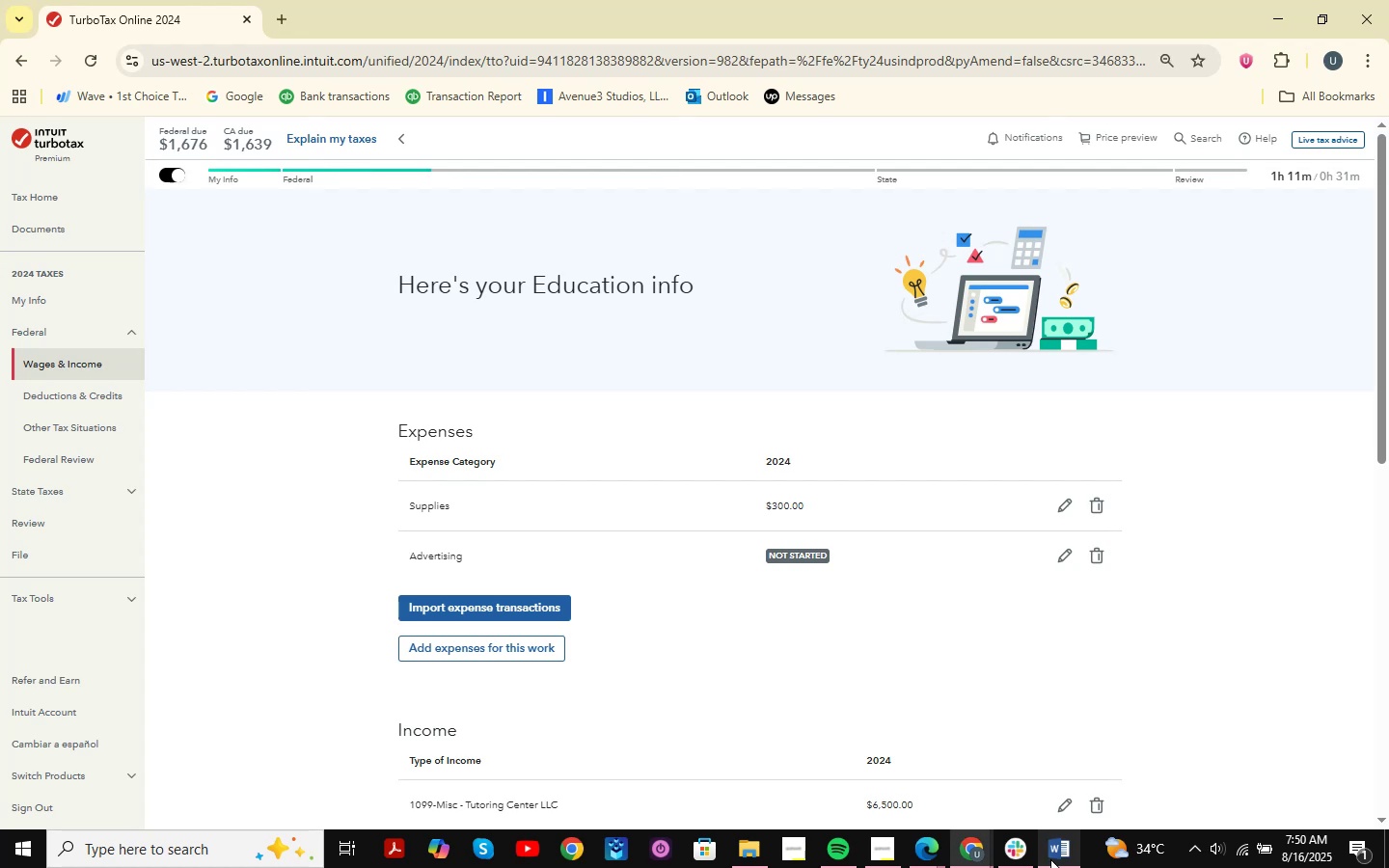 
left_click([1050, 859])
 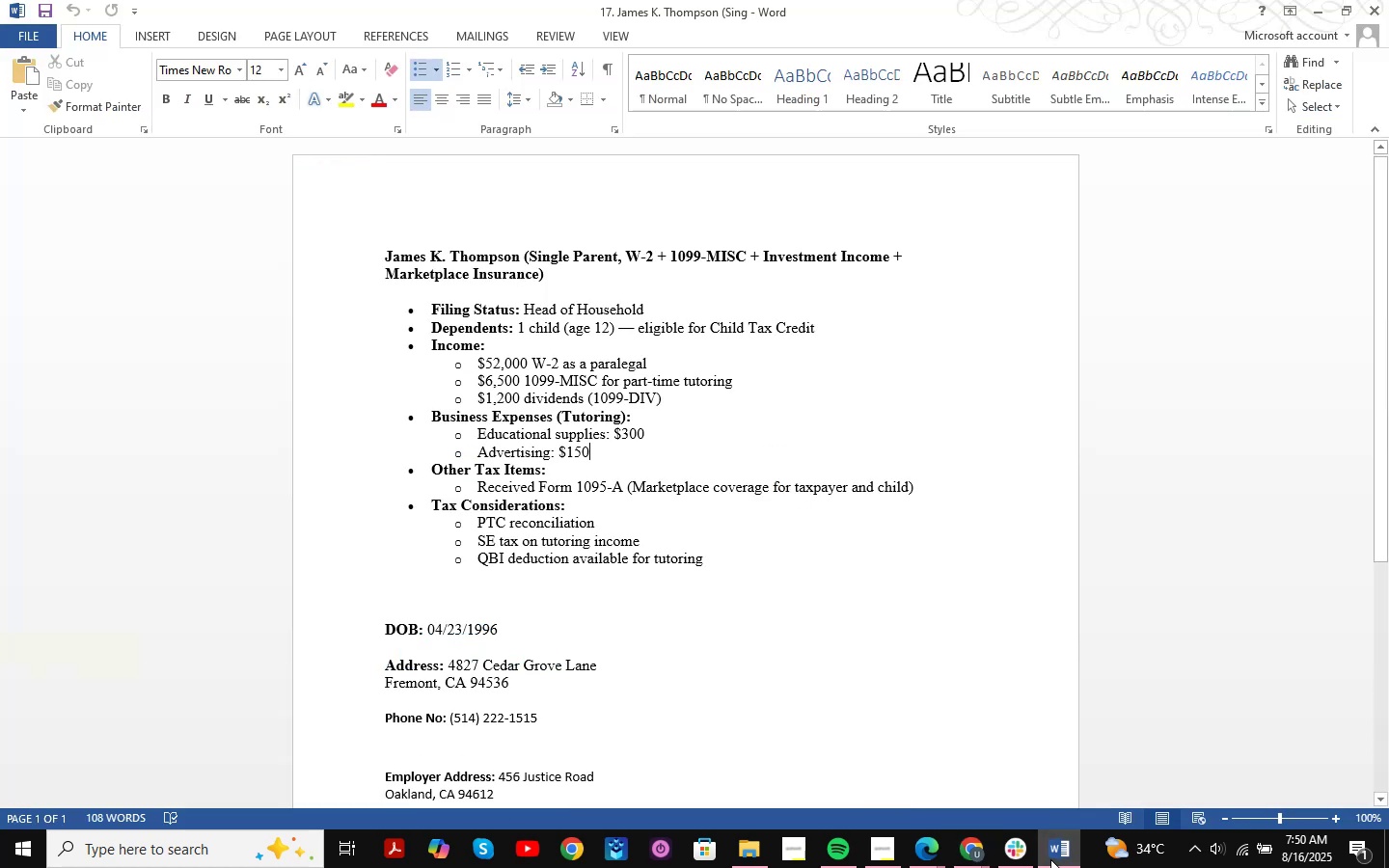 
left_click([1050, 859])
 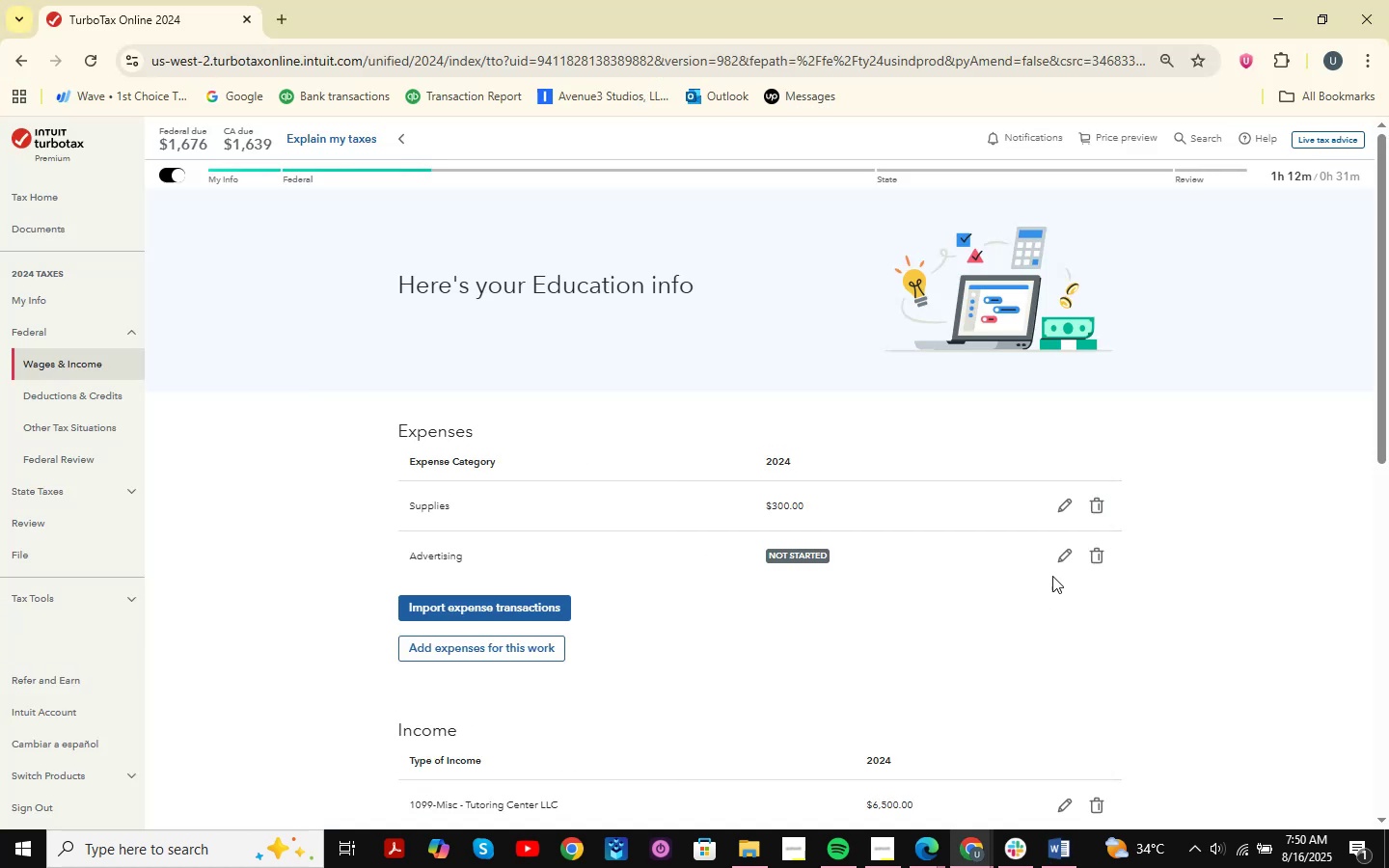 
left_click([1060, 554])
 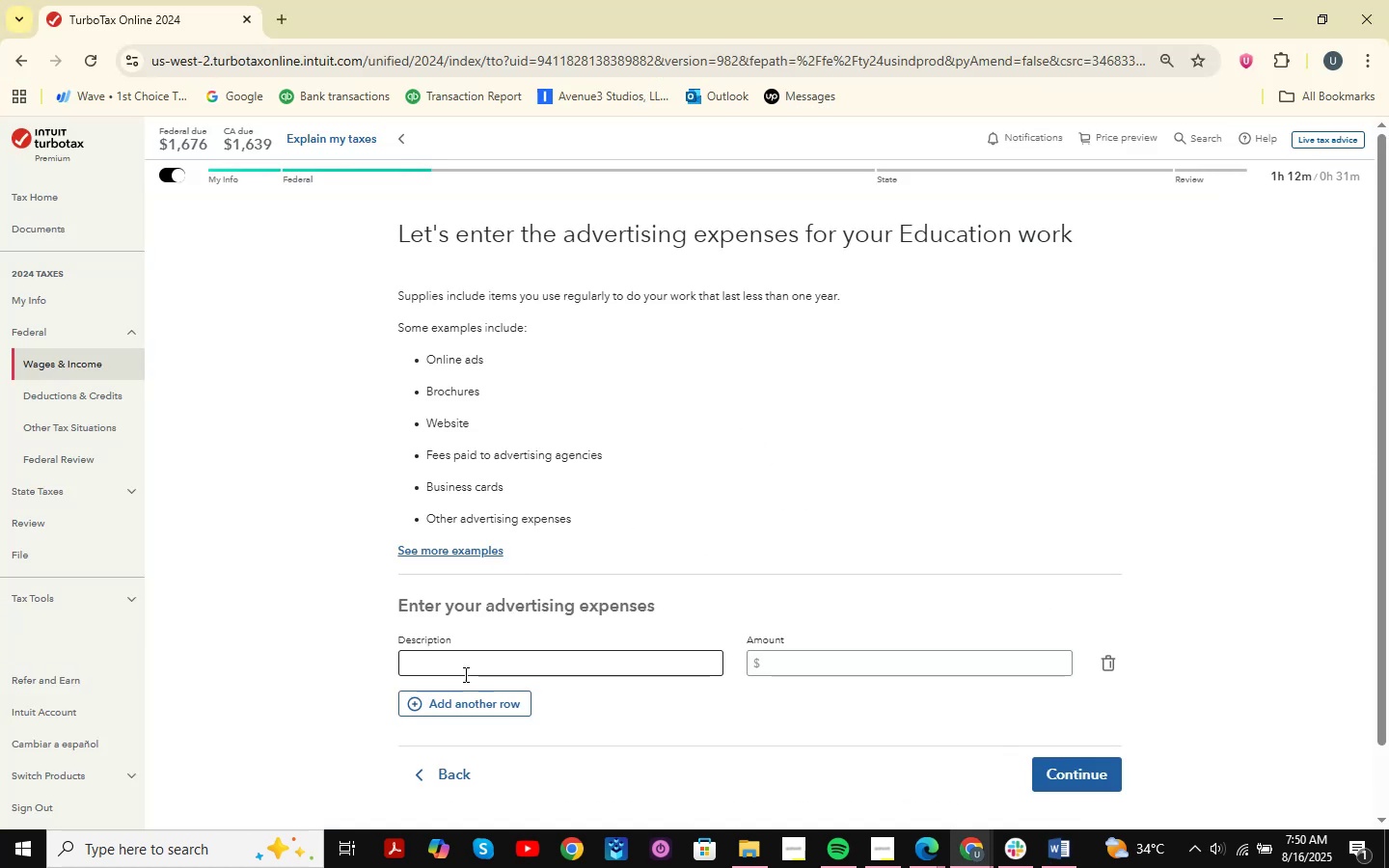 
left_click([1052, 854])
 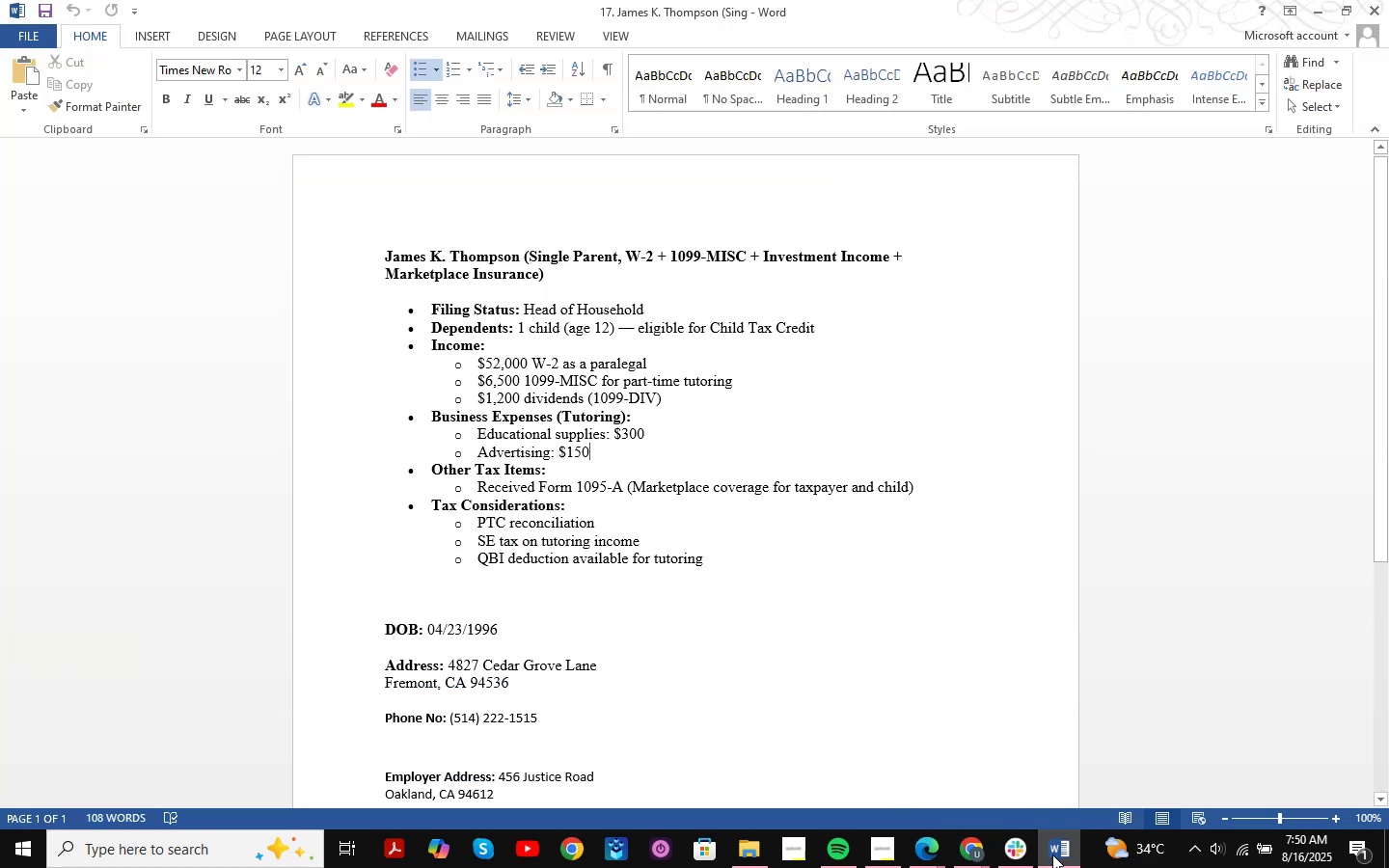 
left_click([1052, 854])
 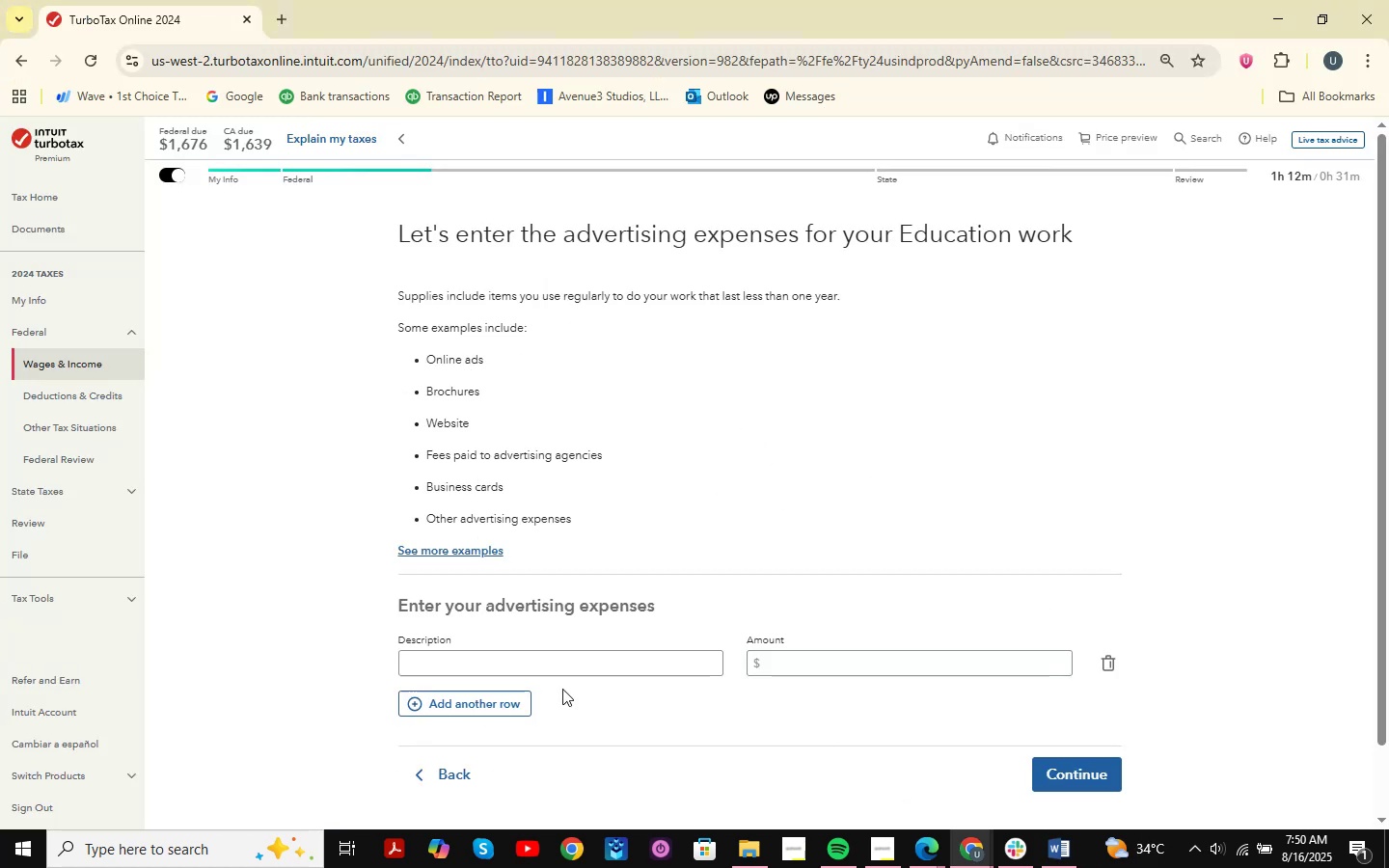 
left_click([549, 667])
 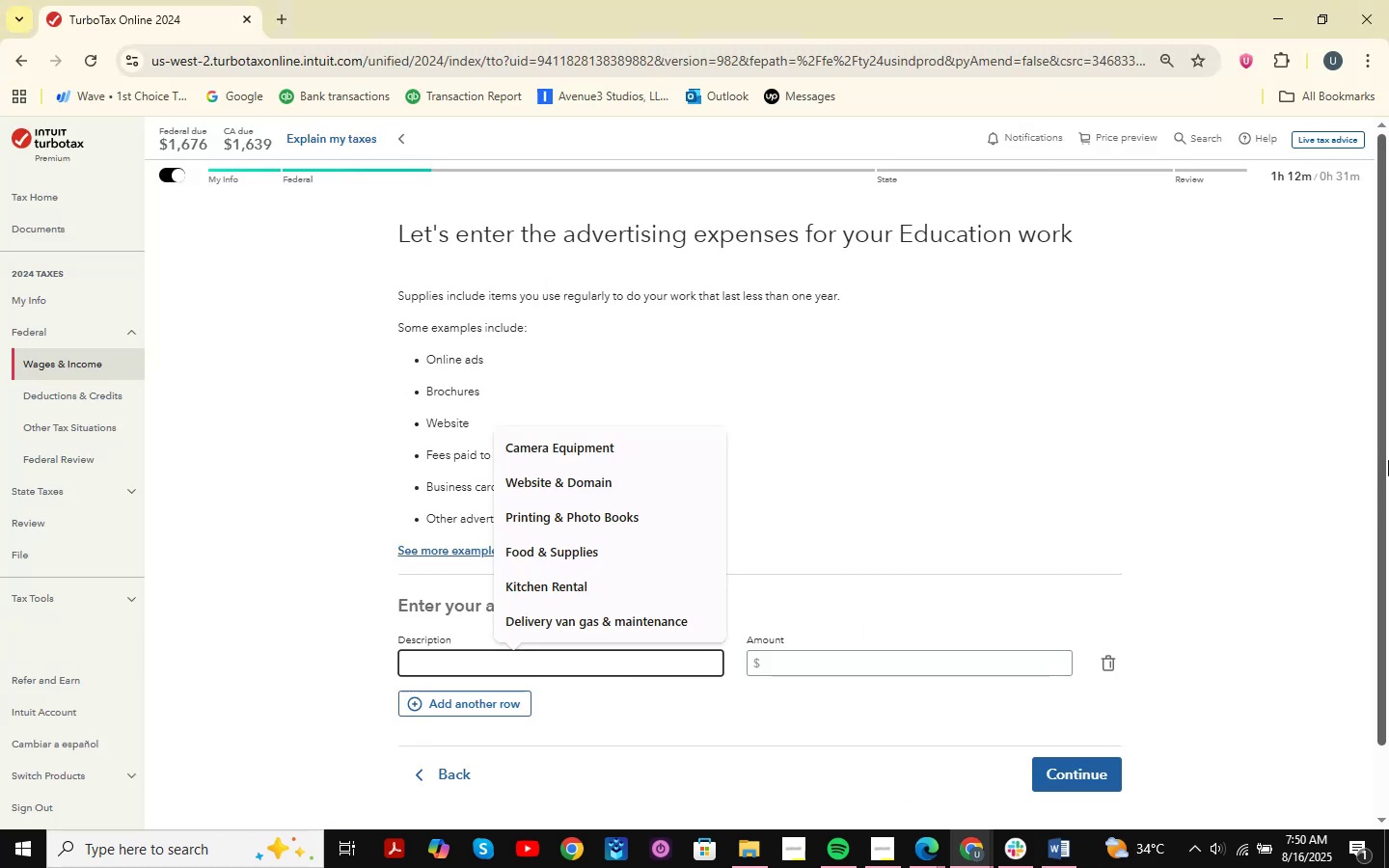 
type(Advertising )
 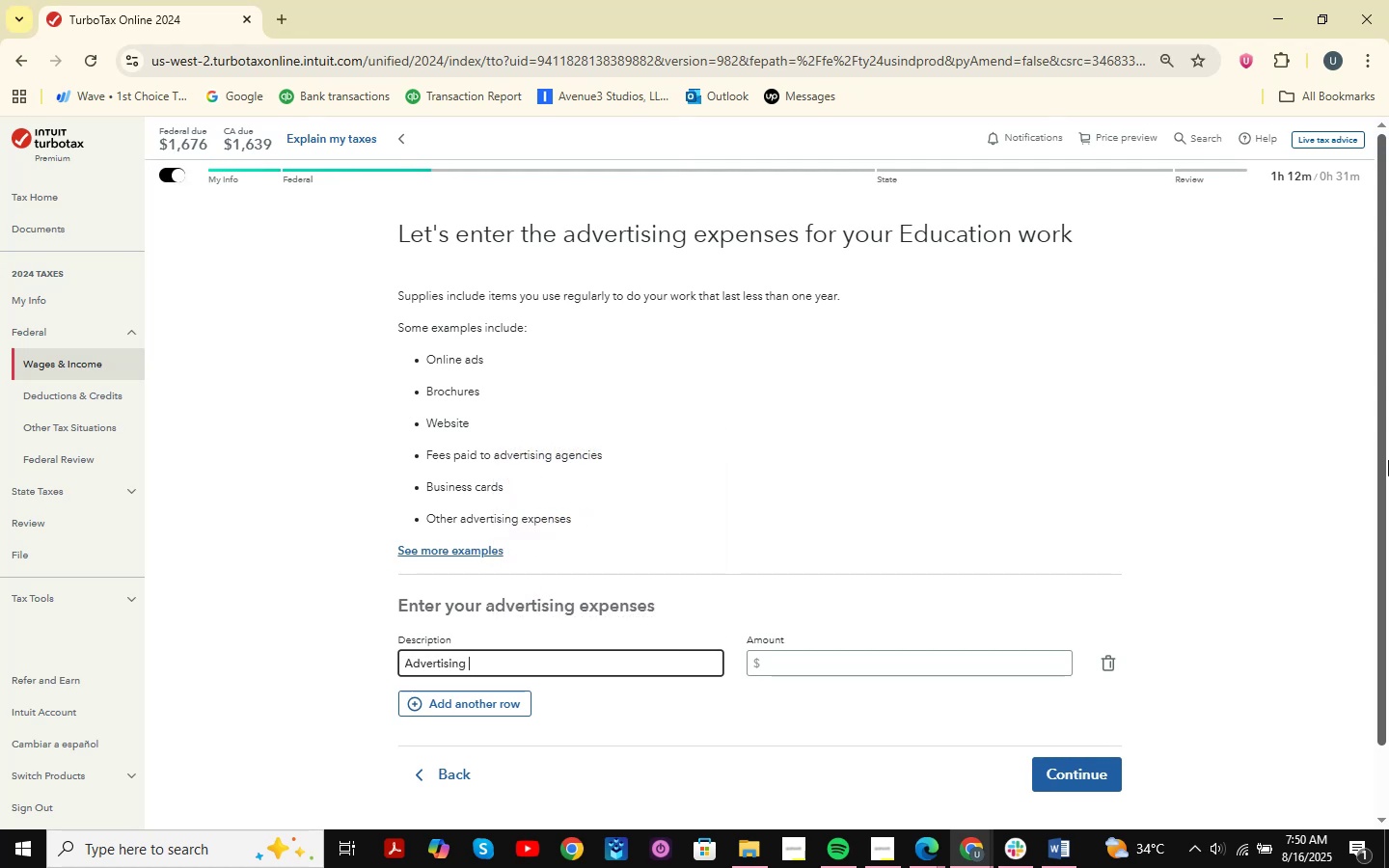 
wait(8.36)
 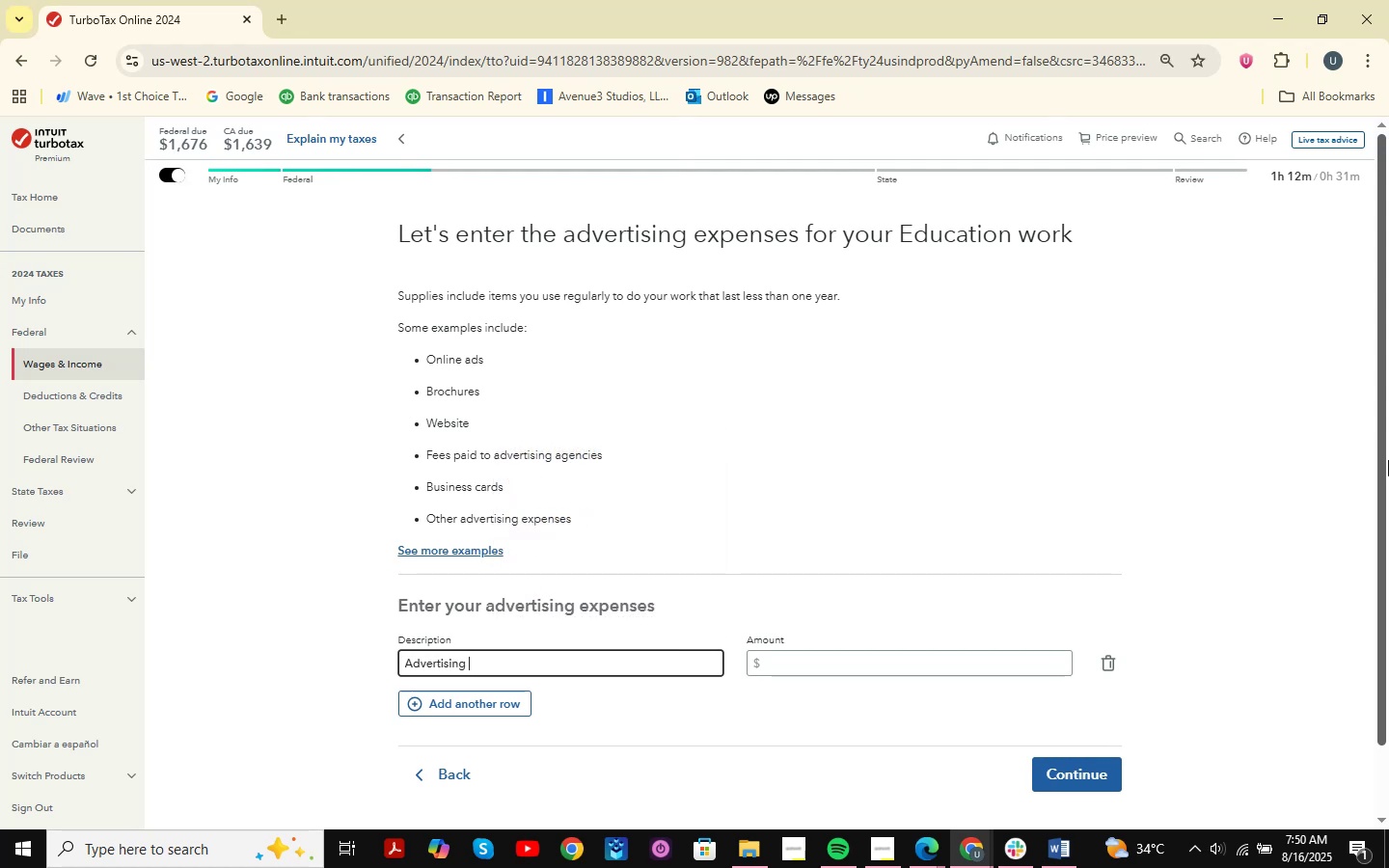 
left_click([1074, 847])
 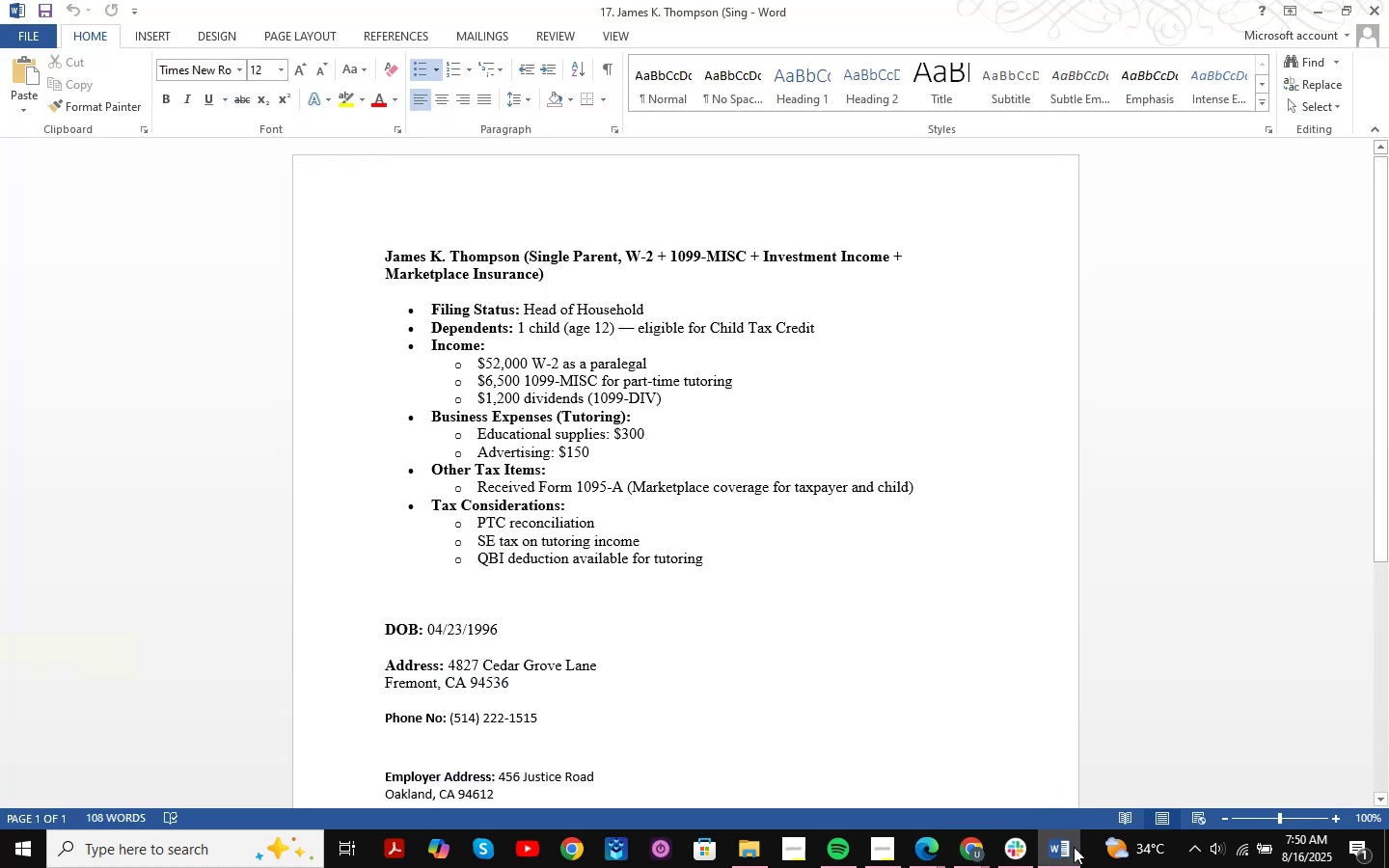 
left_click([1074, 847])
 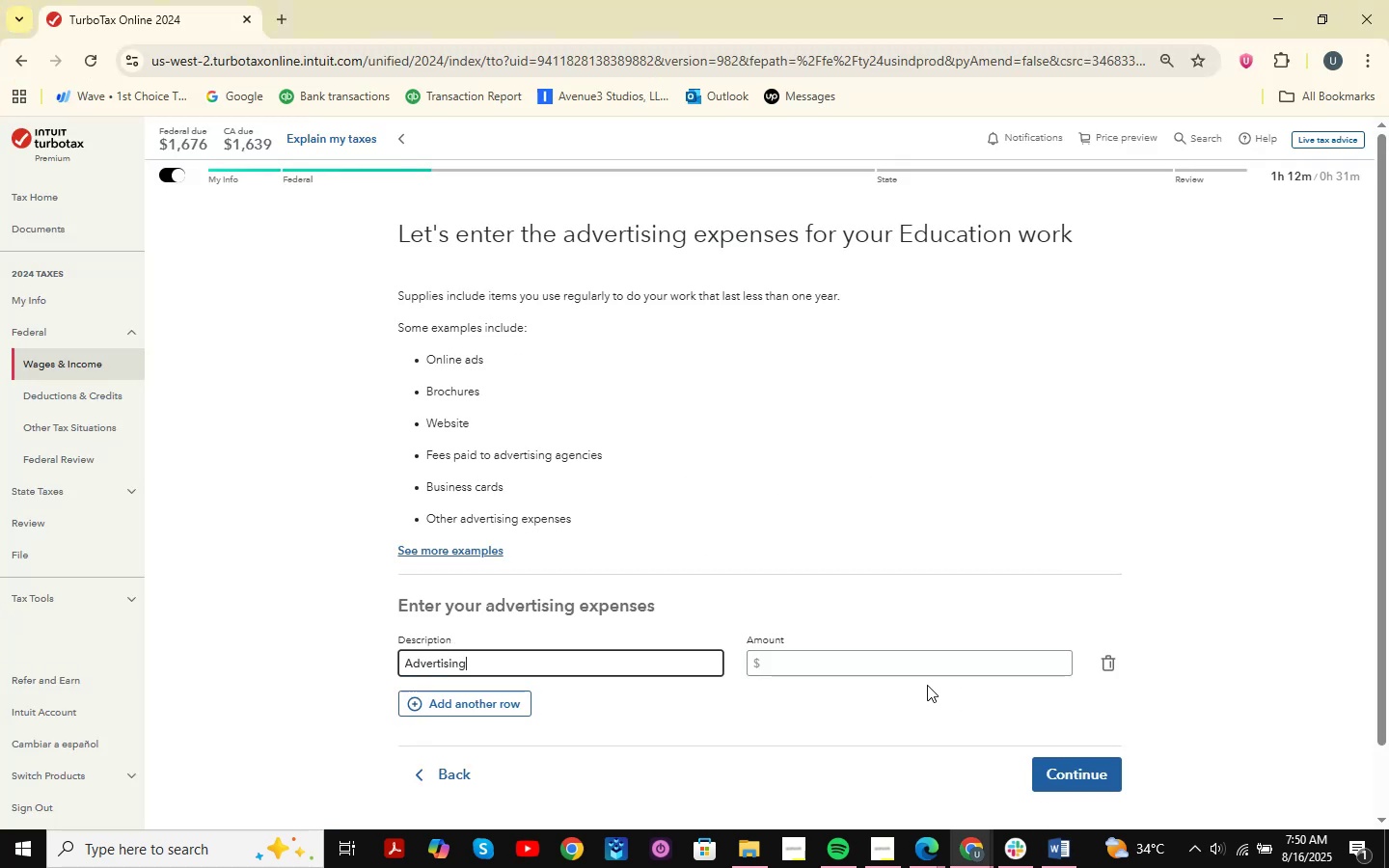 
left_click([917, 679])
 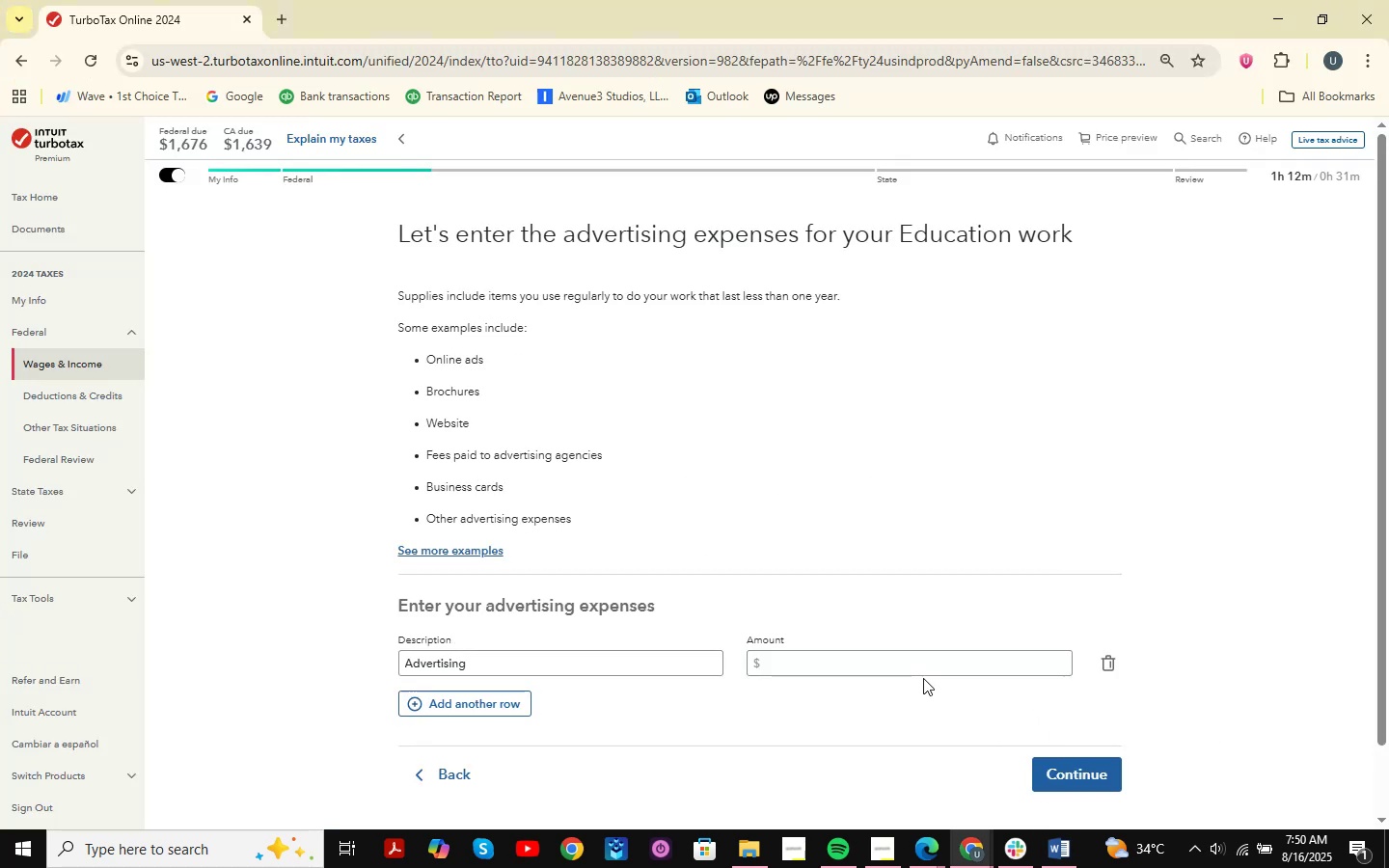 
left_click([910, 665])
 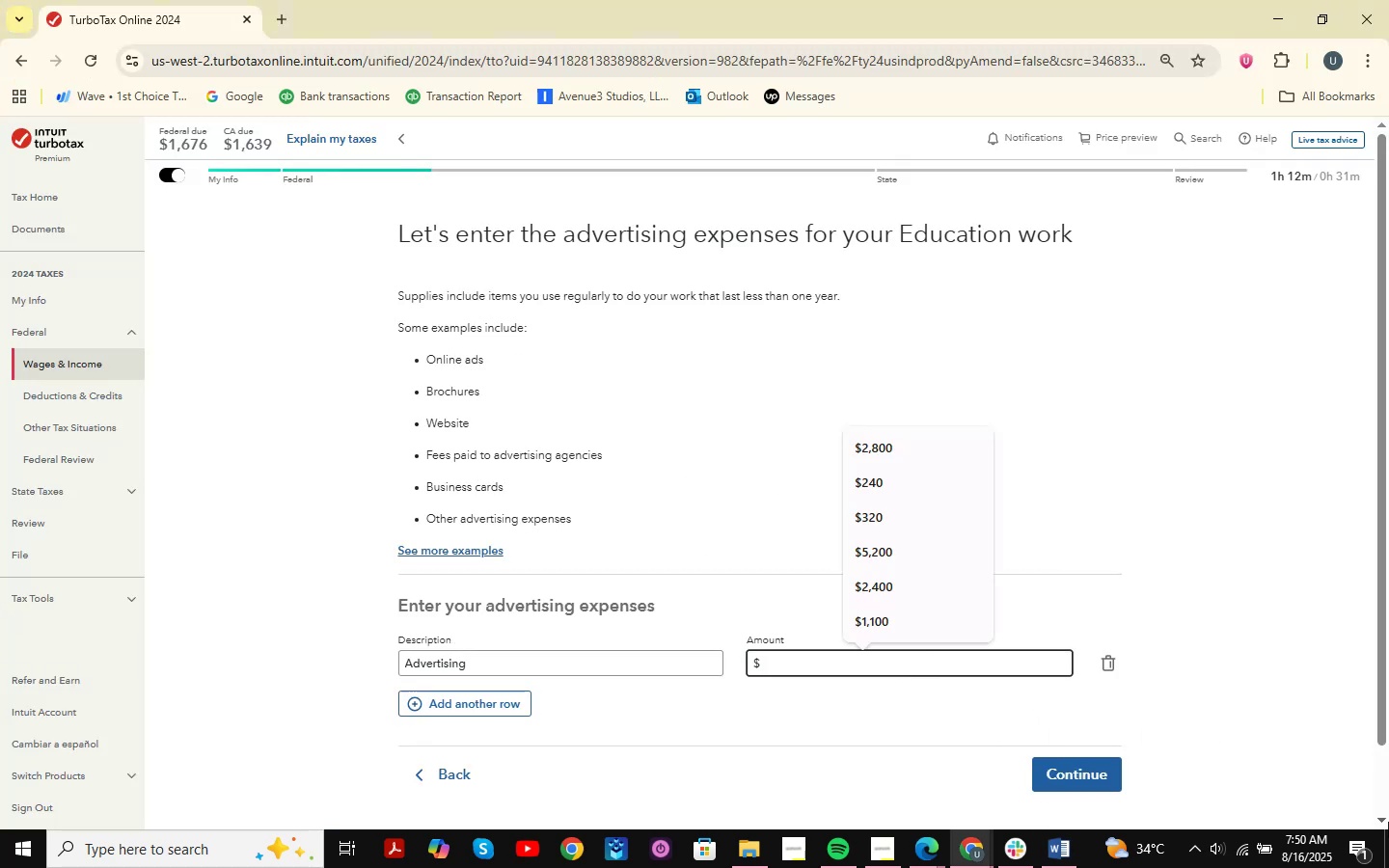 
key(Numpad1)
 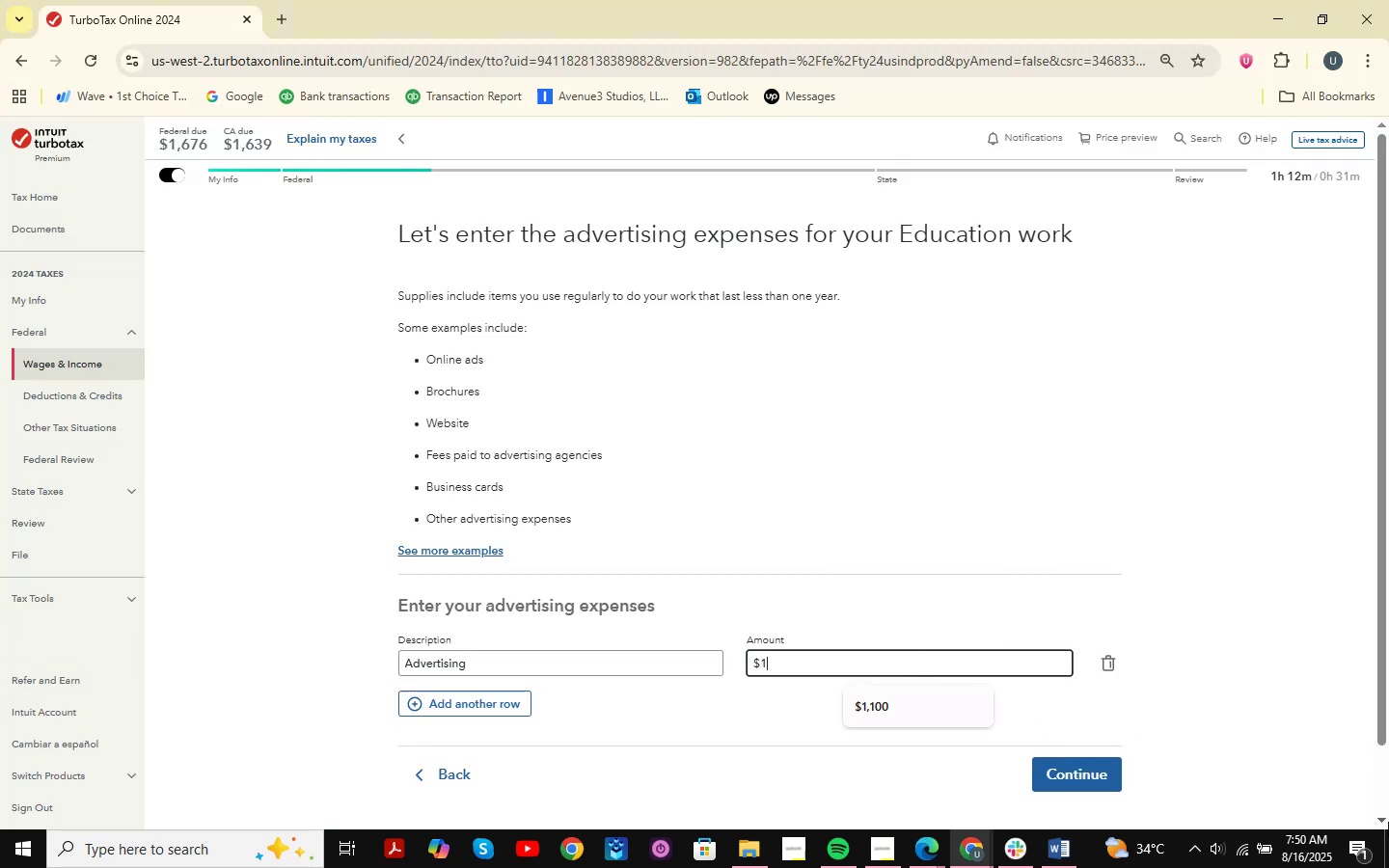 
key(Numpad5)
 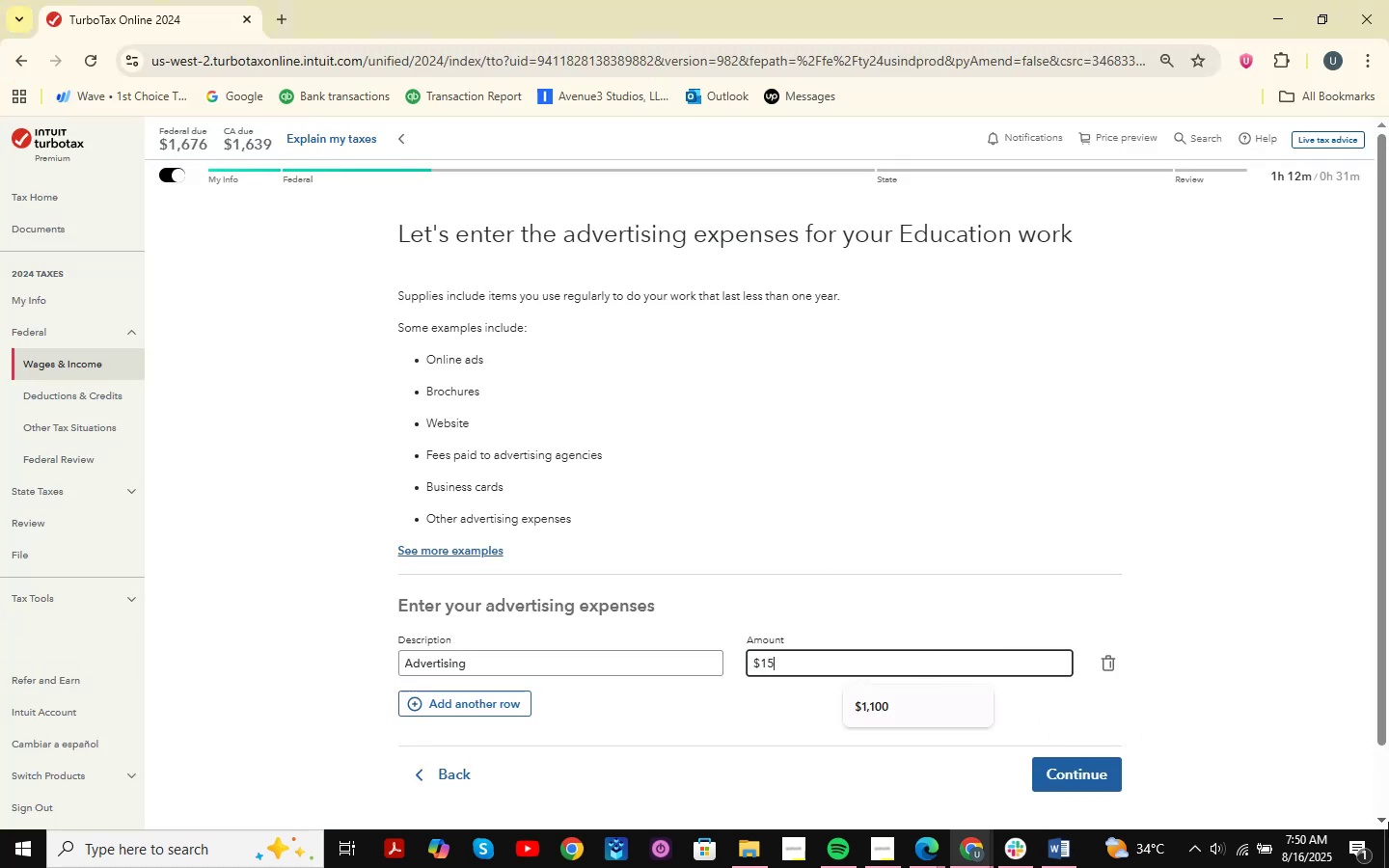 
key(Numpad0)
 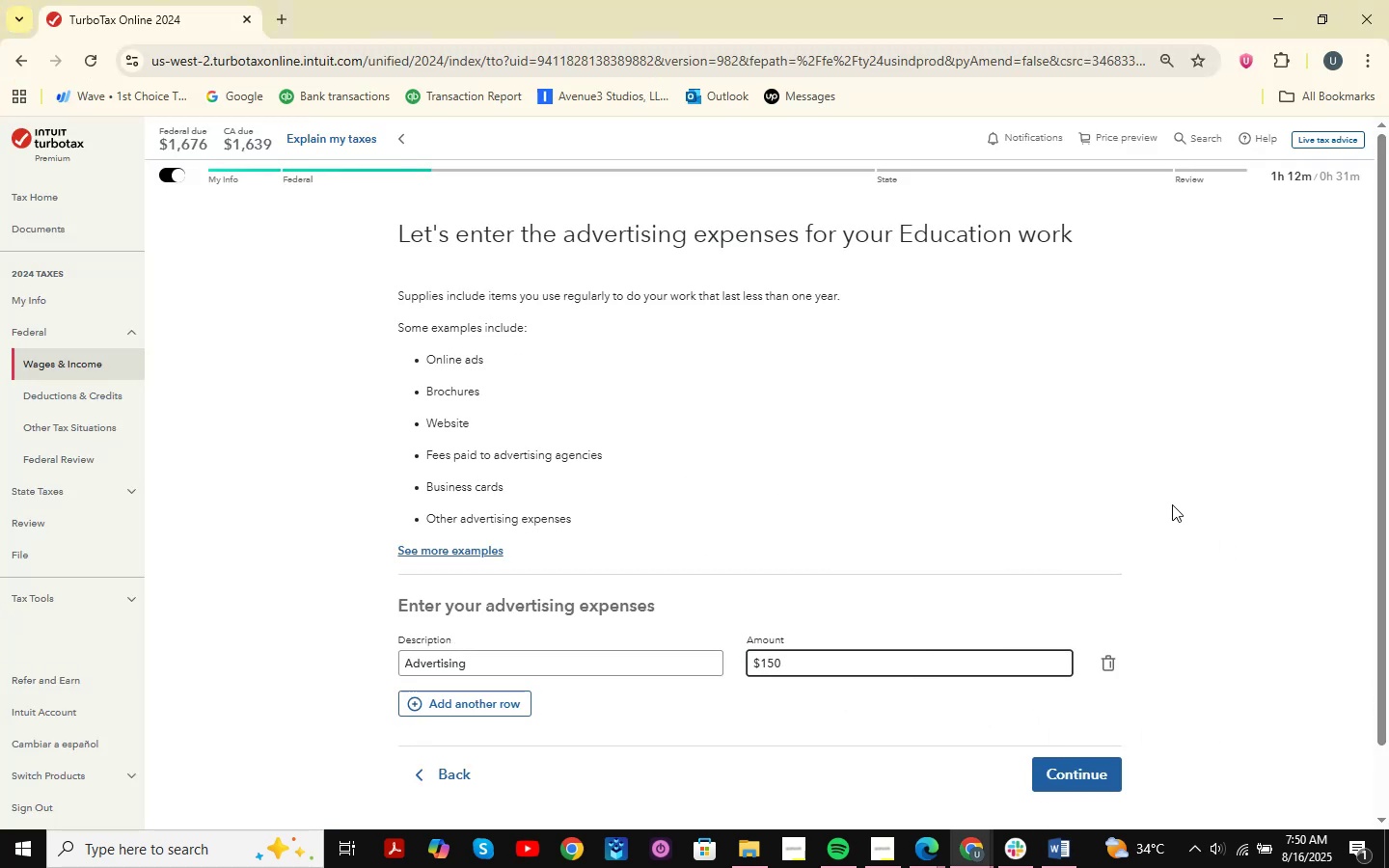 
left_click([1165, 465])
 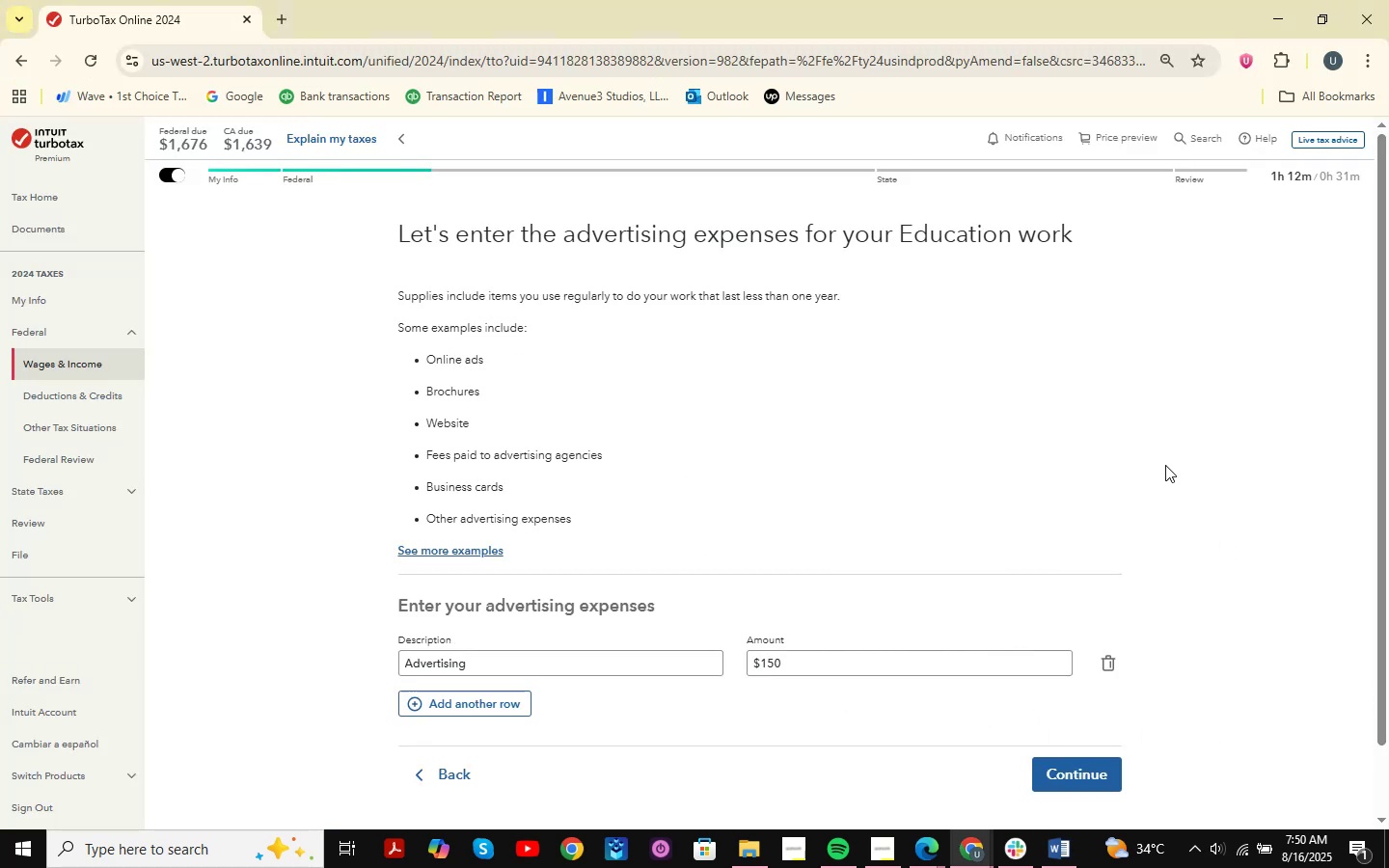 
scroll: coordinate [845, 416], scroll_direction: down, amount: 4.0
 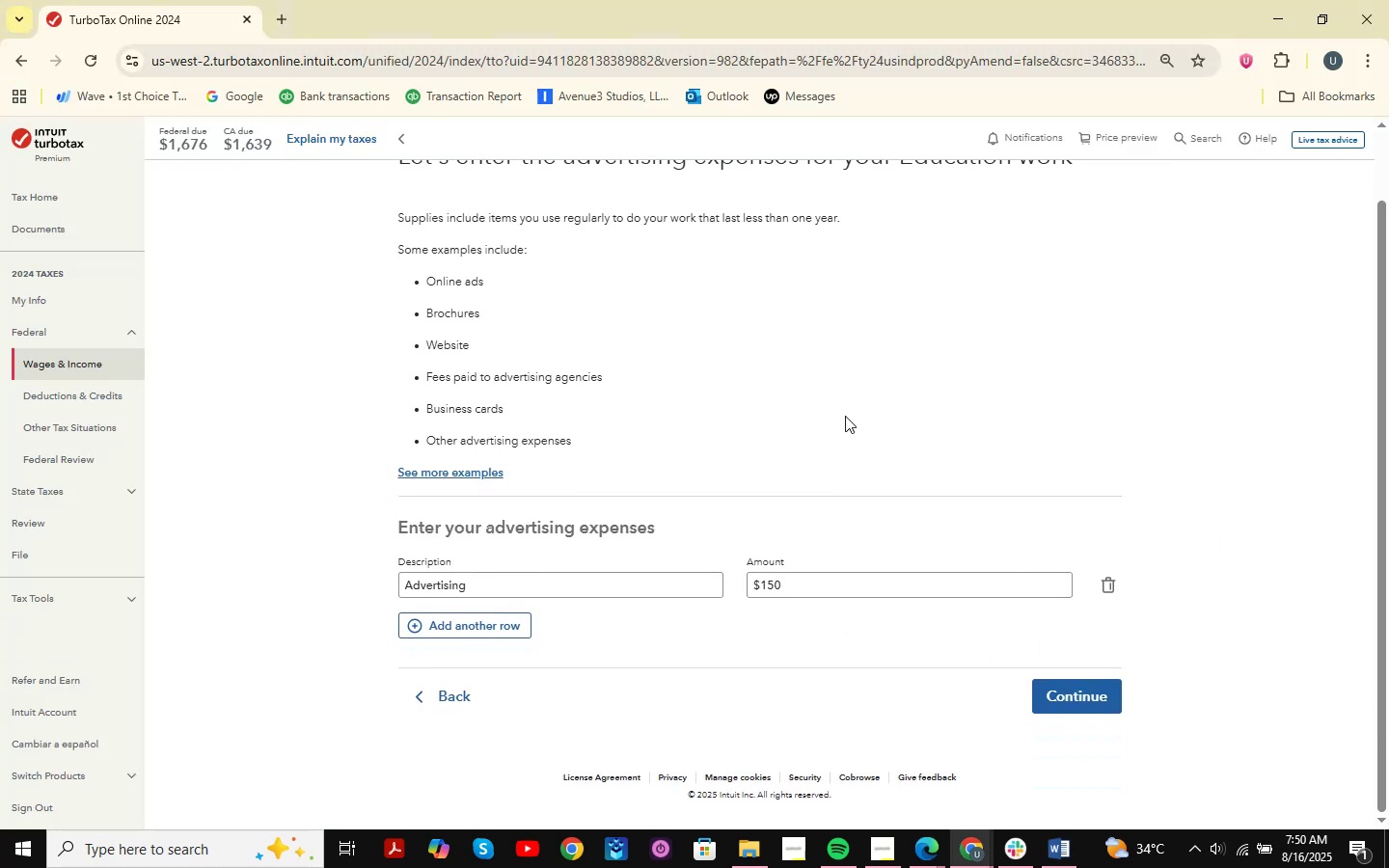 
scroll: coordinate [845, 416], scroll_direction: up, amount: 3.0
 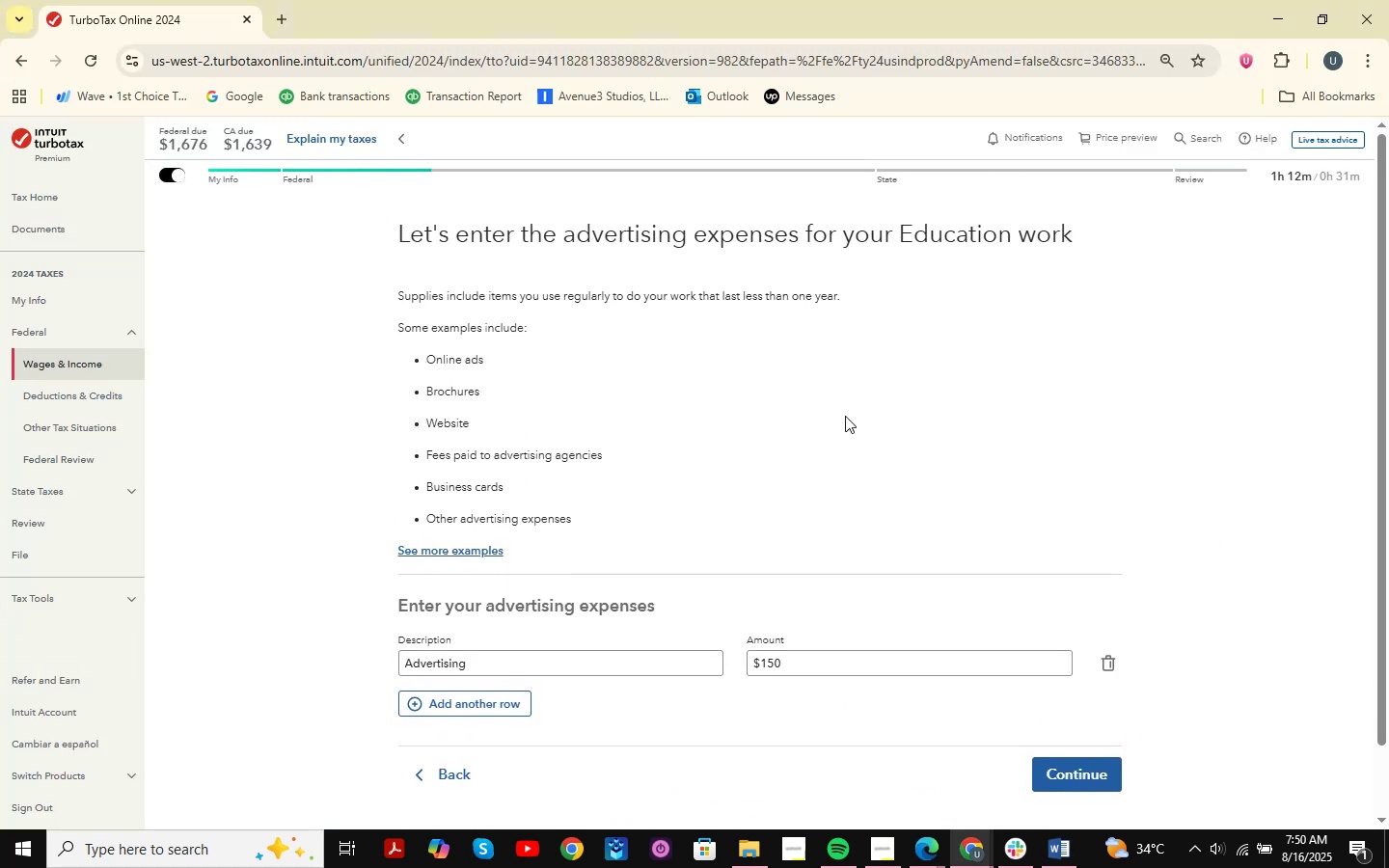 
scroll: coordinate [926, 557], scroll_direction: down, amount: 3.0
 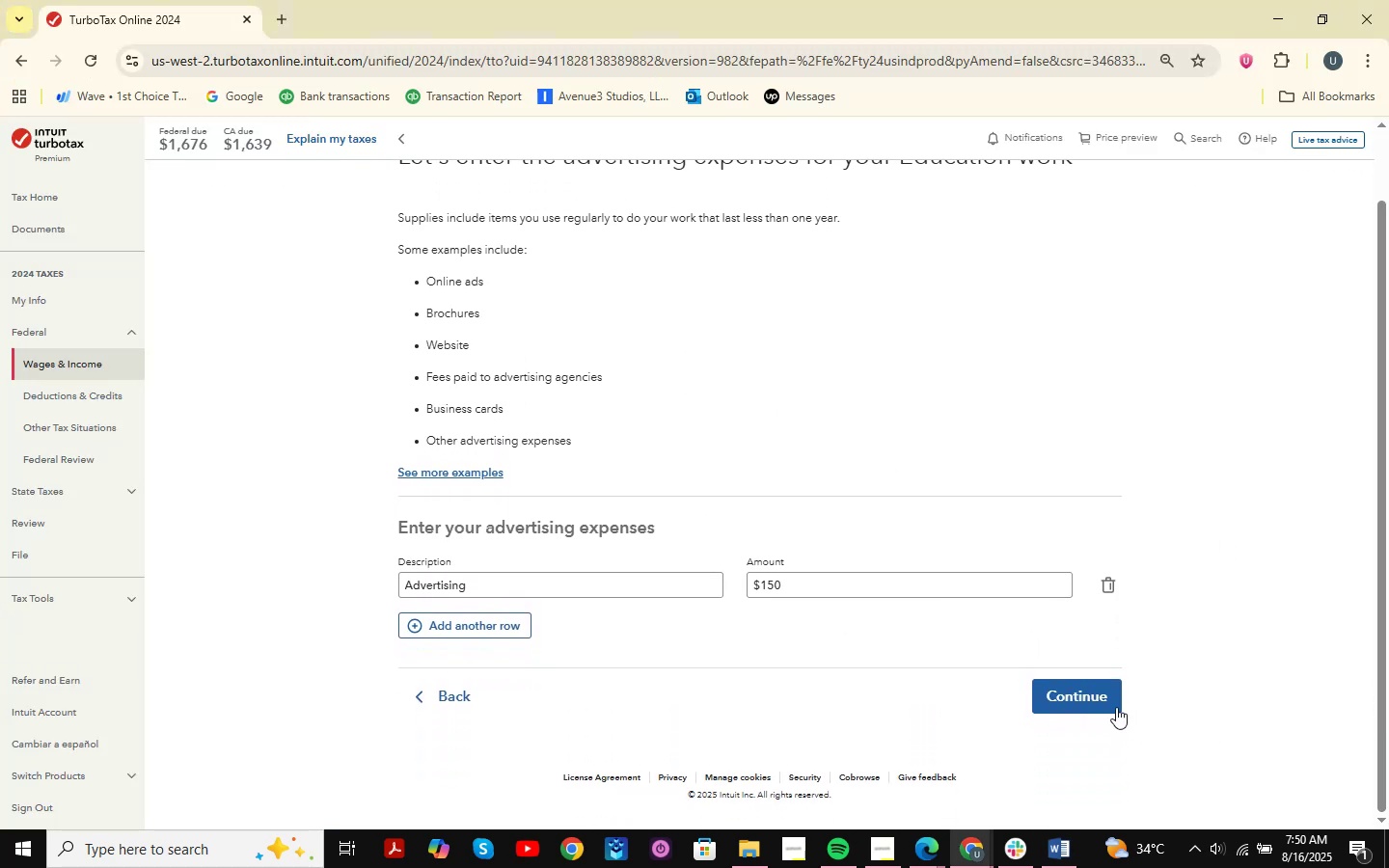 
left_click([1061, 692])
 